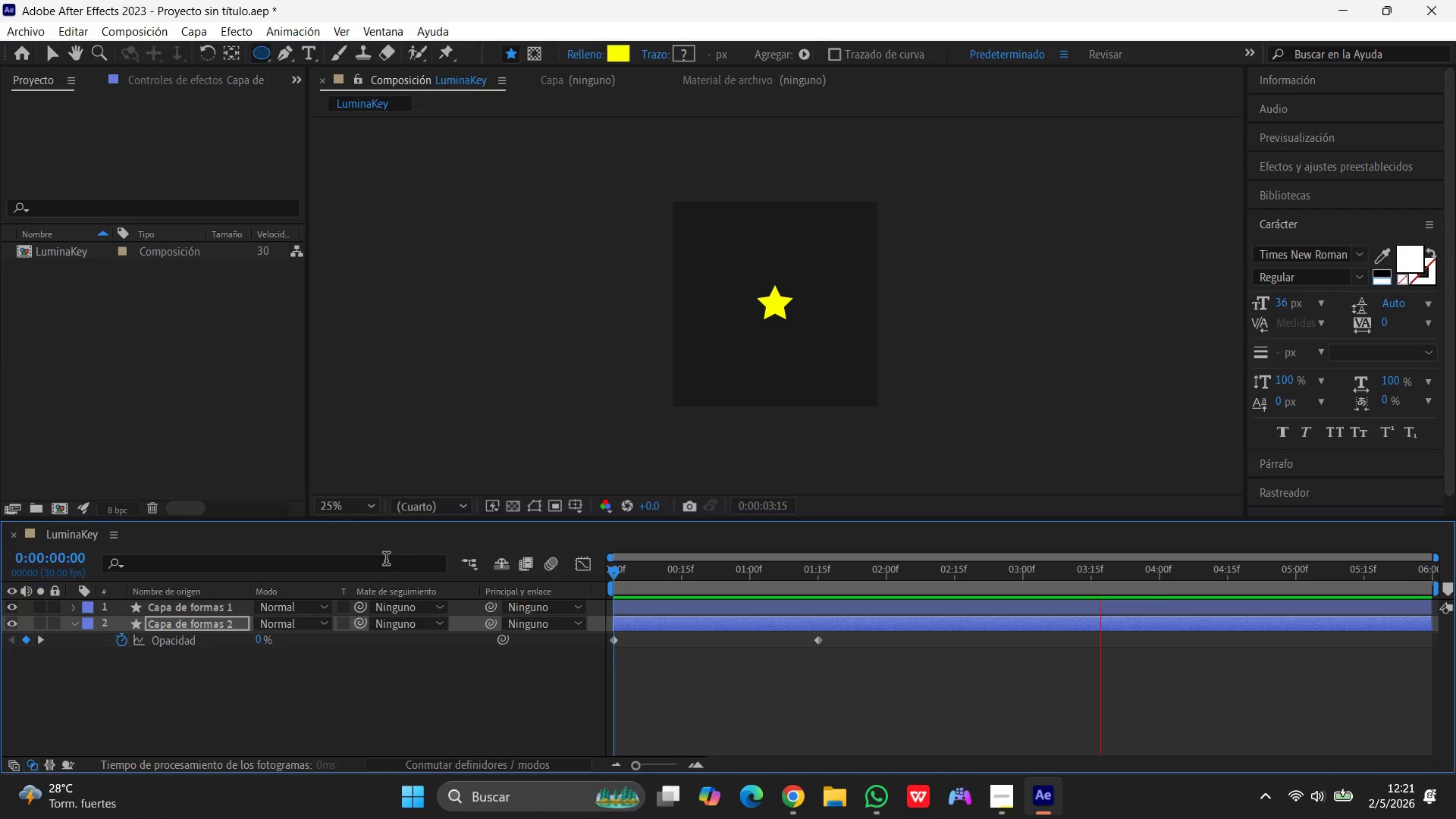 
wait(26.81)
 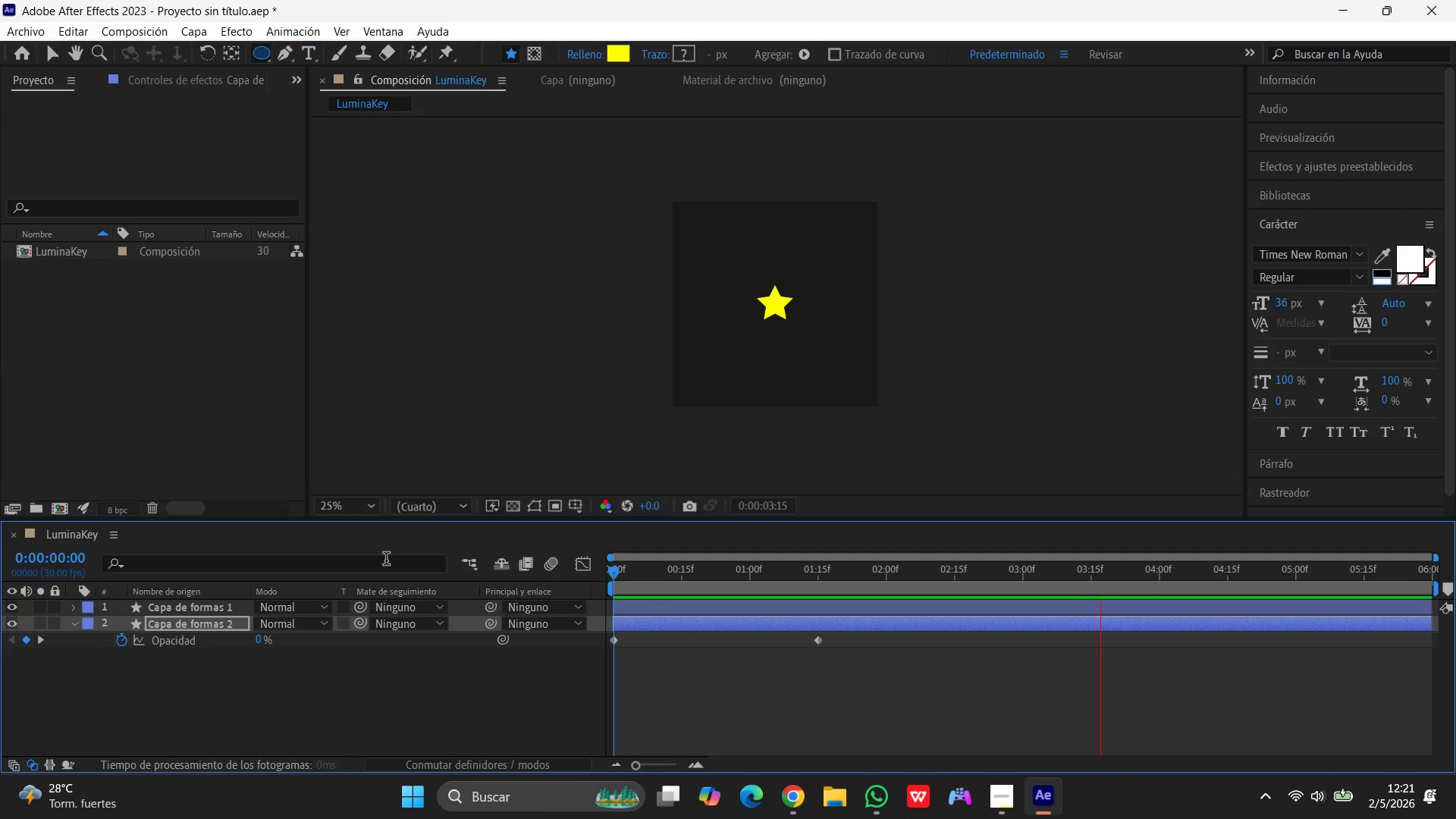 
key(Space)
 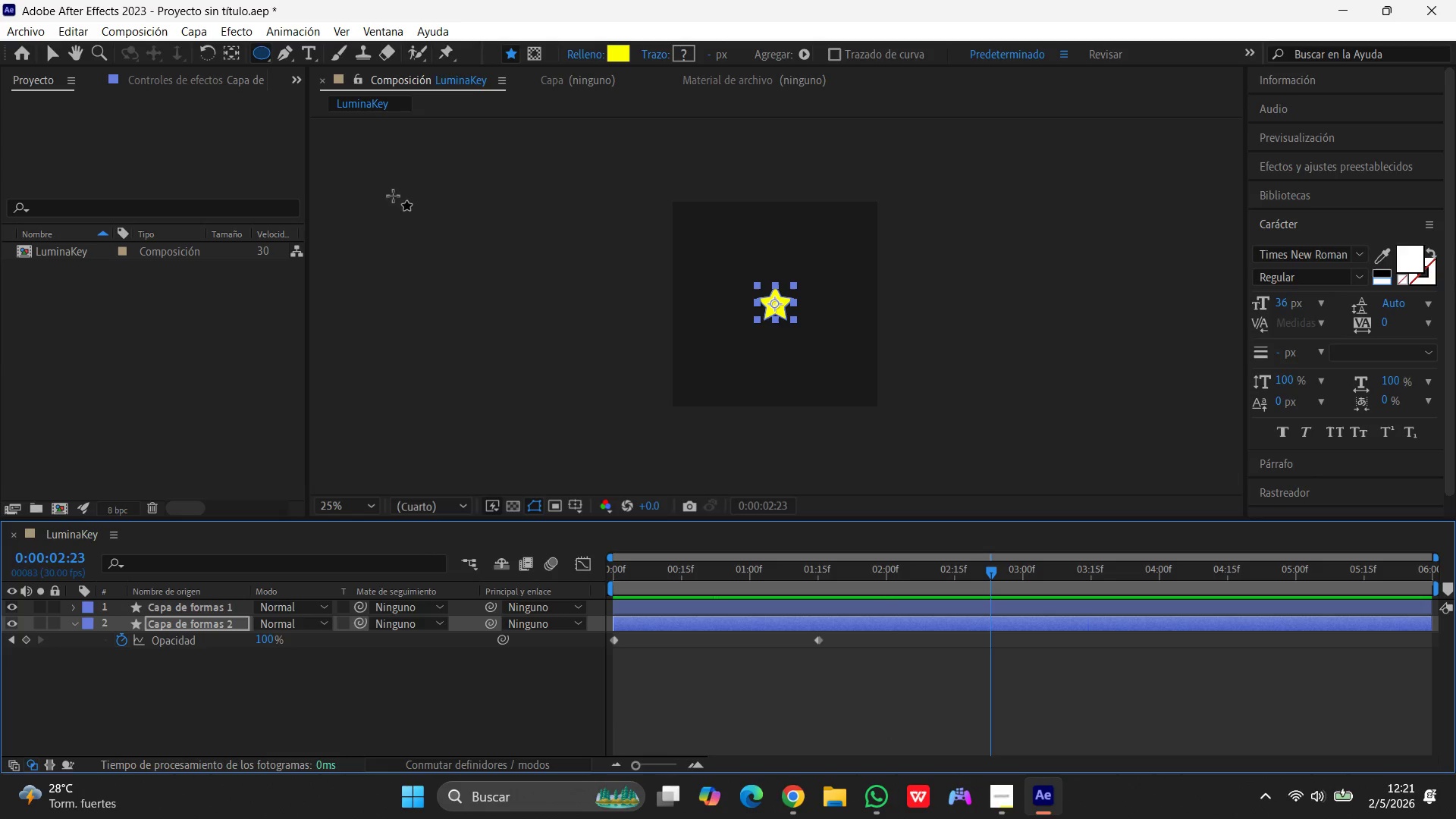 
left_click([44, 49])
 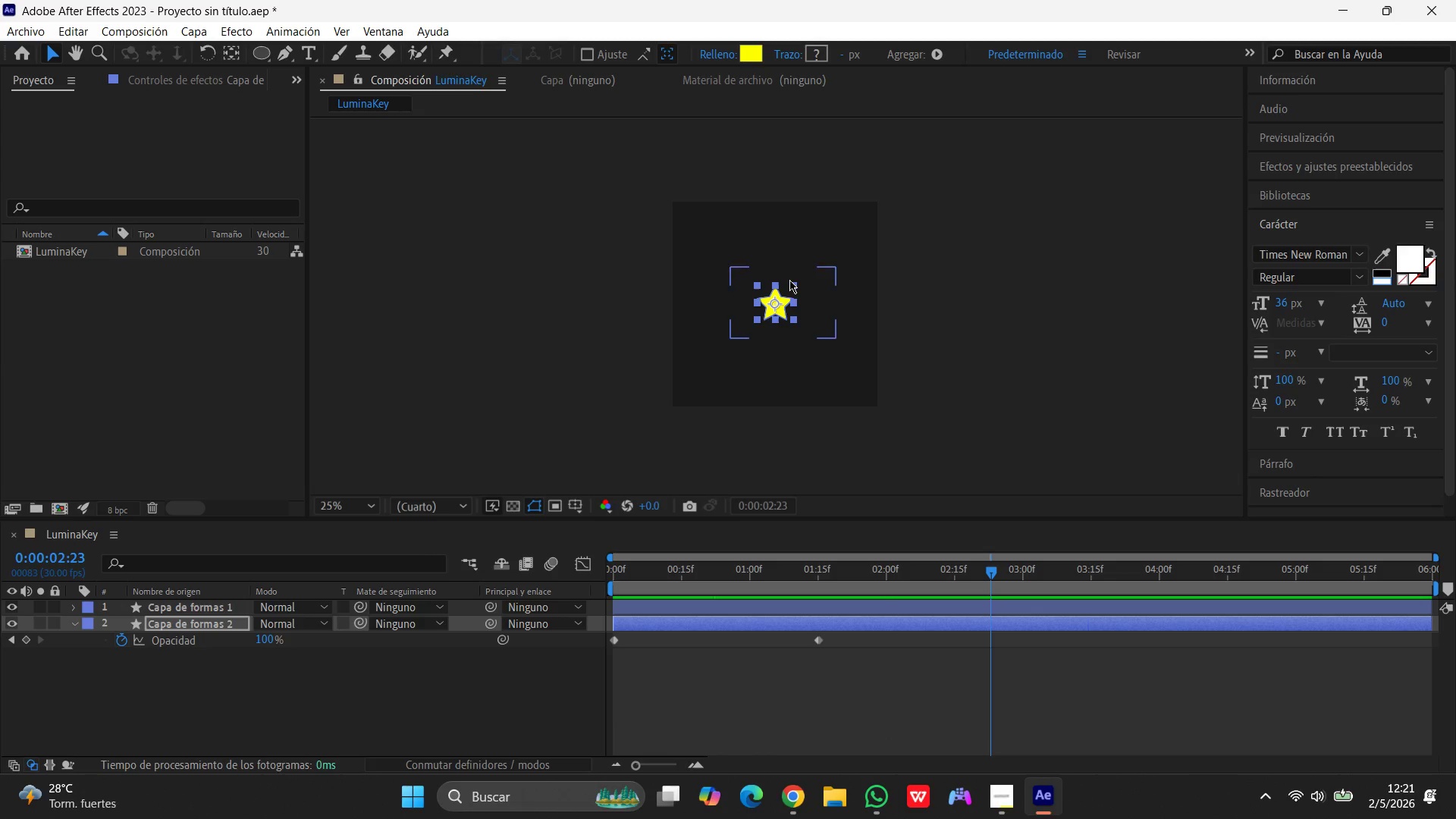 
left_click_drag(start_coordinate=[795, 283], to_coordinate=[802, 281])
 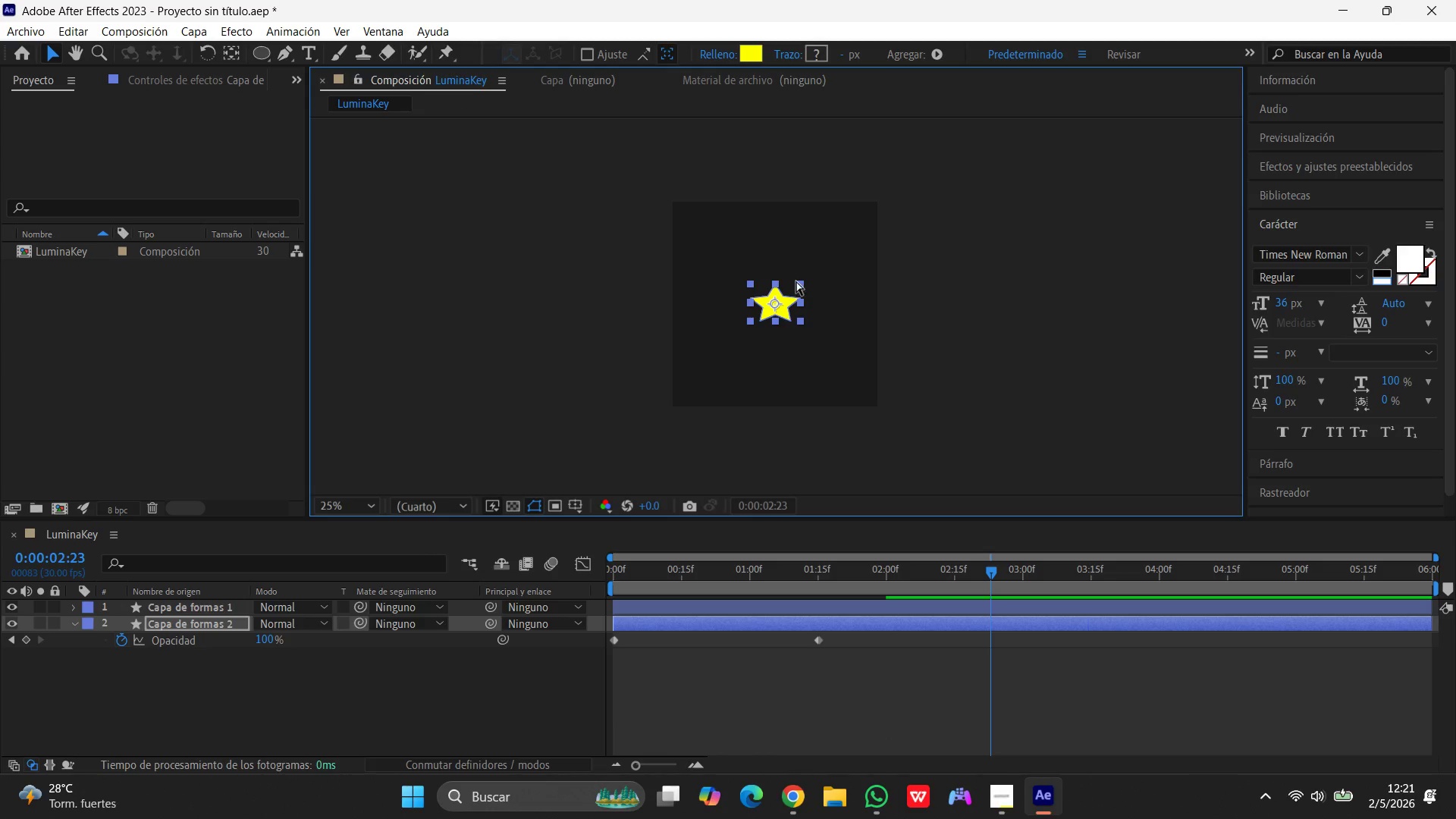 
key(Control+Z)
 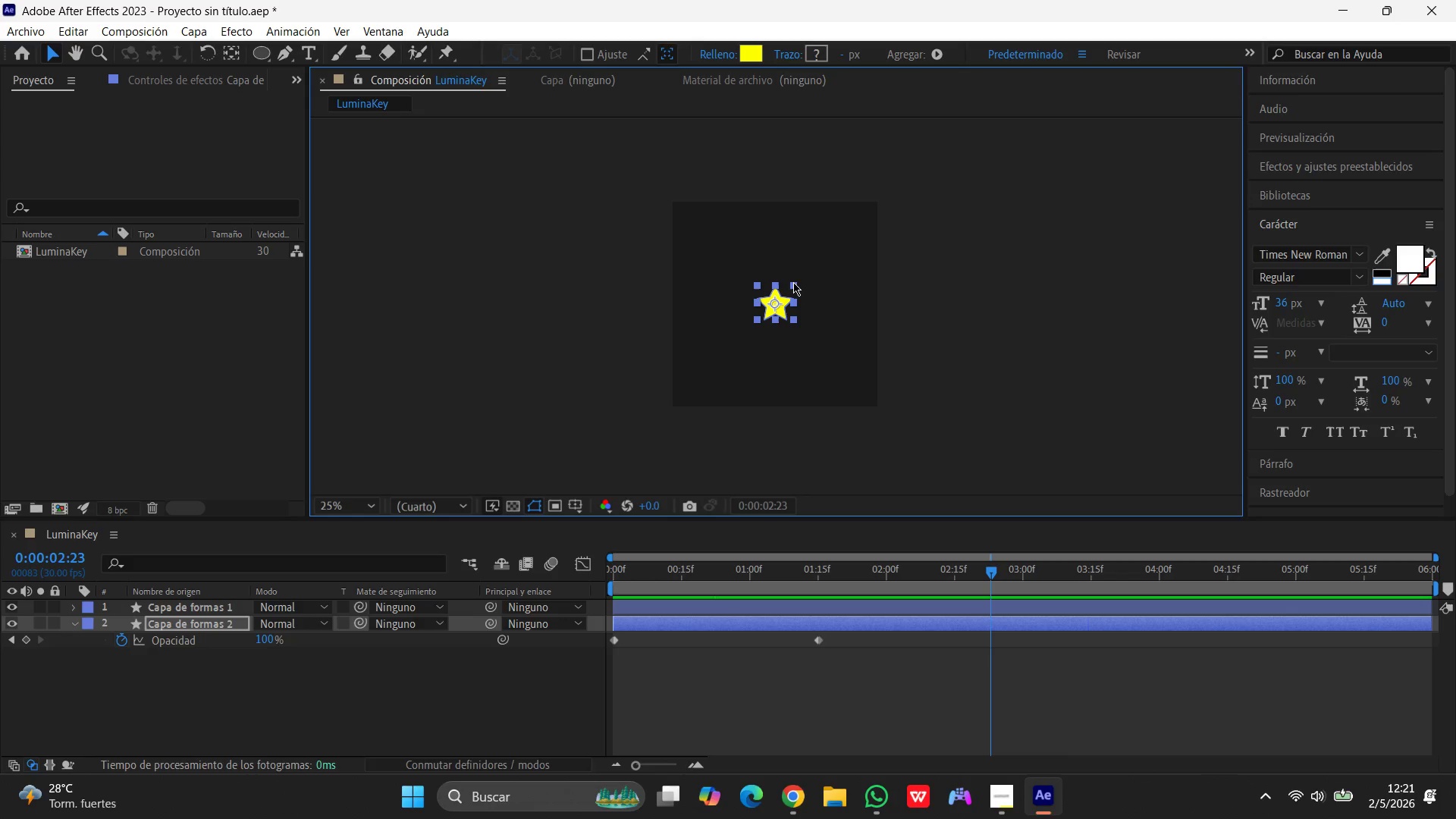 
left_click_drag(start_coordinate=[793, 282], to_coordinate=[808, 279])
 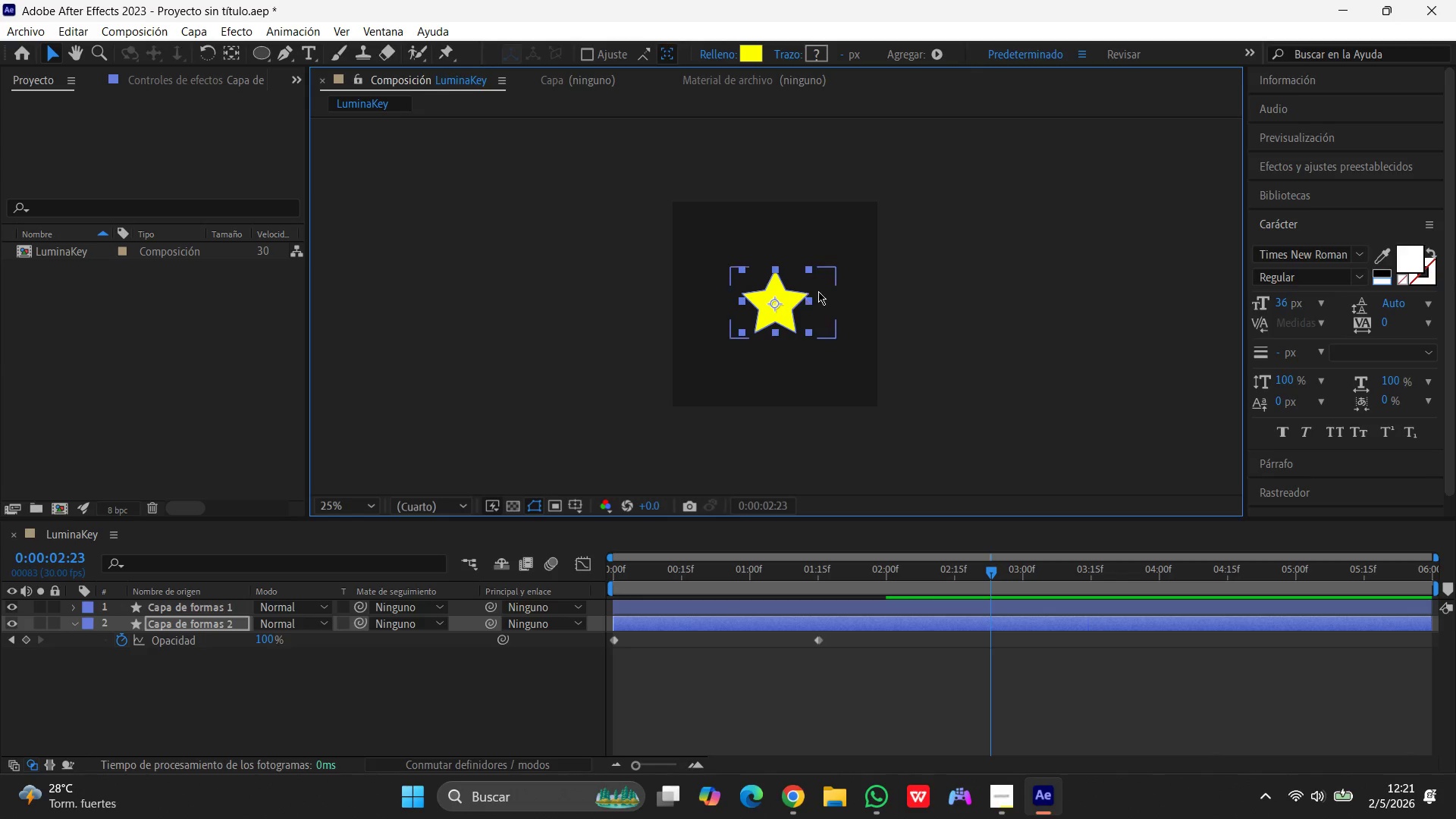 
hold_key(key=ShiftLeft, duration=0.81)
 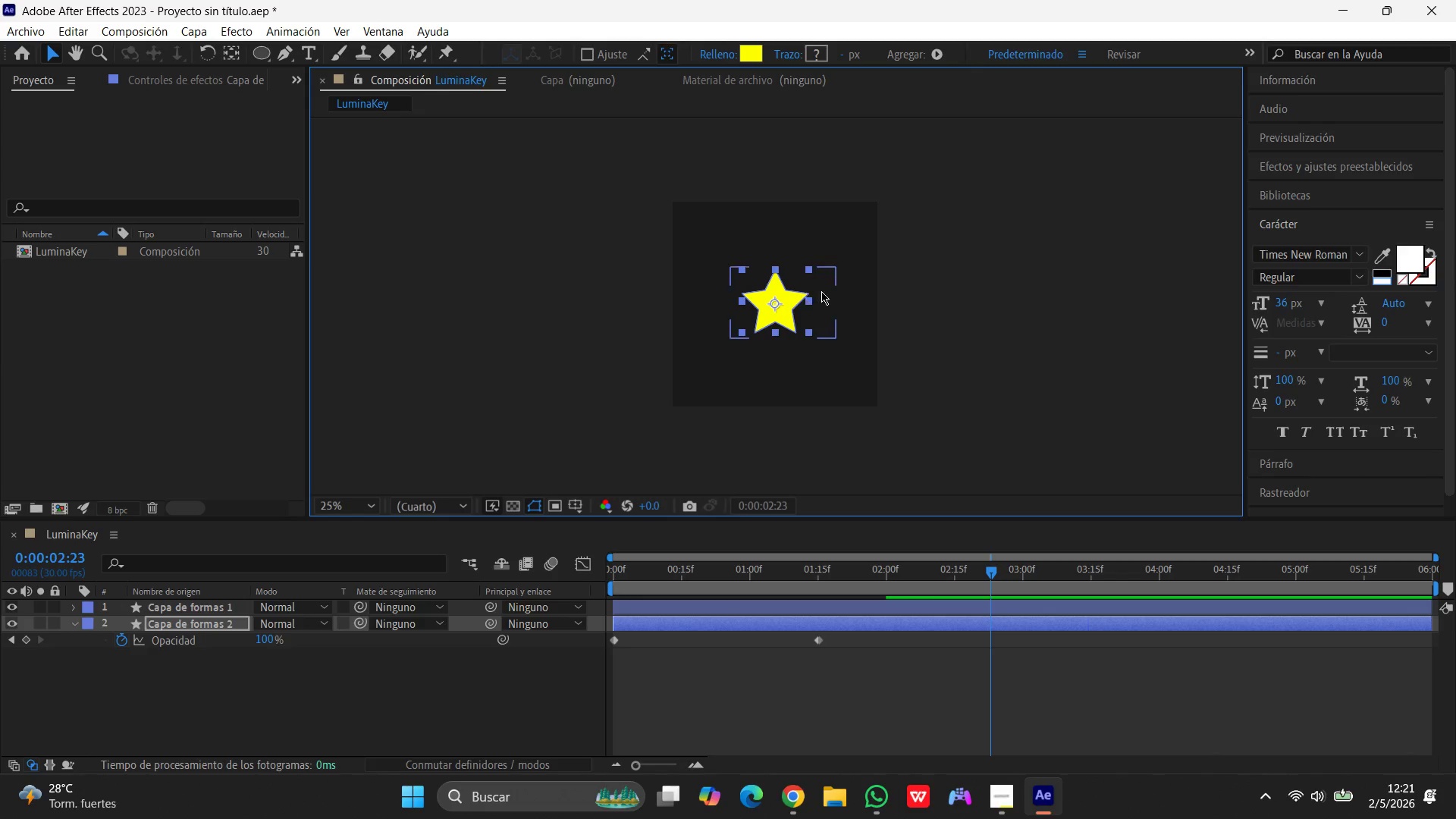 
left_click([821, 291])
 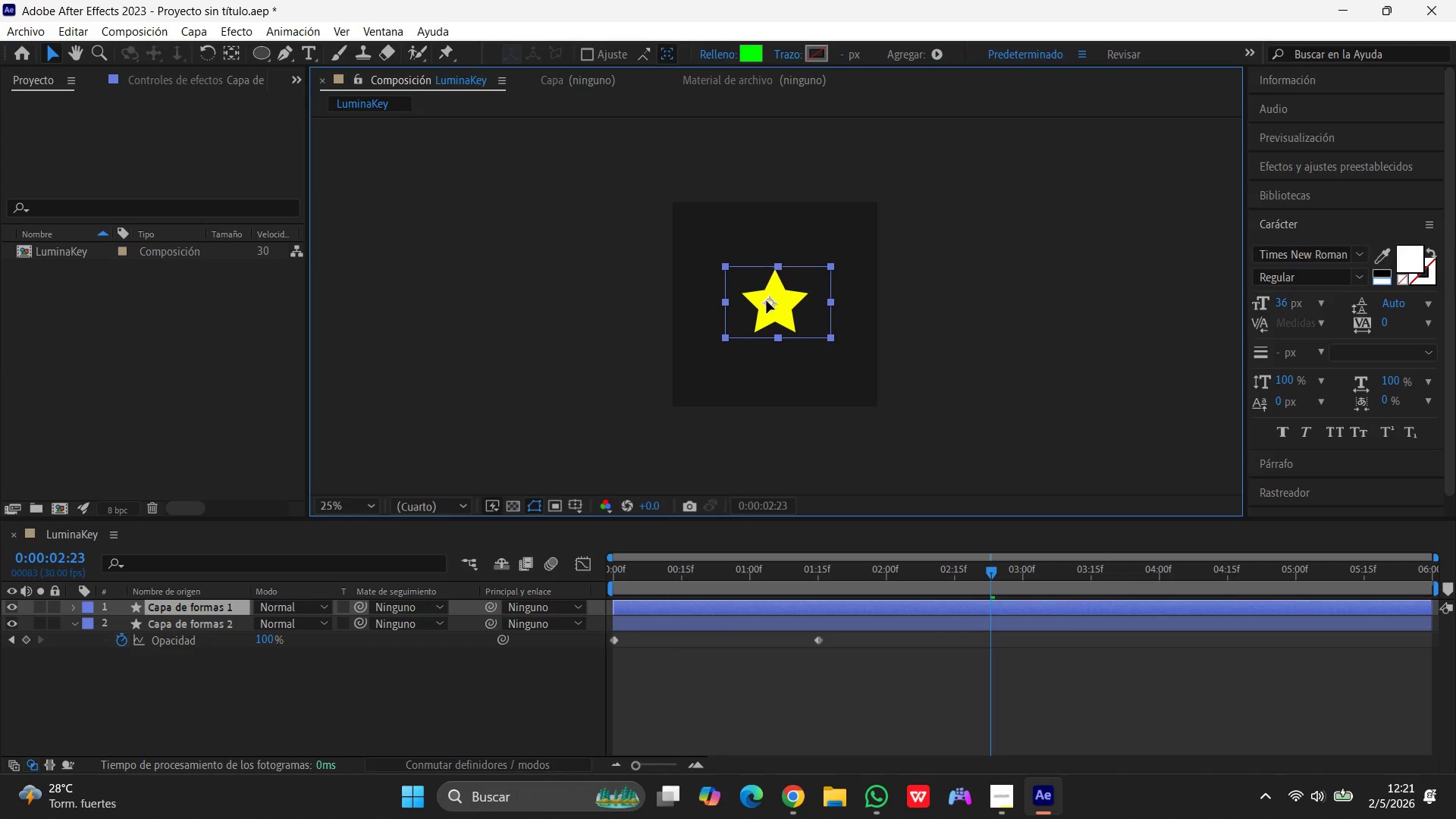 
left_click([778, 309])
 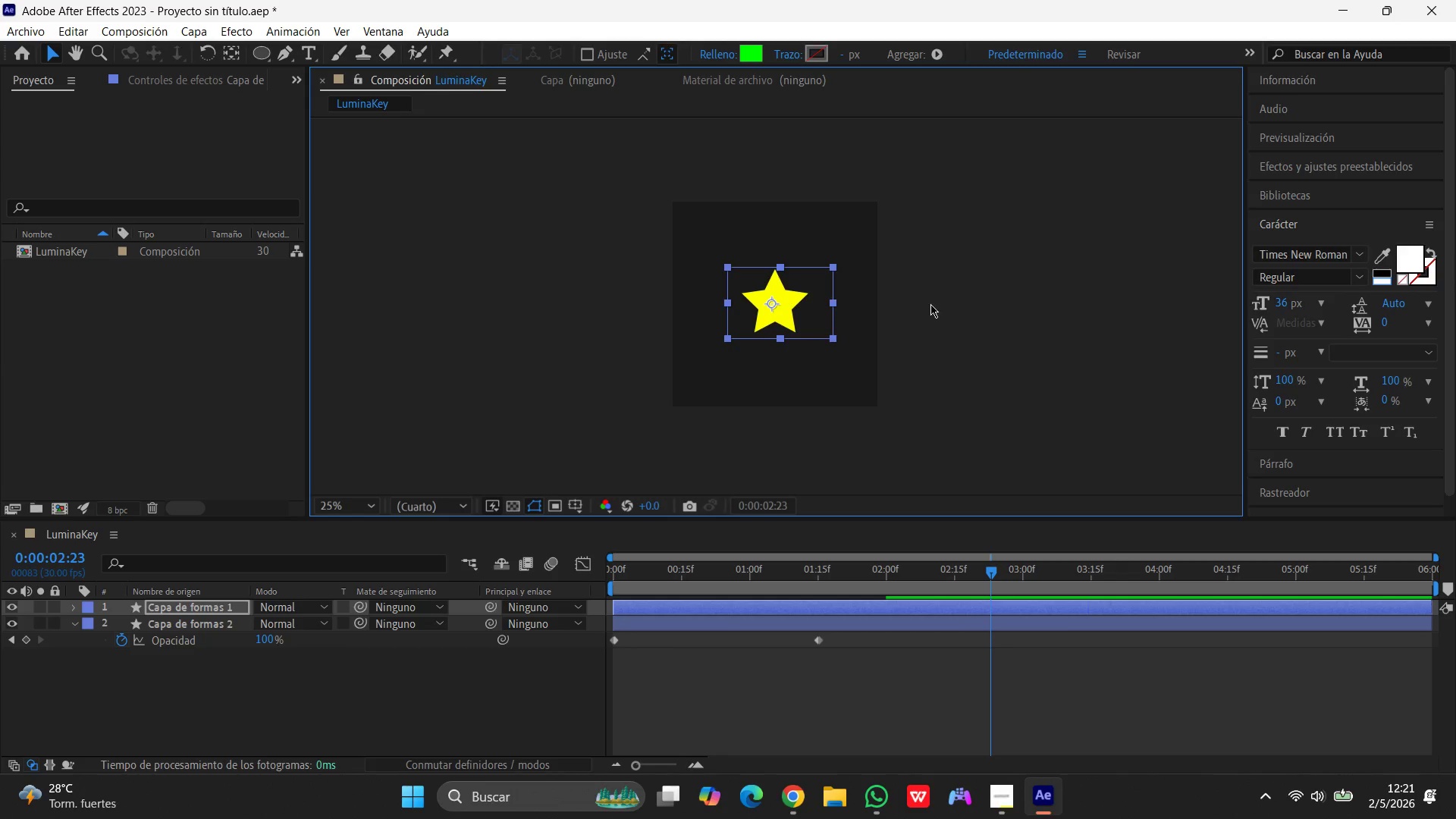 
left_click([930, 304])
 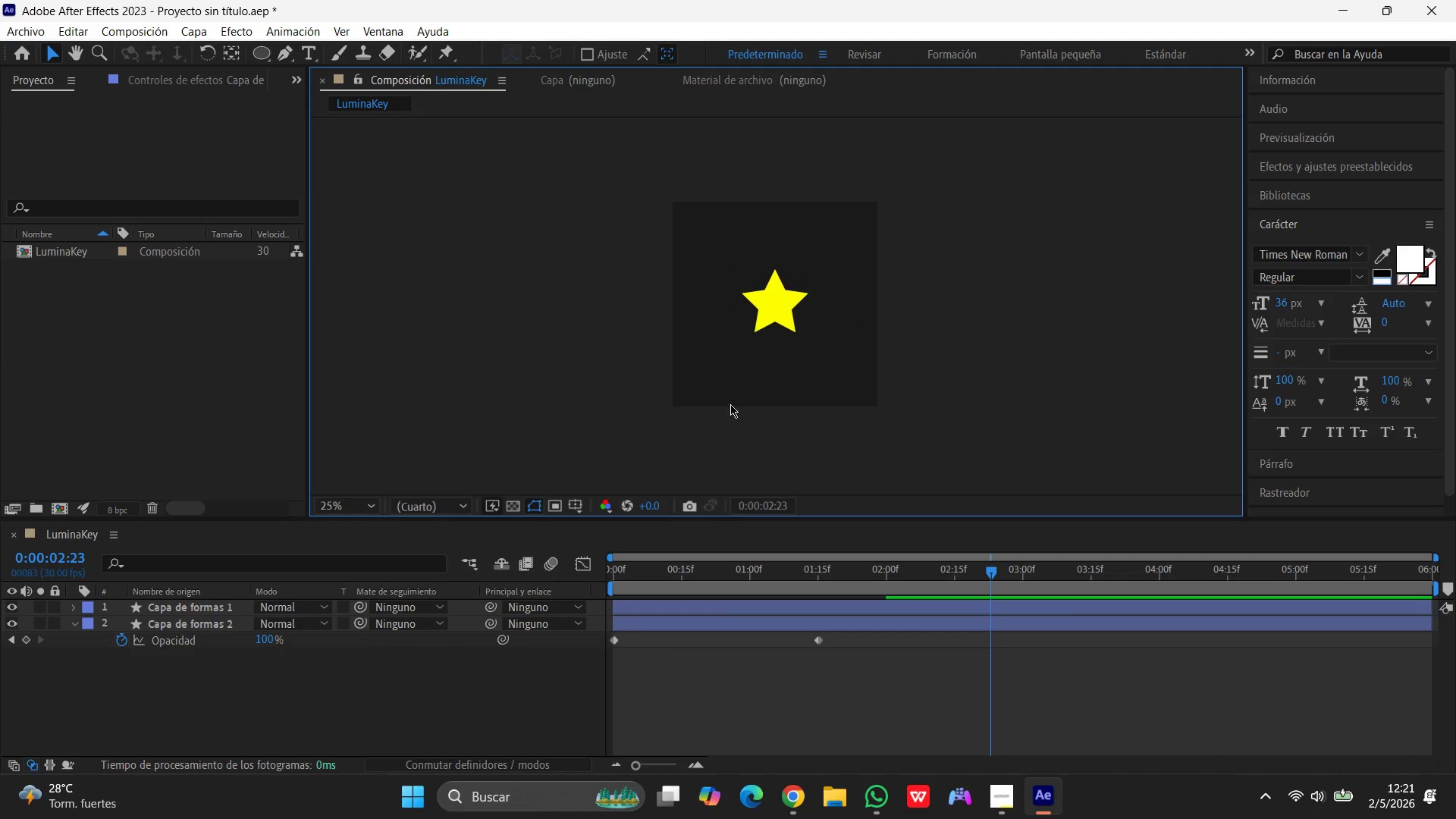 
left_click([772, 319])
 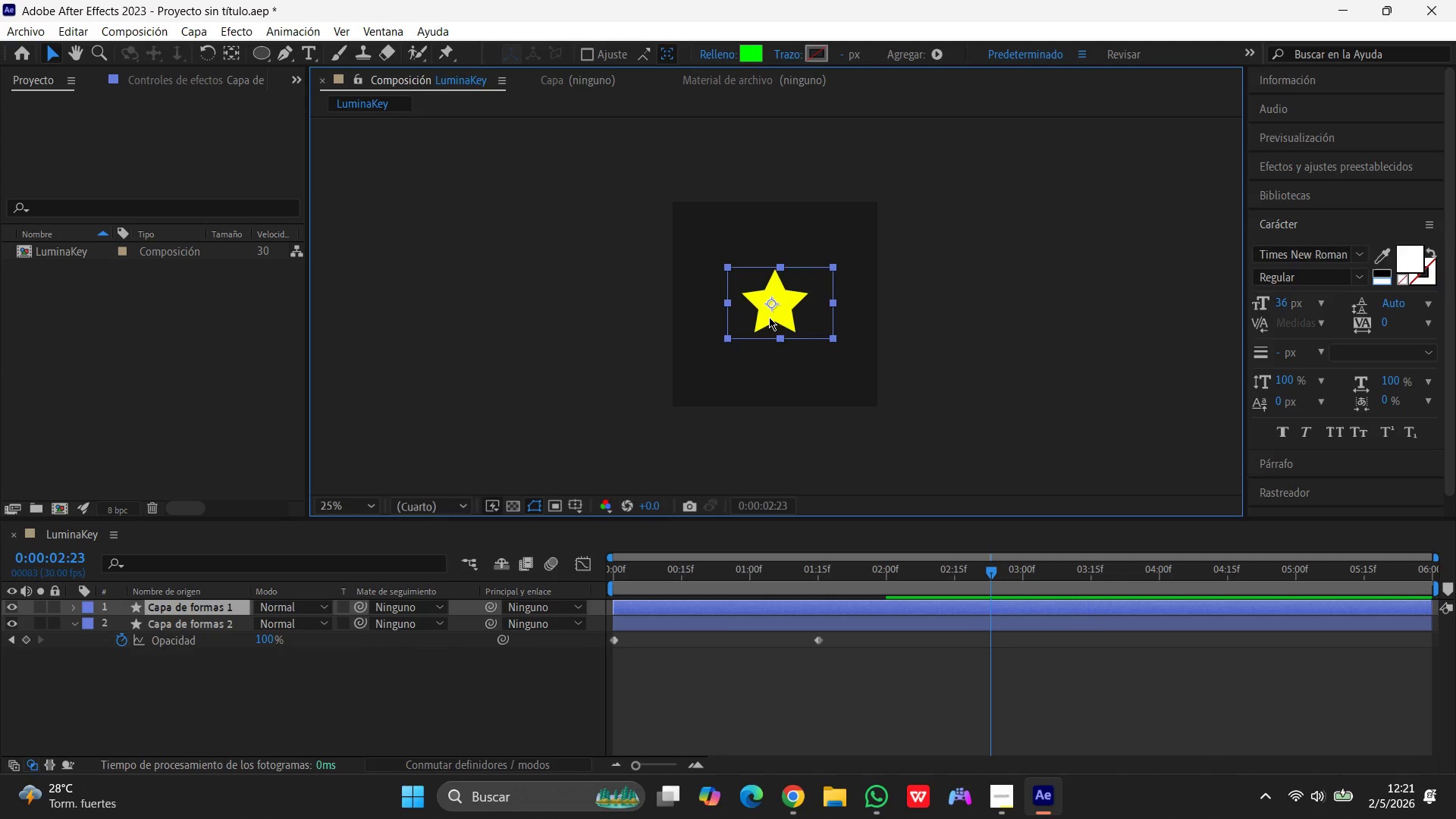 
left_click_drag(start_coordinate=[769, 317], to_coordinate=[765, 317])
 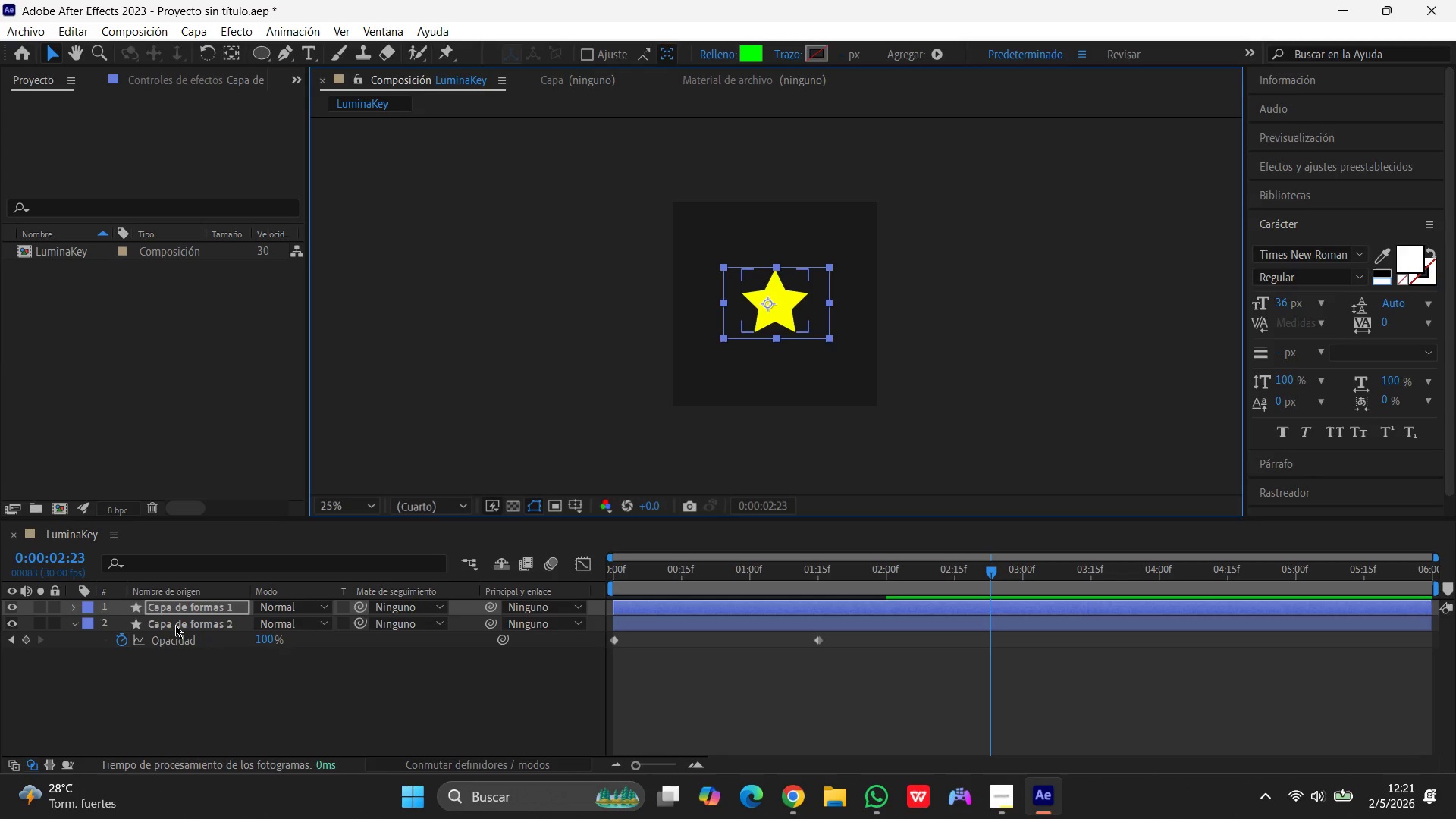 
left_click([175, 625])
 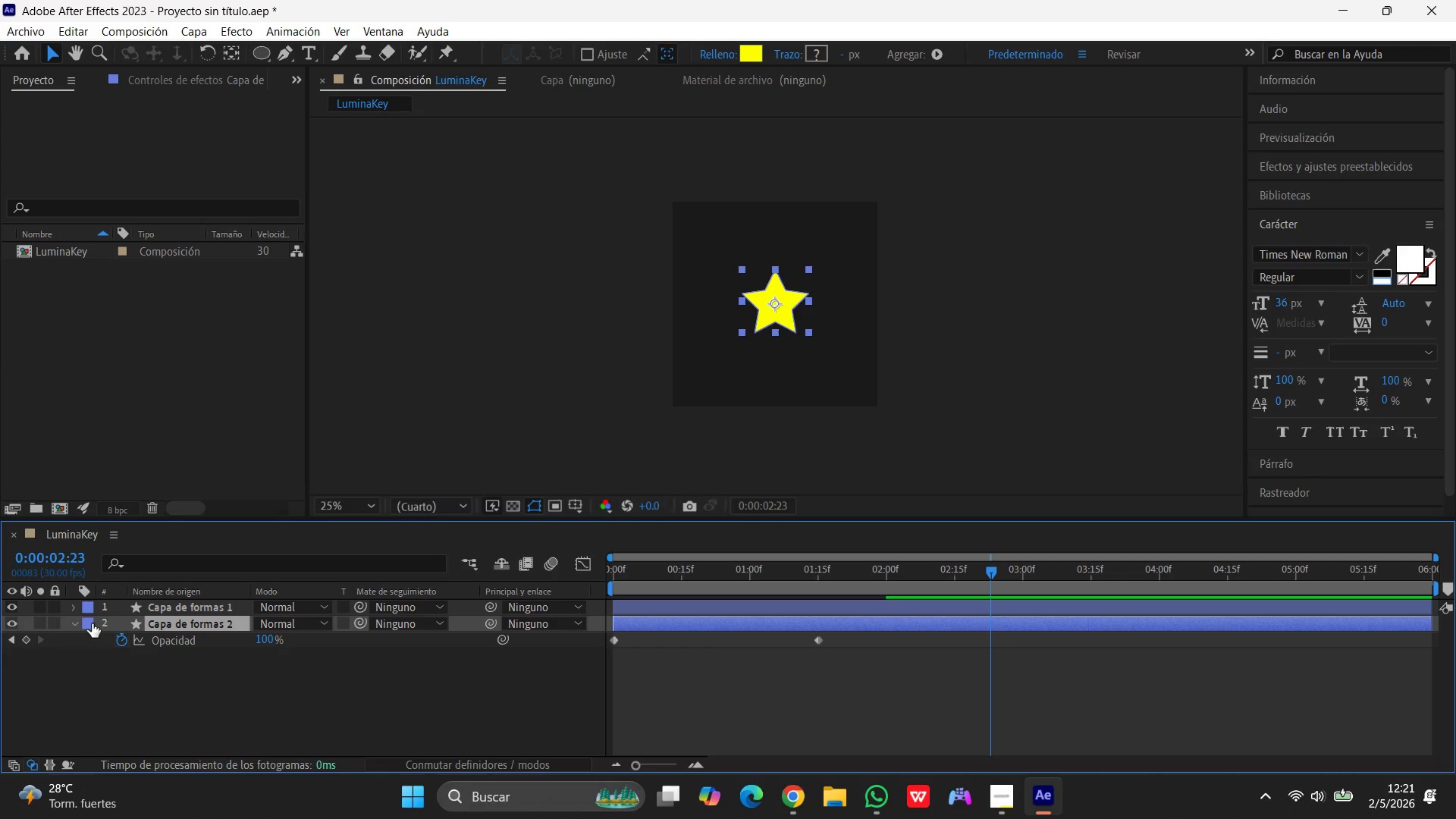 
left_click([77, 624])
 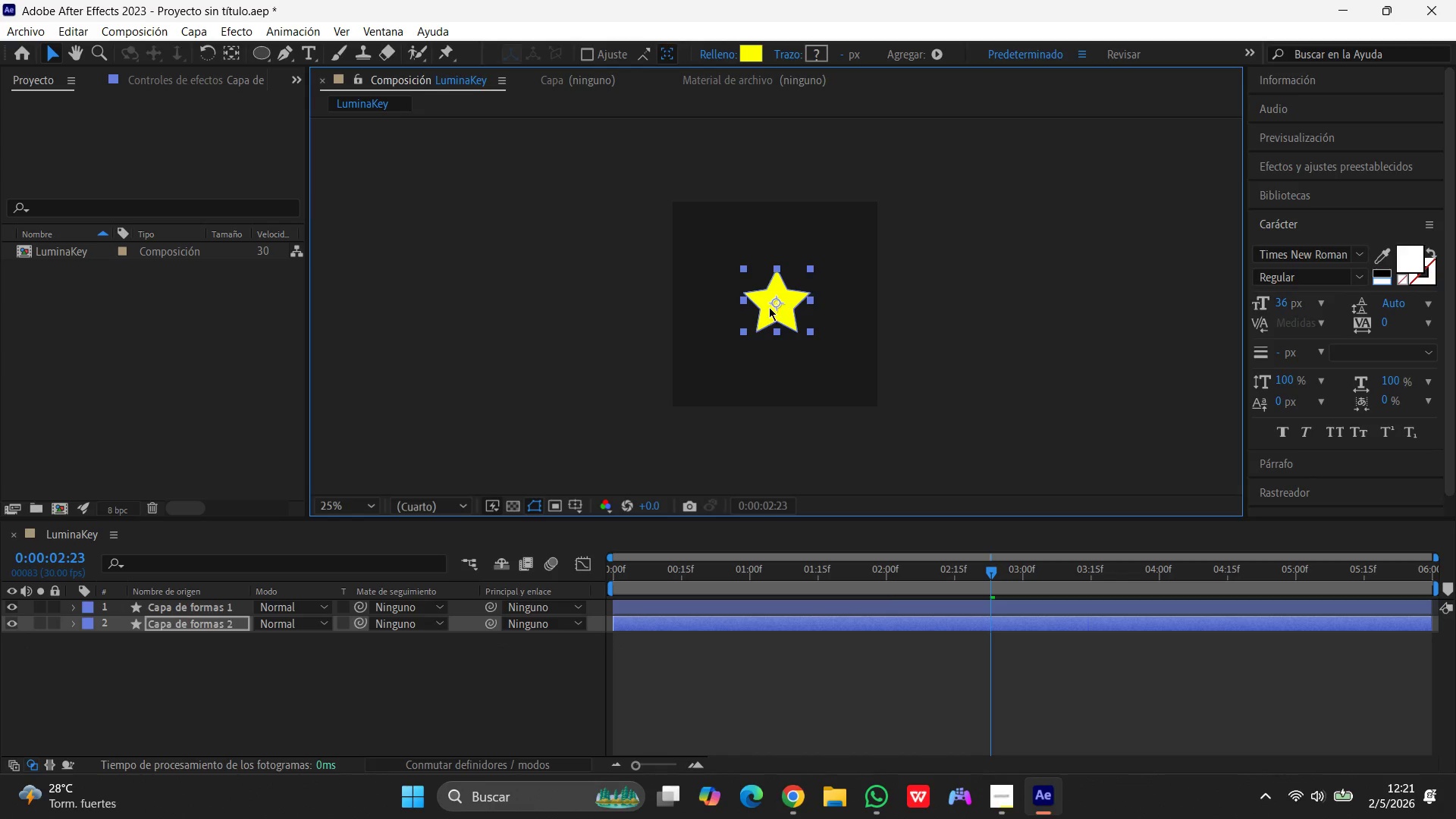 
left_click_drag(start_coordinate=[808, 271], to_coordinate=[814, 266])
 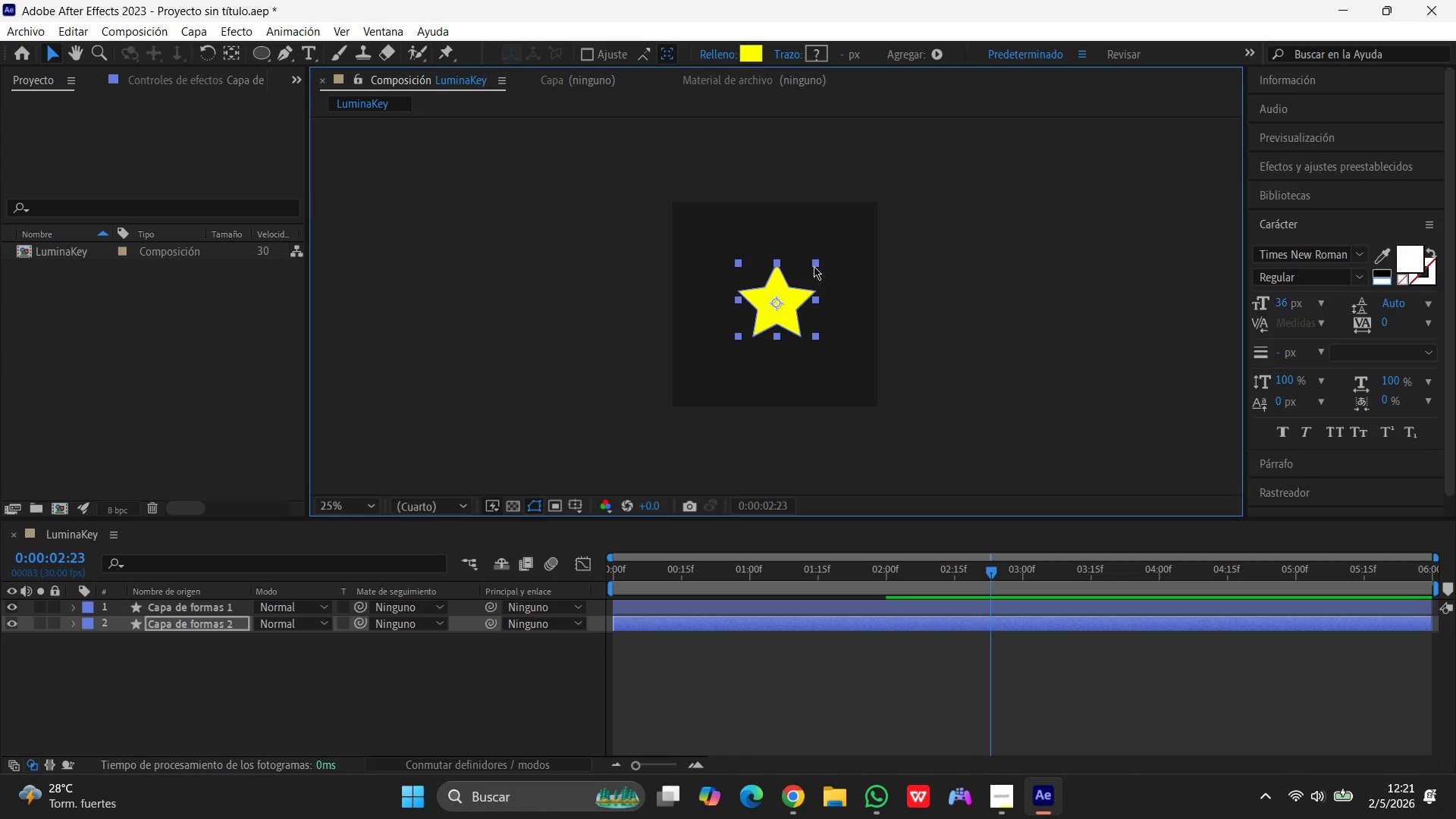 
hold_key(key=ShiftLeft, duration=1.03)
 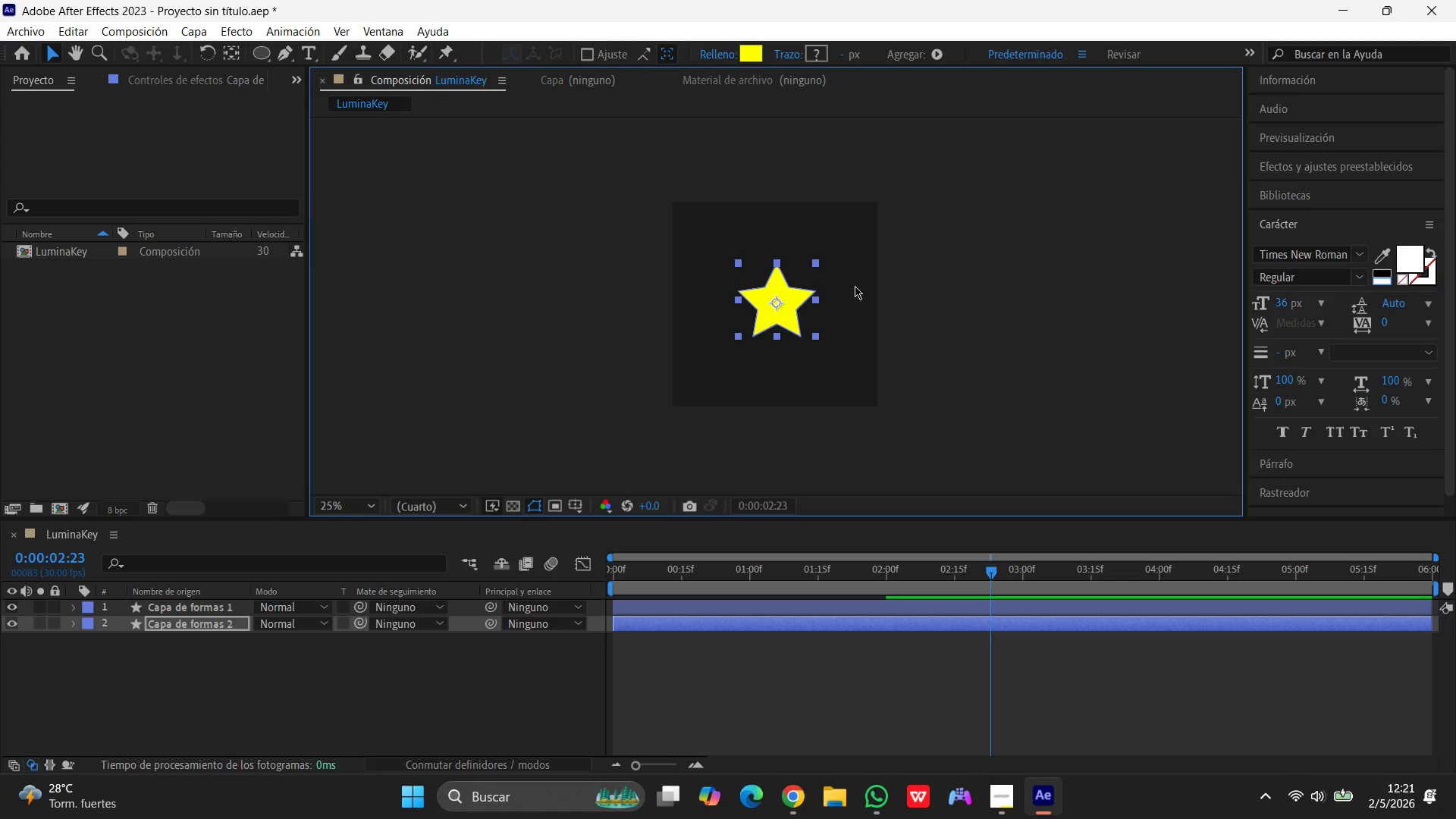 
left_click([1006, 310])
 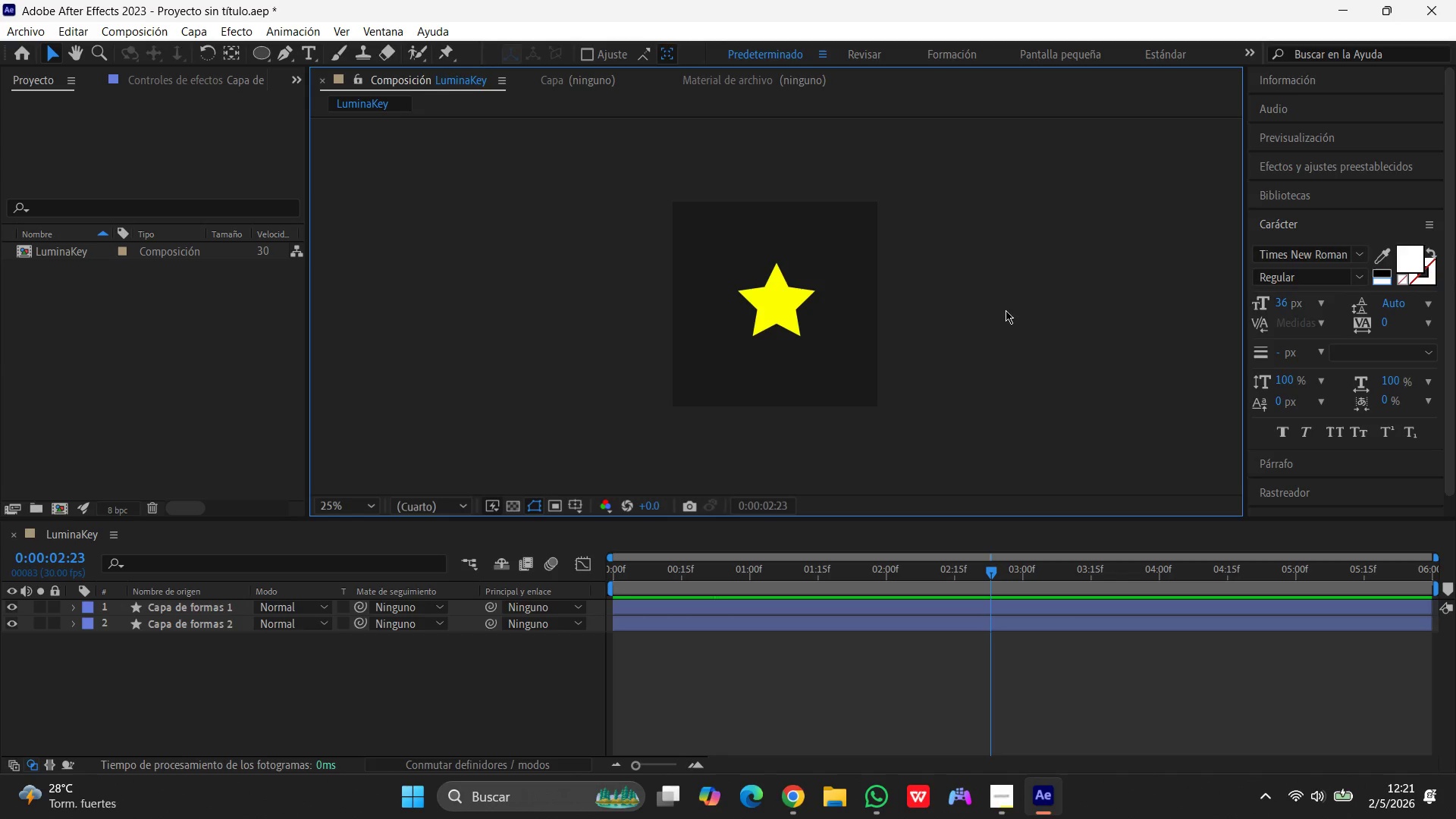 
wait(17.8)
 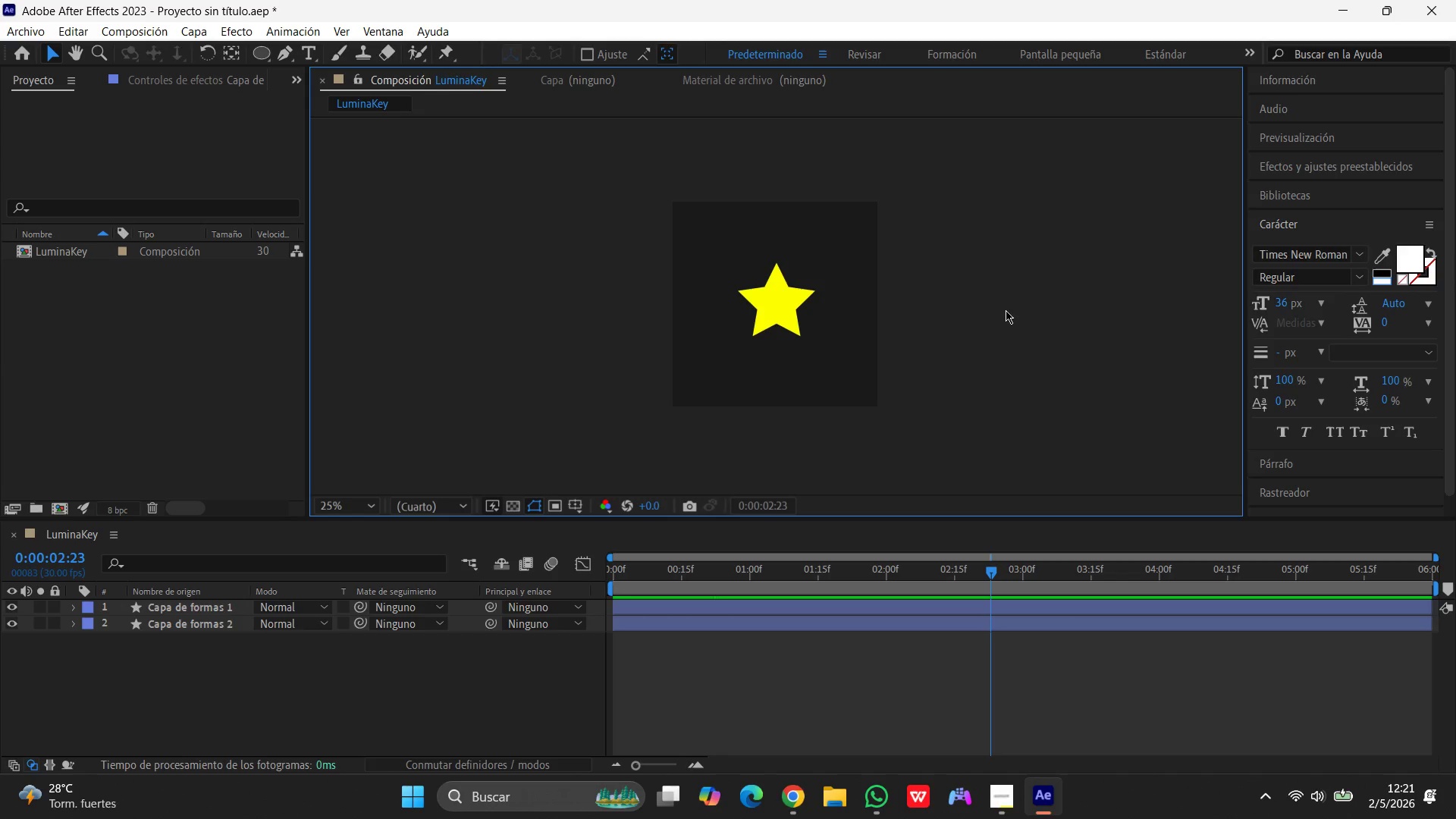 
left_click([71, 624])
 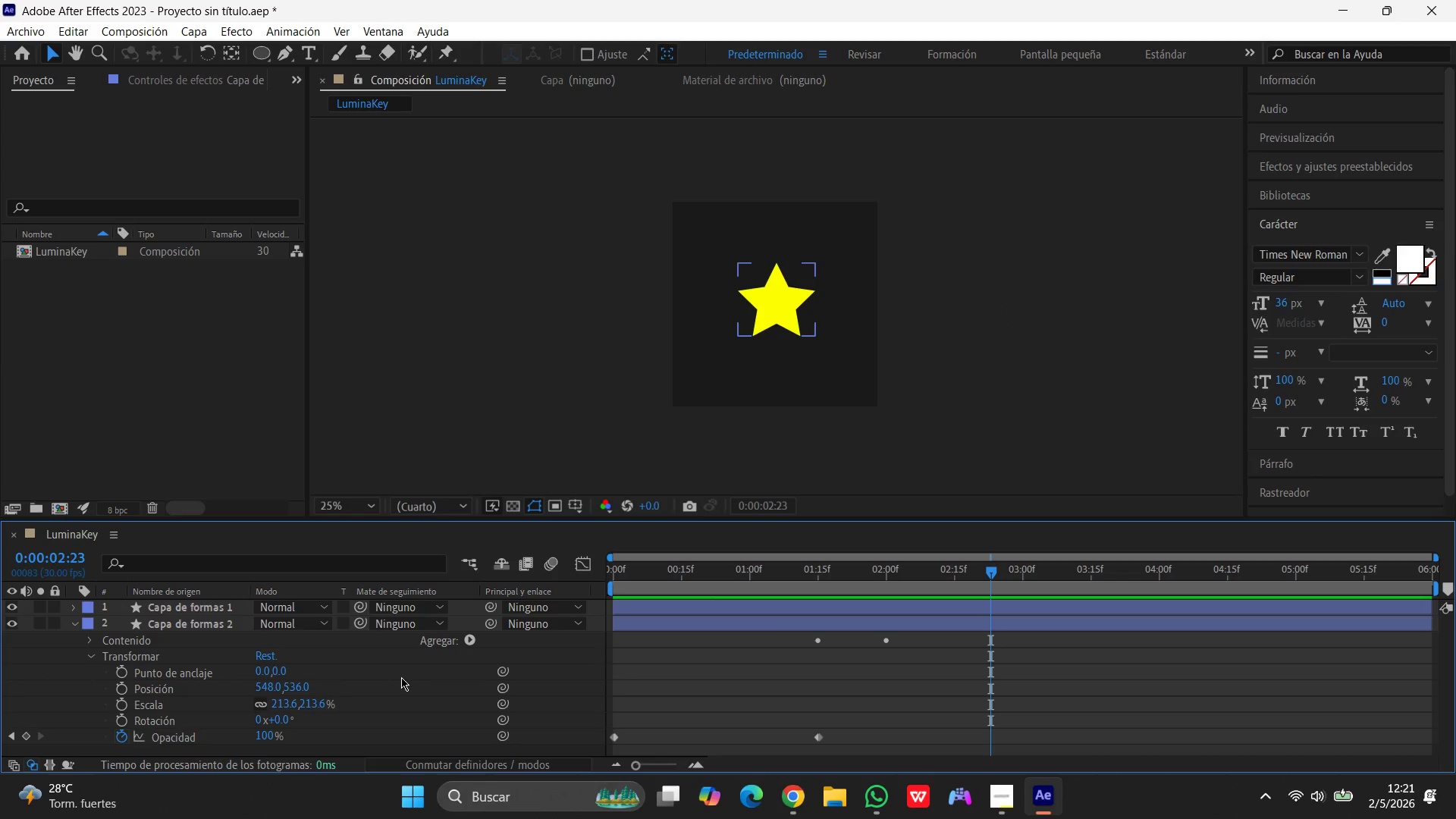 
scroll: coordinate [401, 677], scroll_direction: down, amount: 2.0
 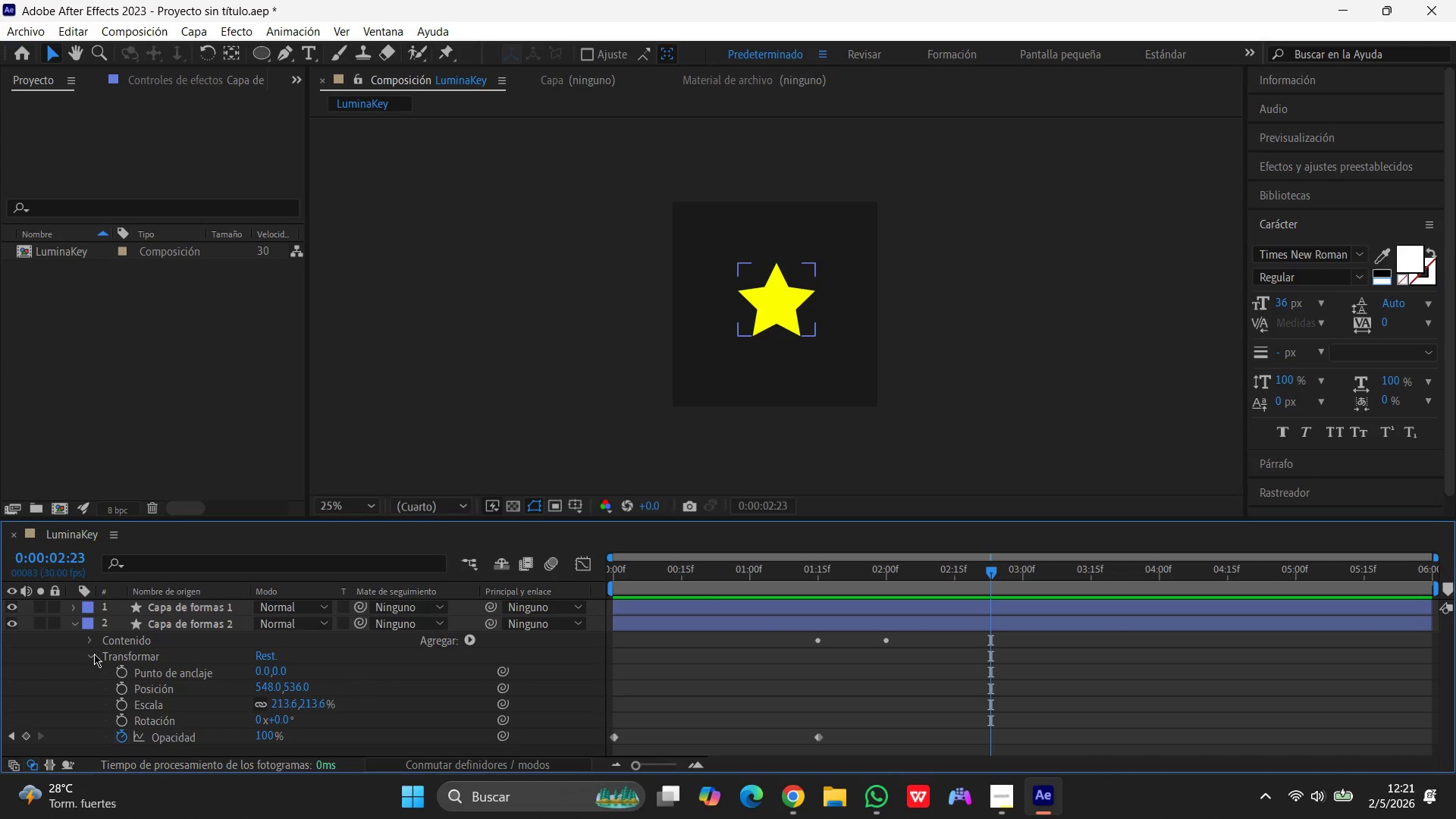 
left_click([94, 654])
 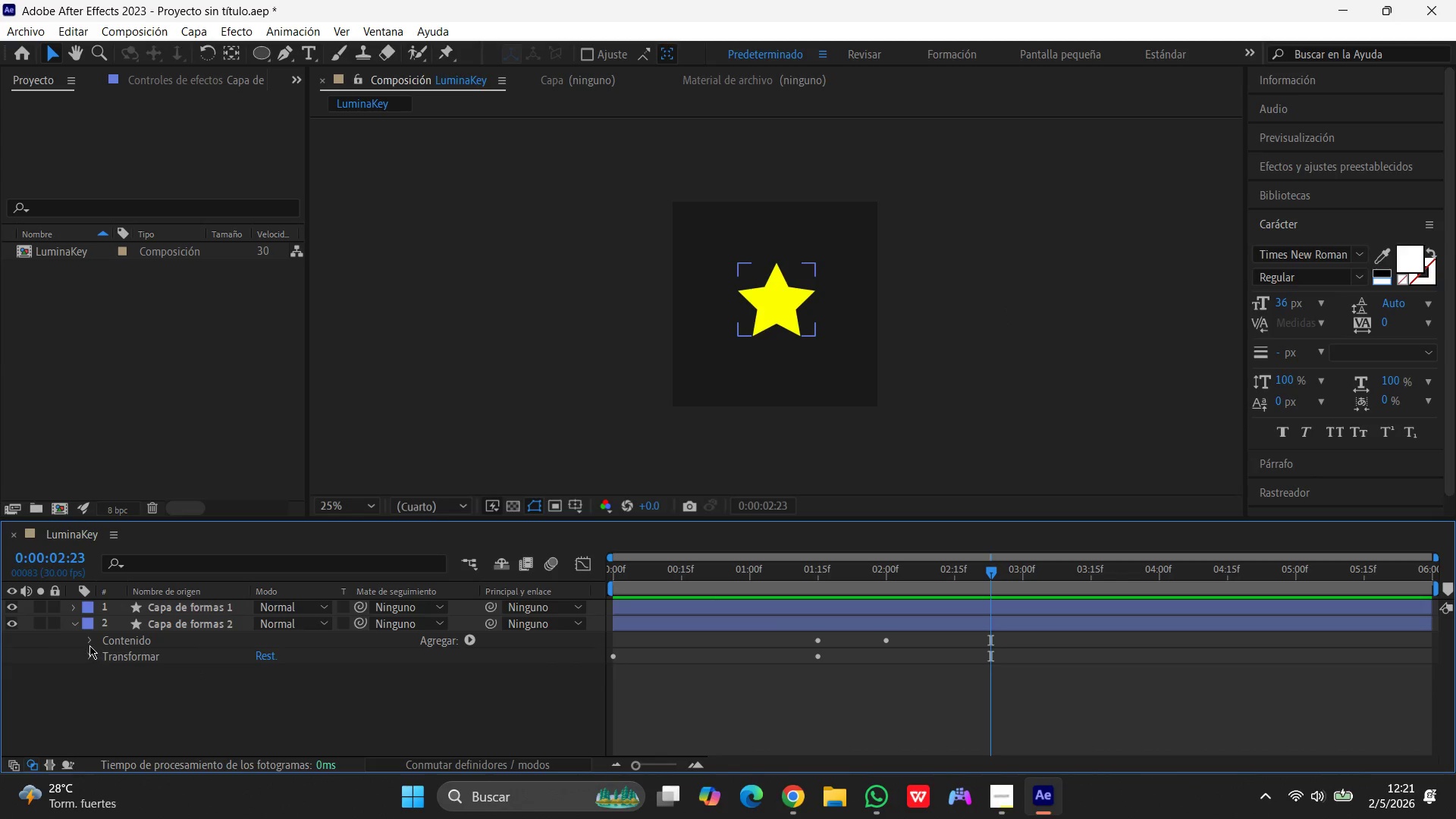 
left_click([89, 644])
 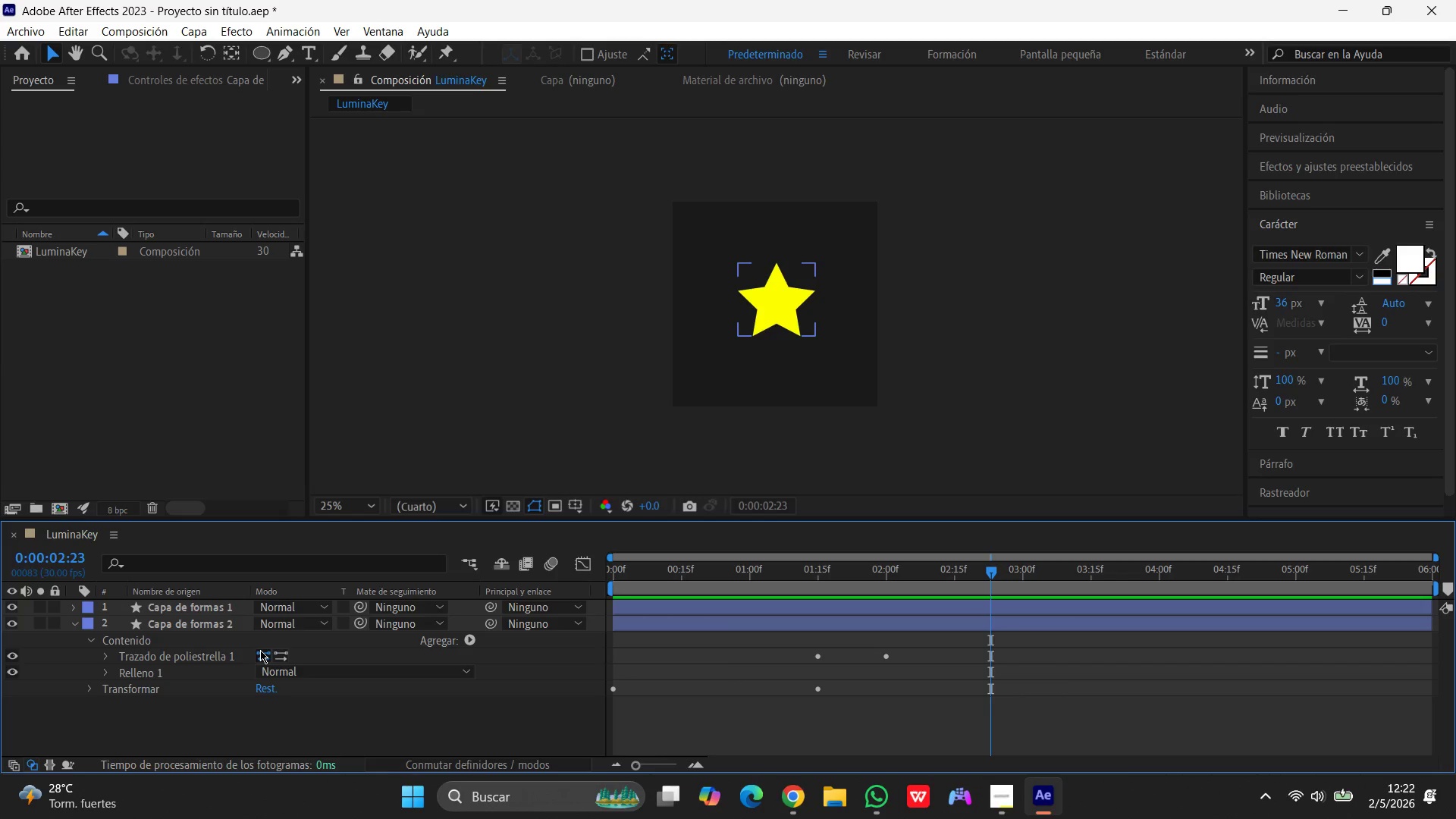 
wait(28.08)
 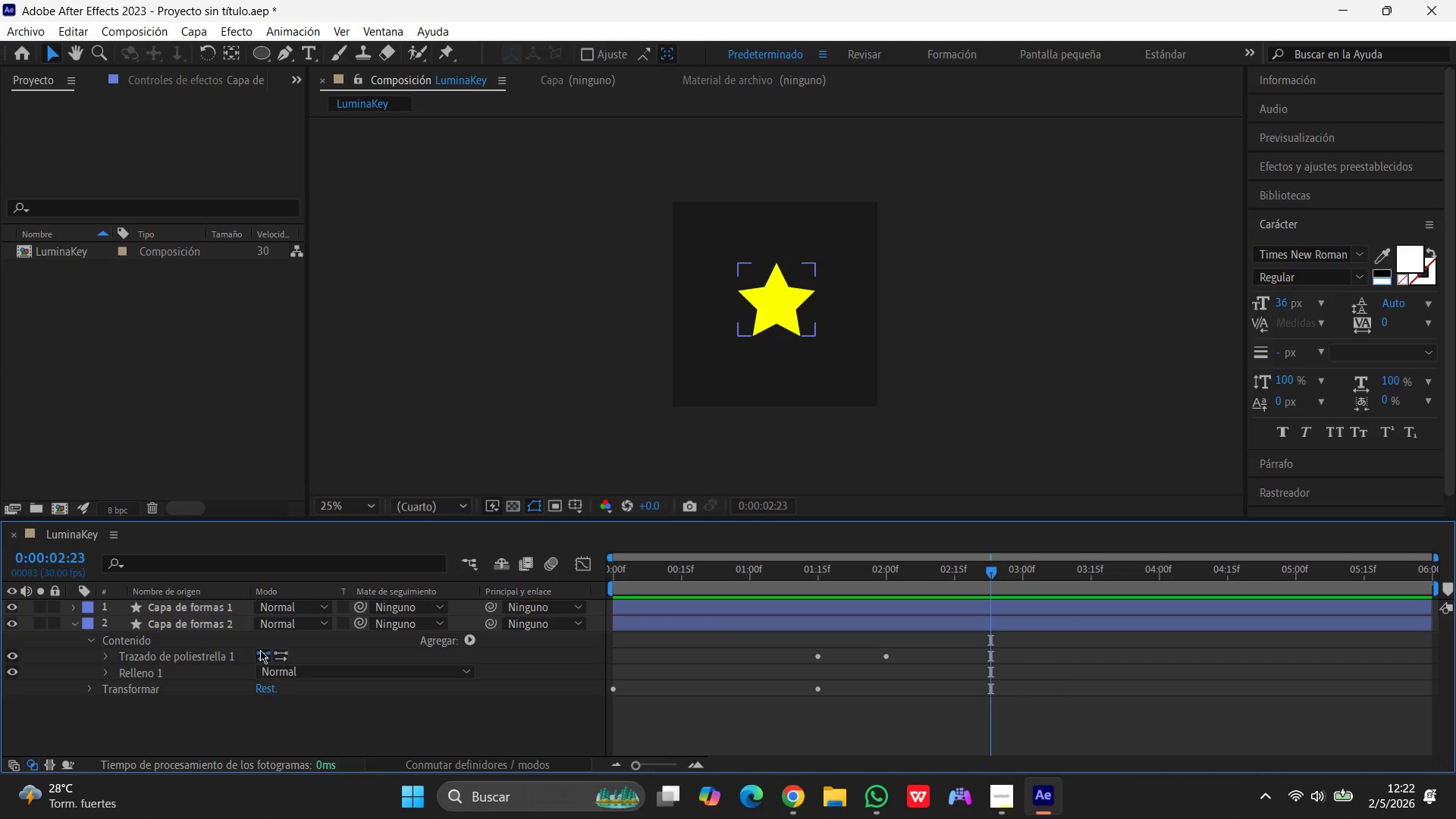 
key(Control+Z)
 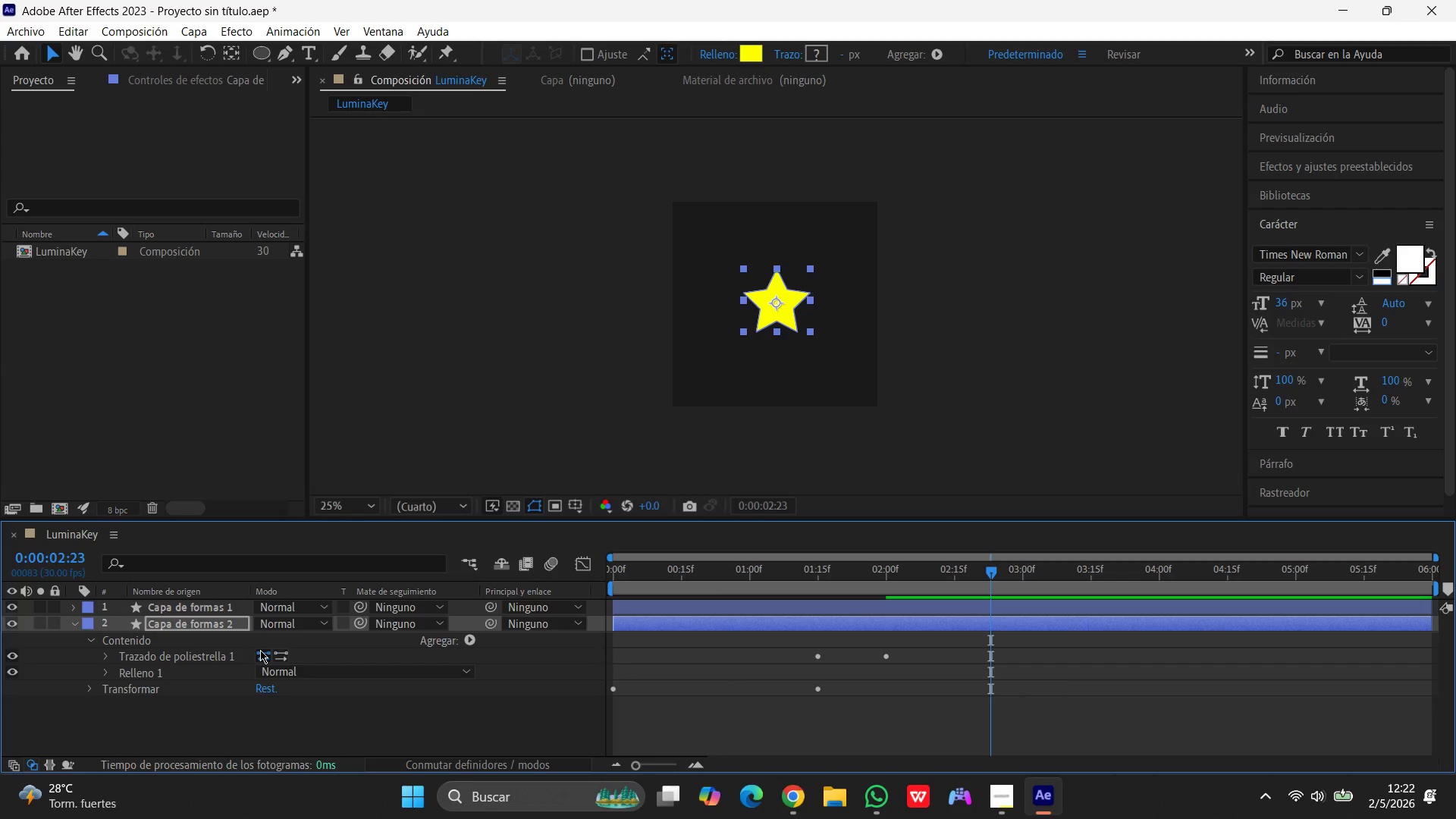 
key(Control+Z)
 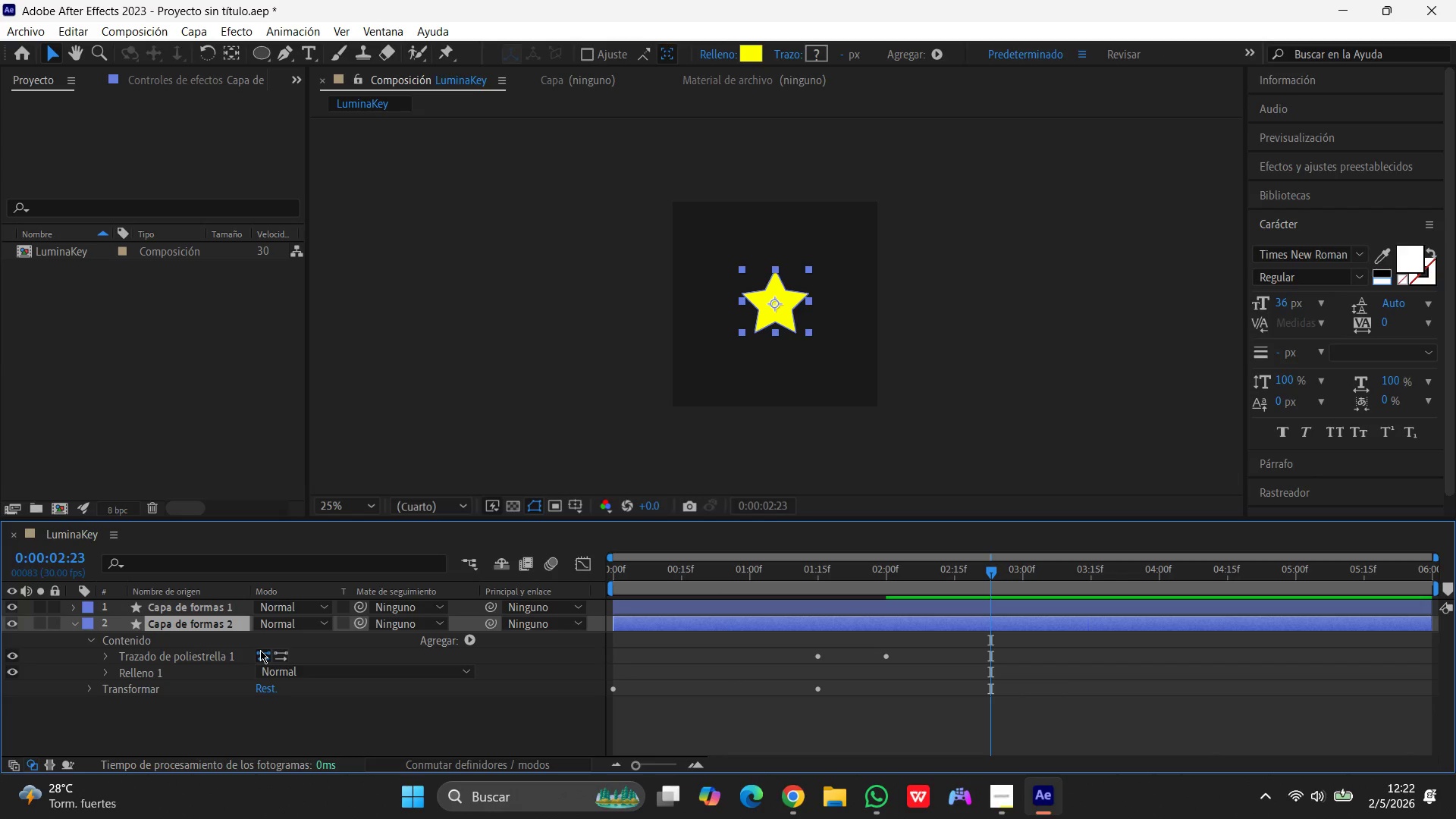 
key(Control+Z)
 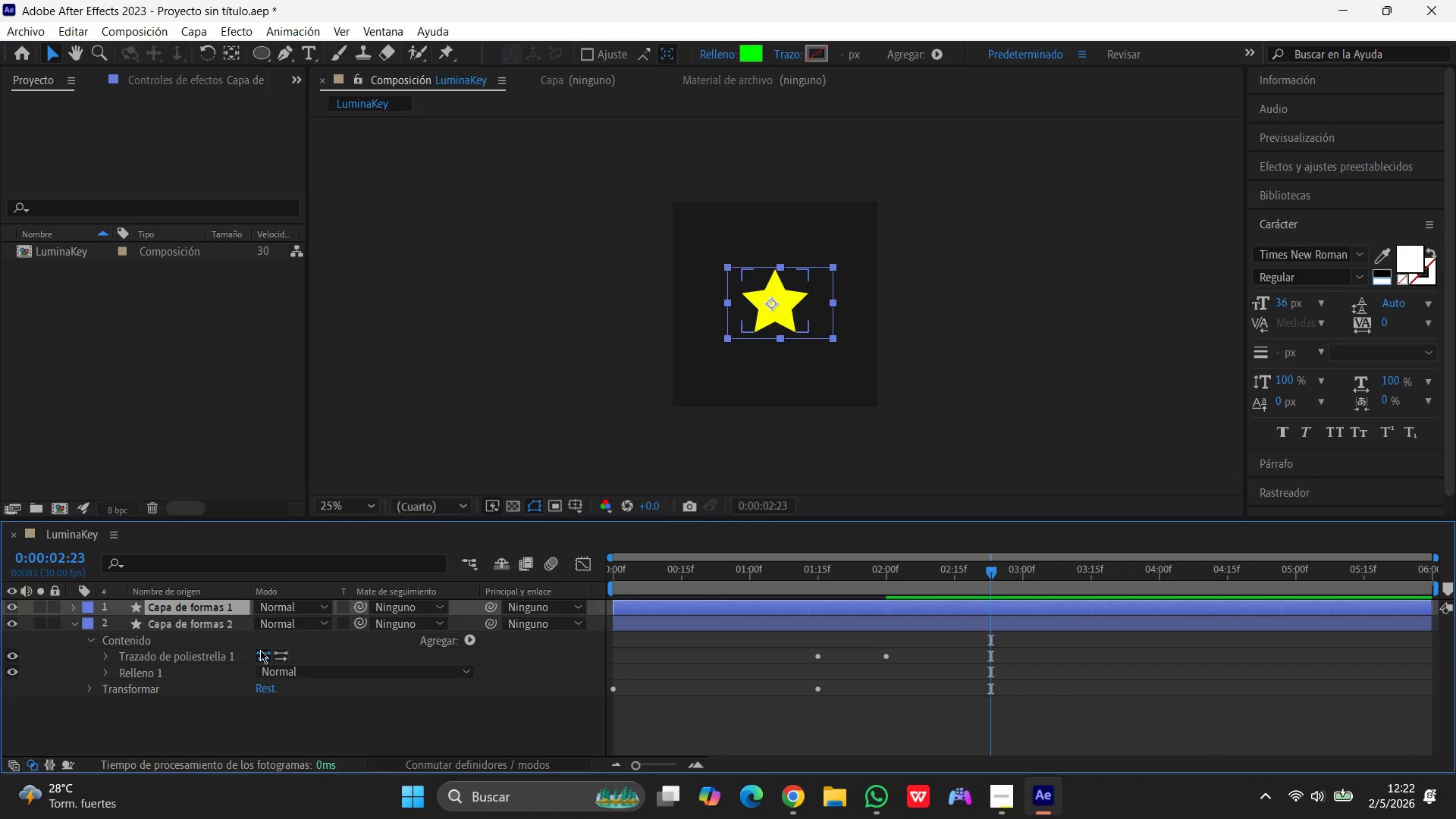 
key(Control+Z)
 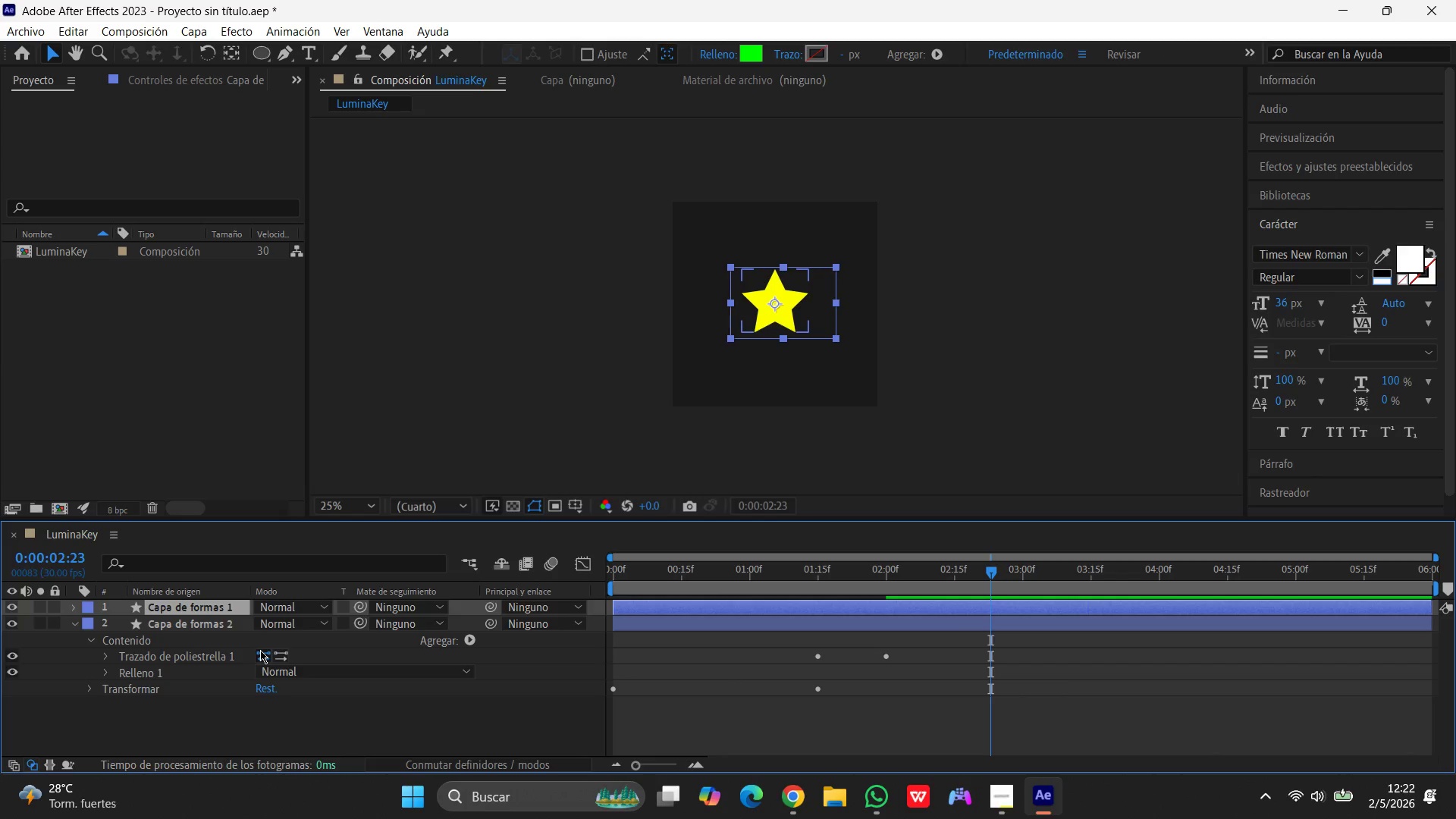 
key(Control+Z)
 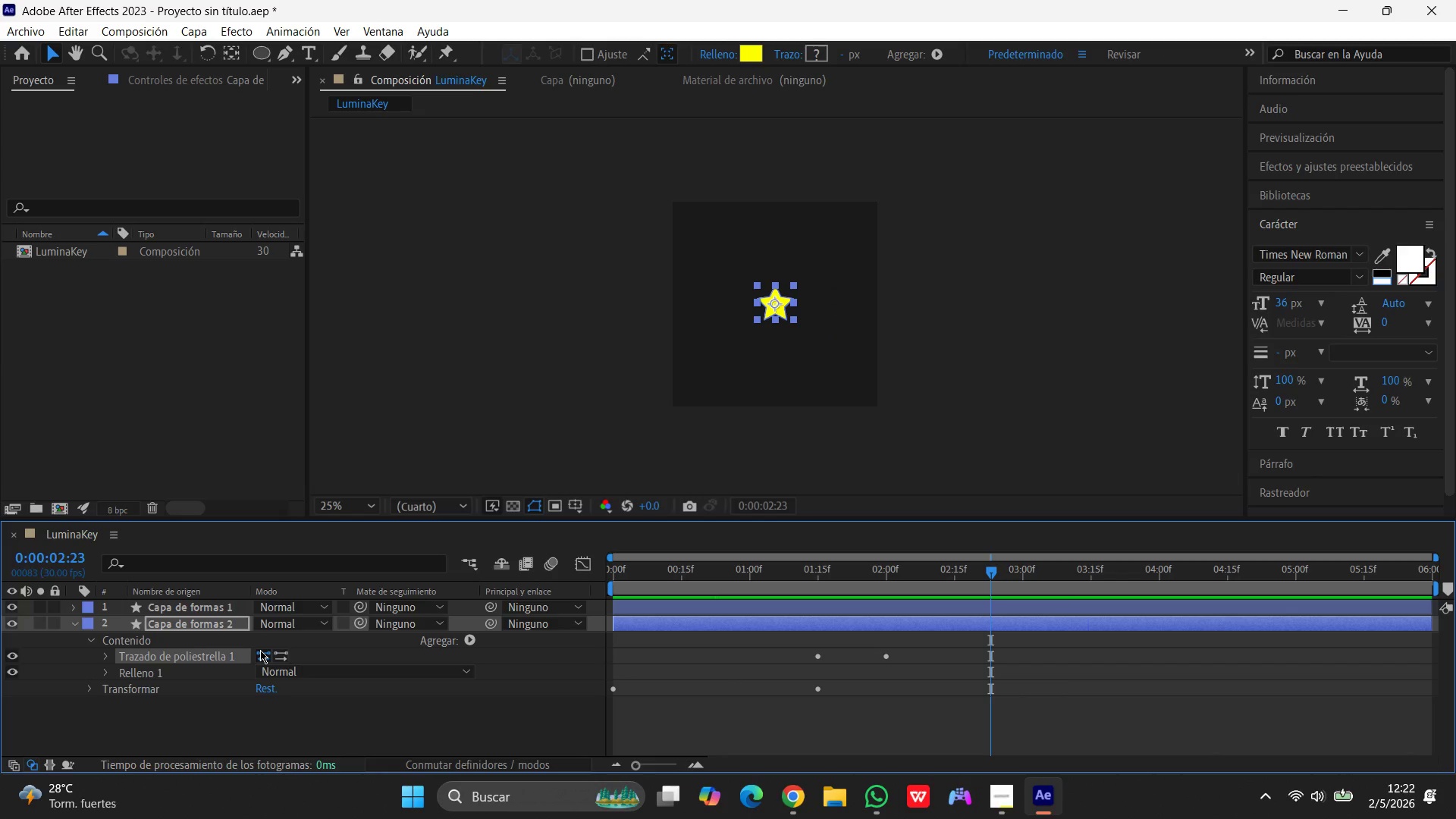 
key(Control+Z)
 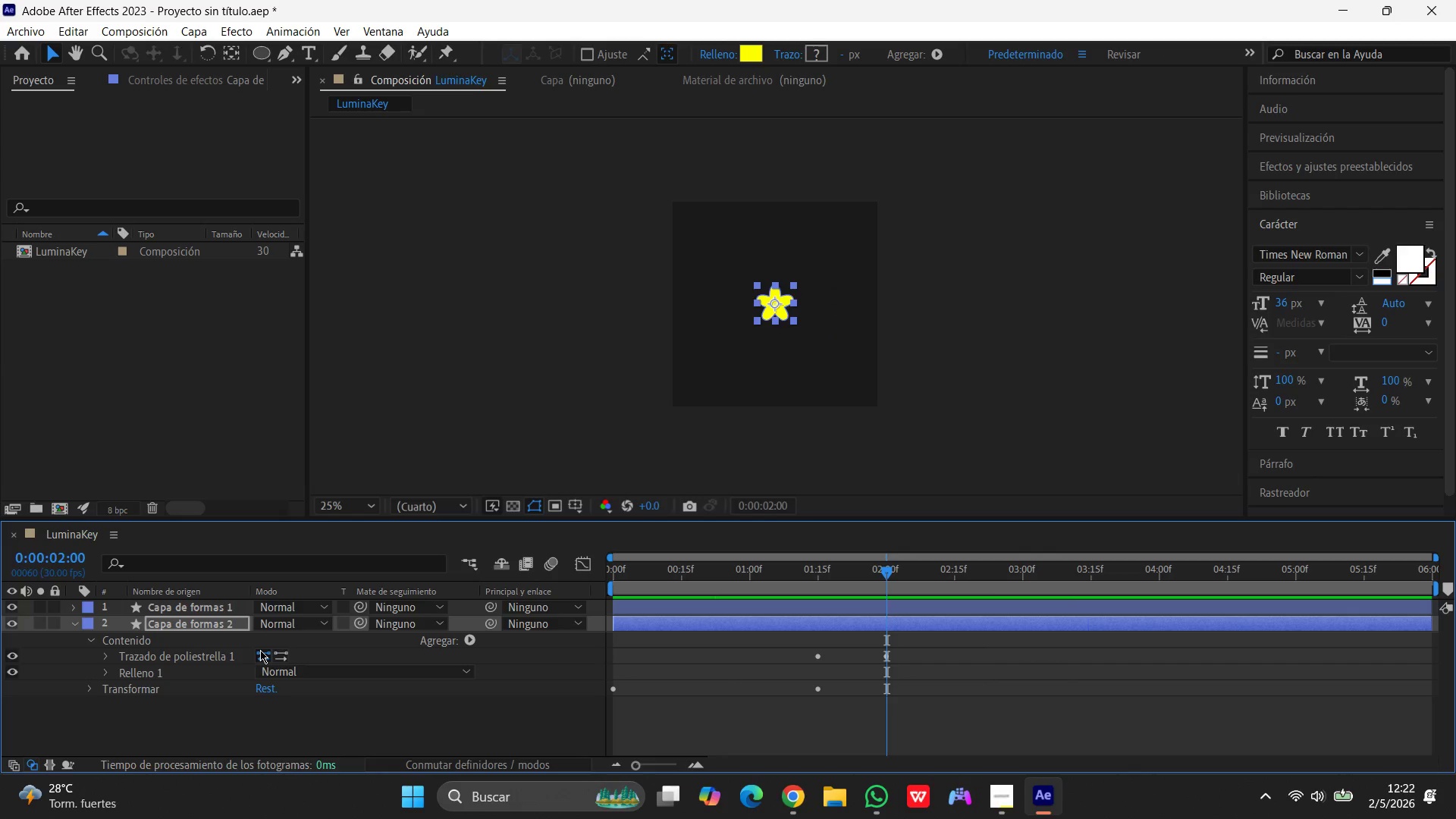 
key(Control+Z)
 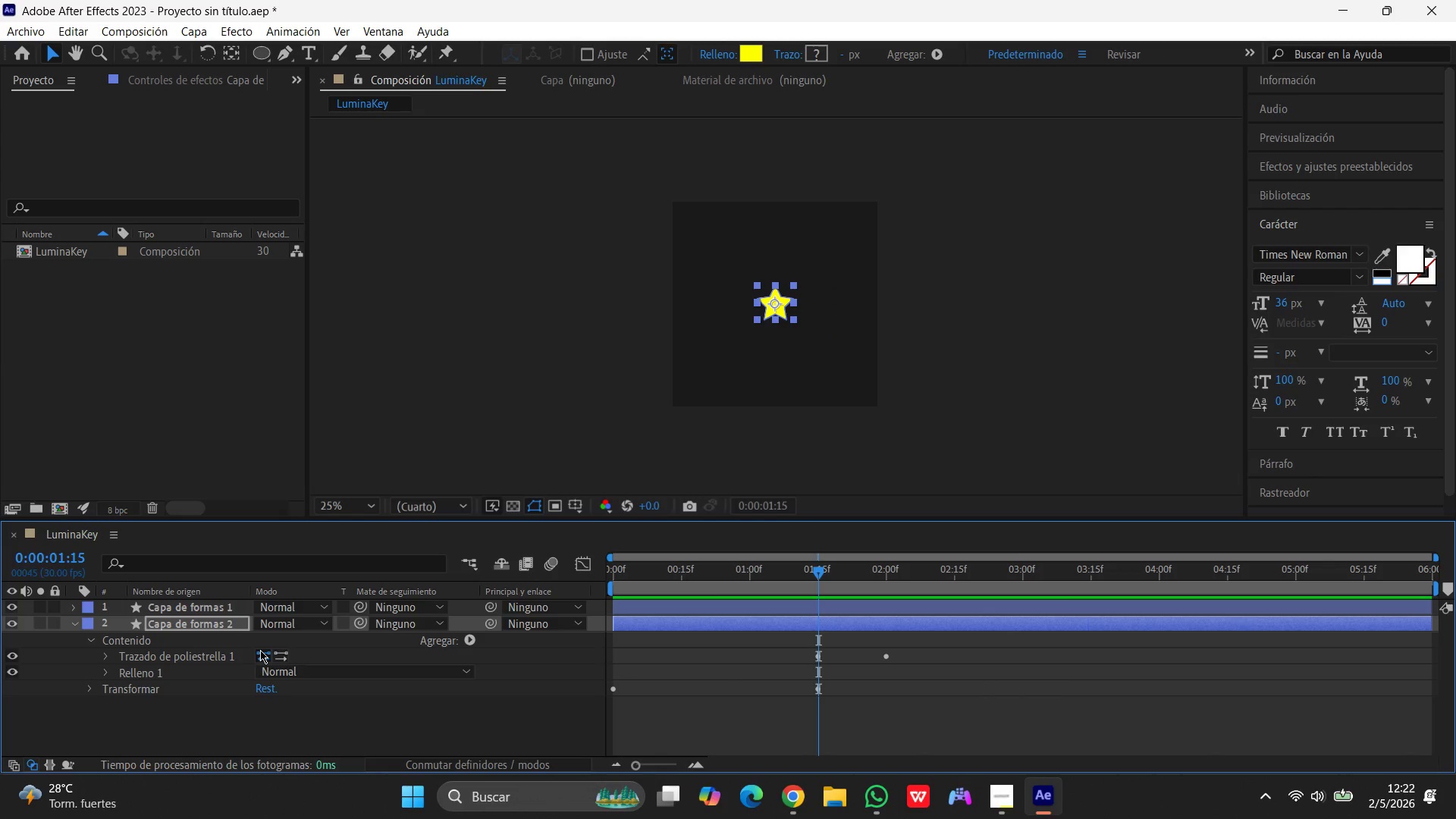 
key(Control+Z)
 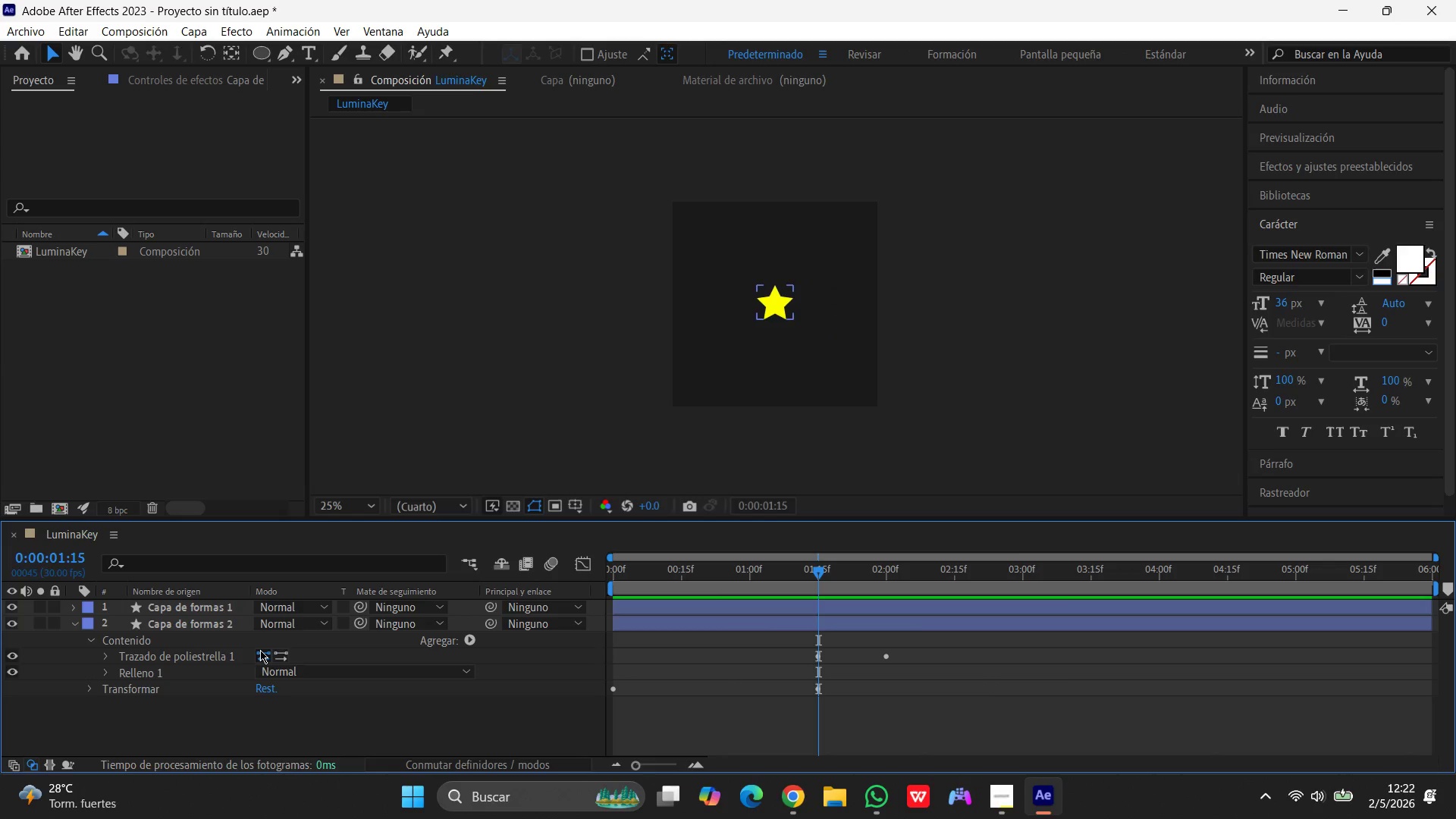 
key(Control+Z)
 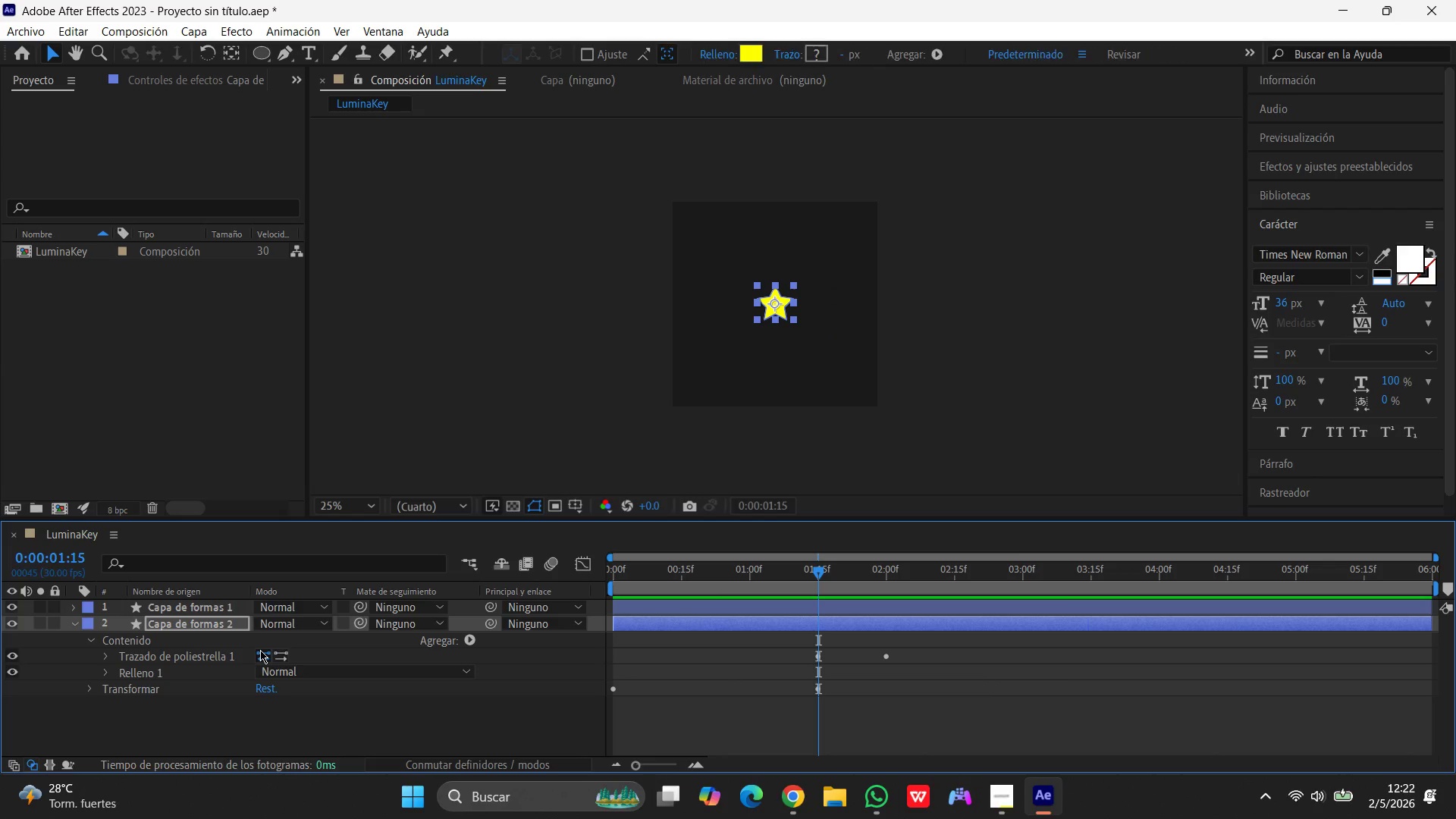 
key(Control+Z)
 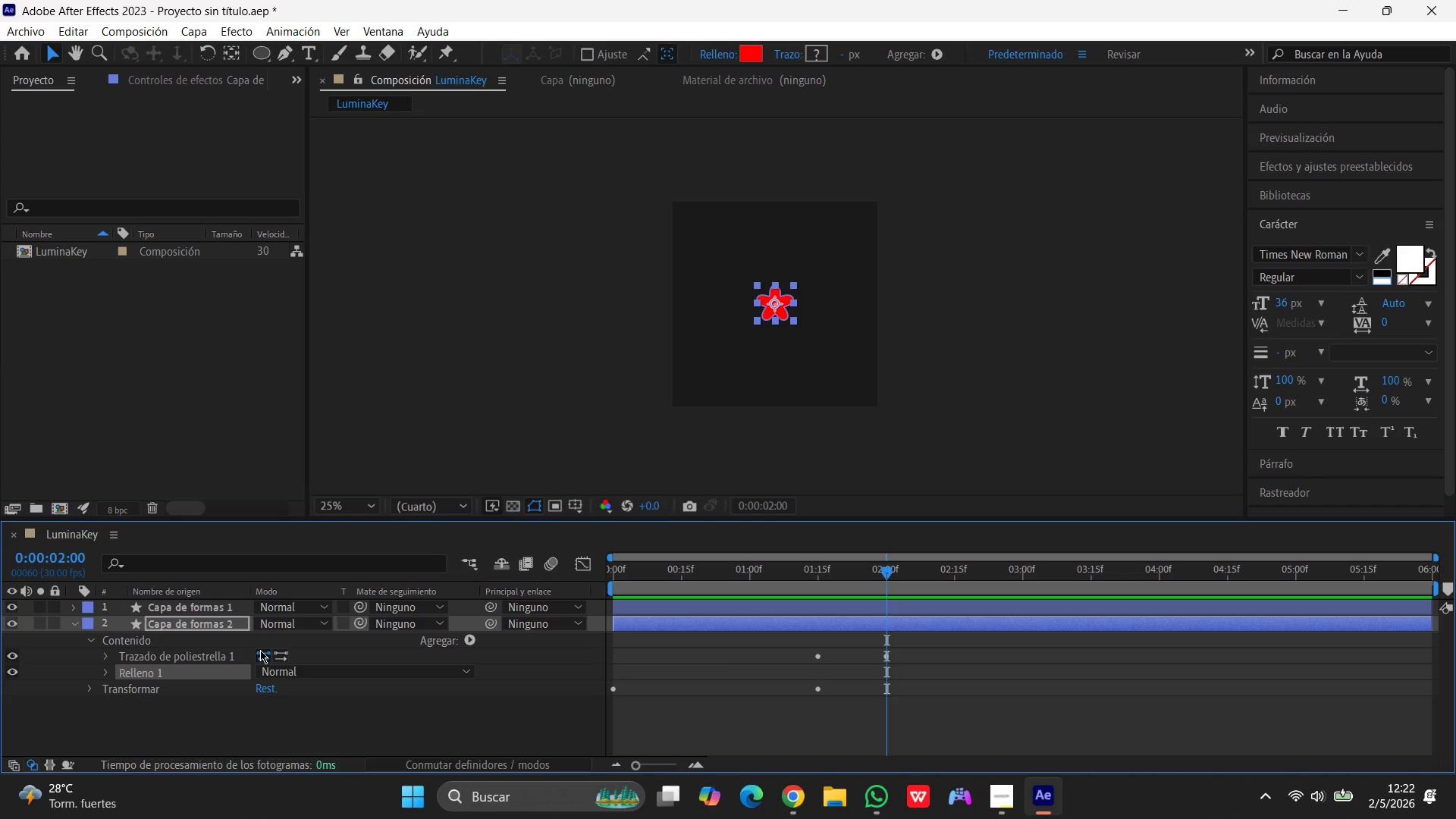 
key(Control+Z)
 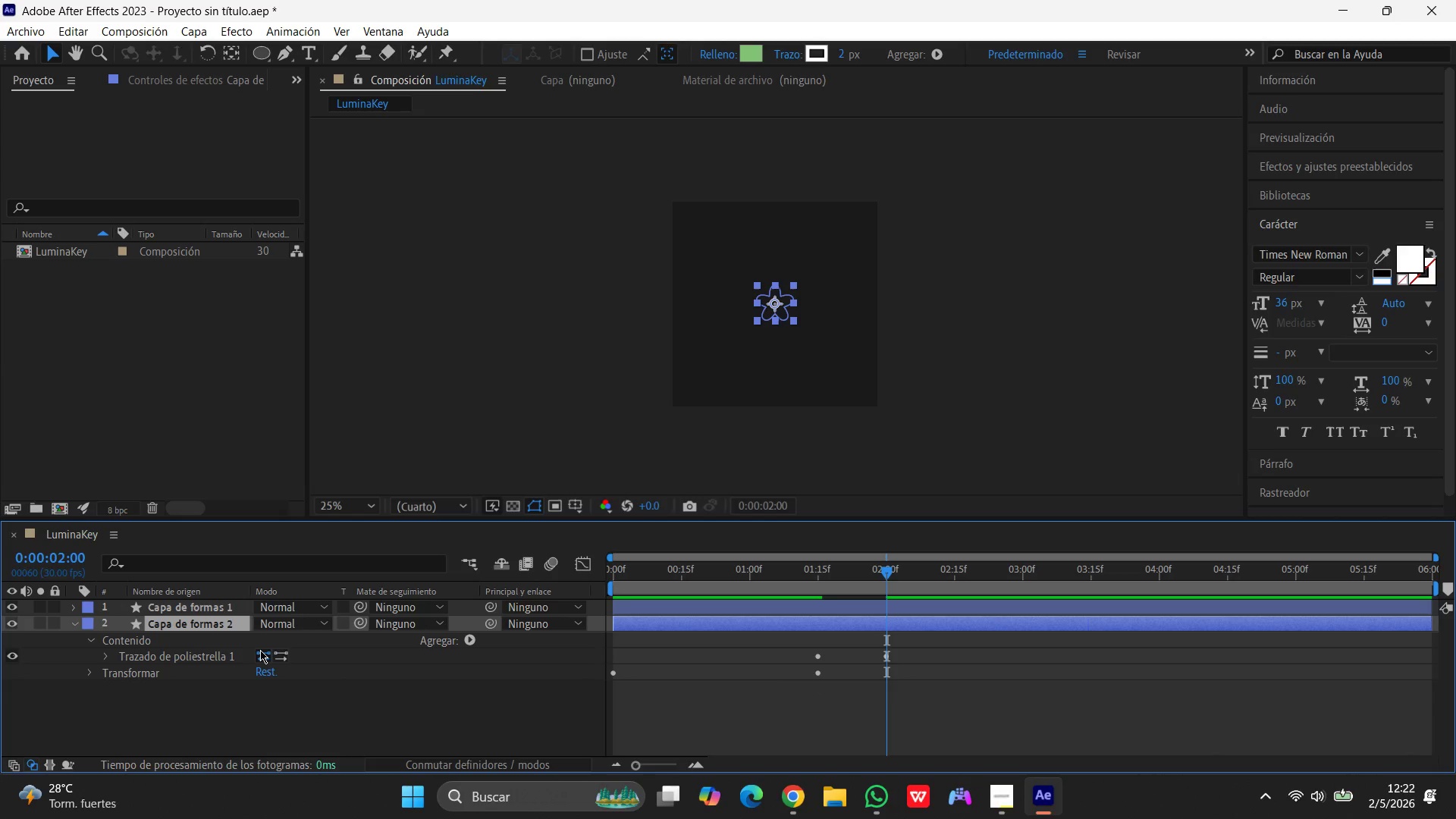 
key(Control+Z)
 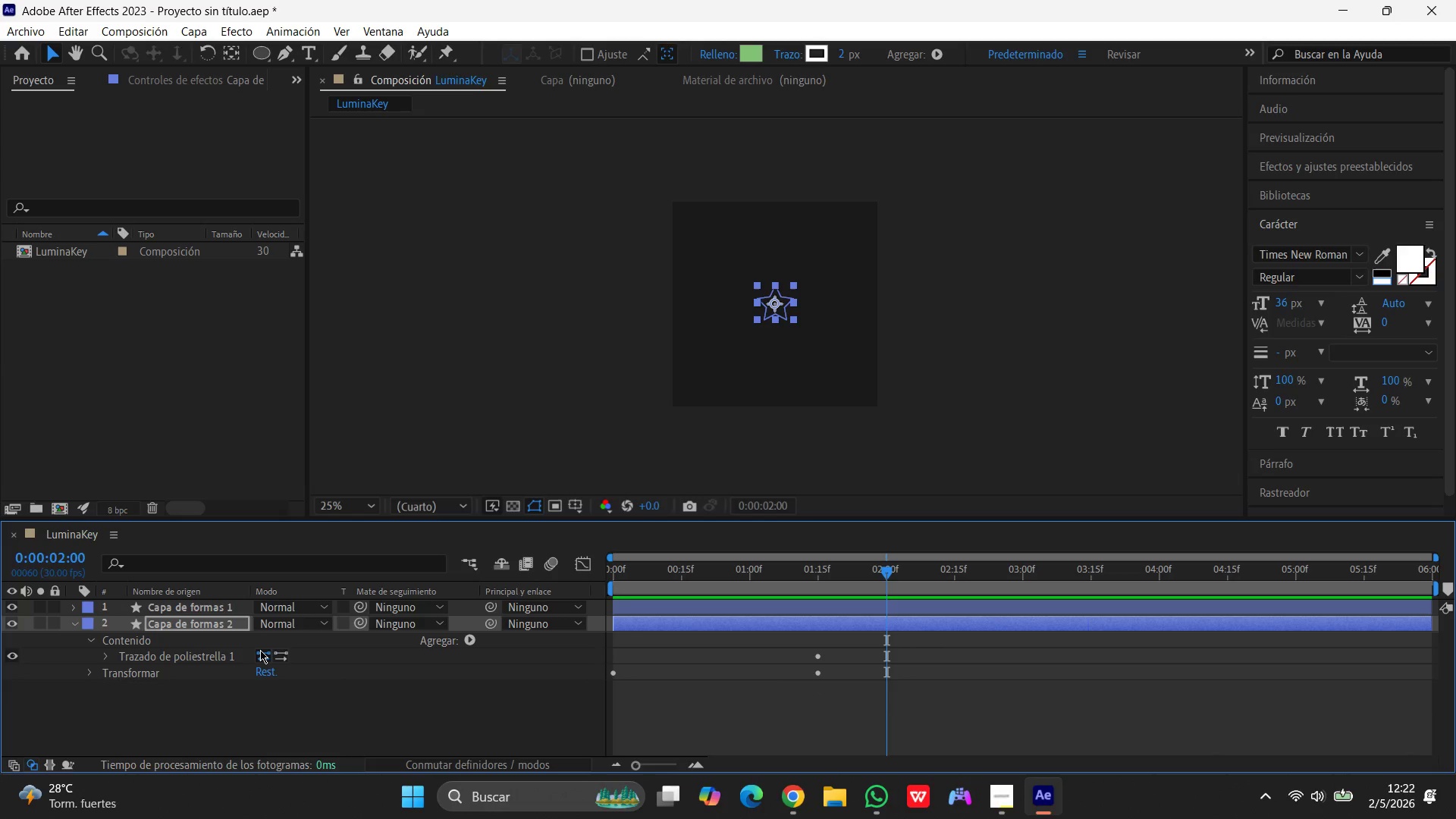 
key(Control+Z)
 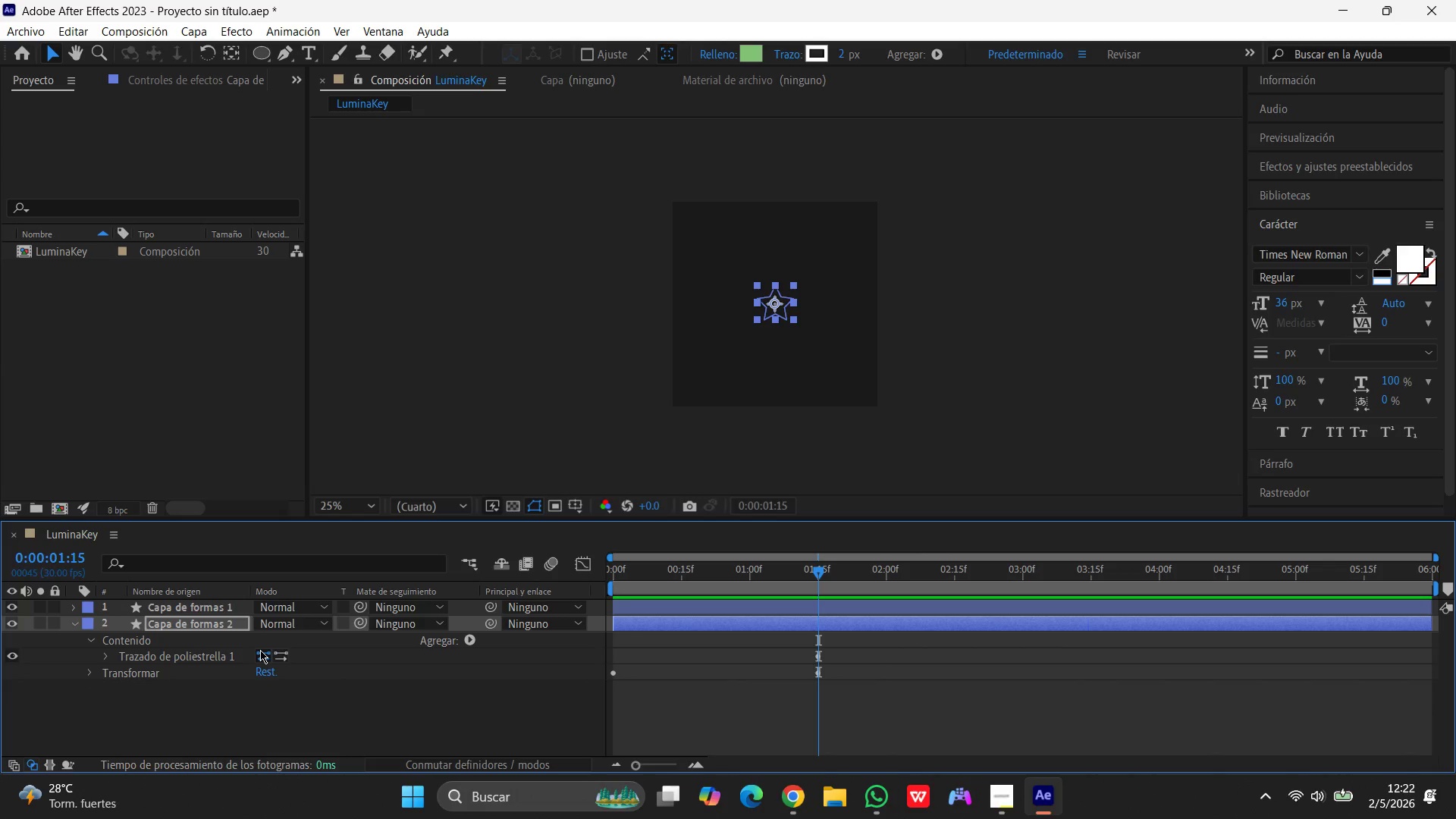 
key(Control+Z)
 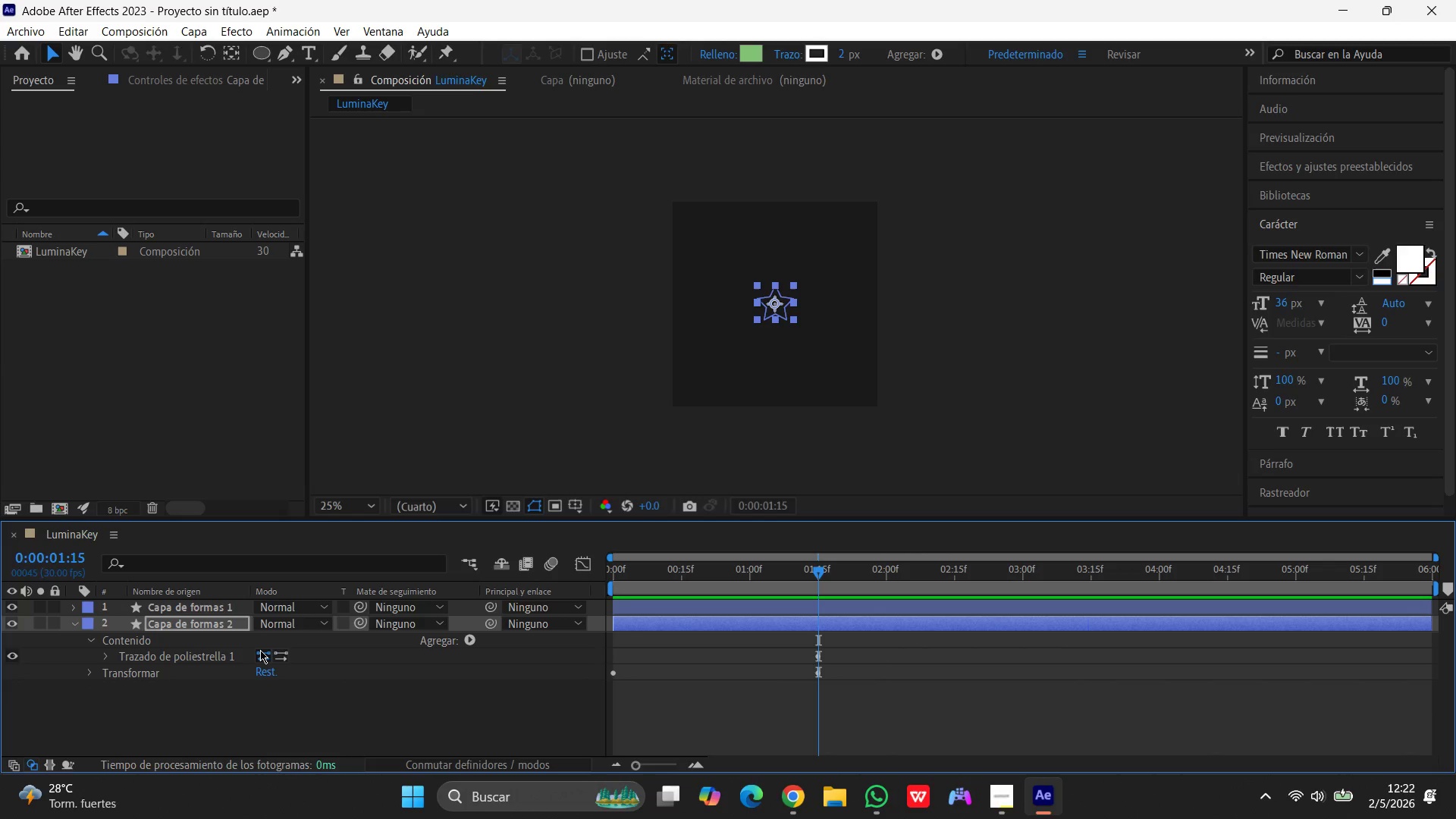 
key(Control+Z)
 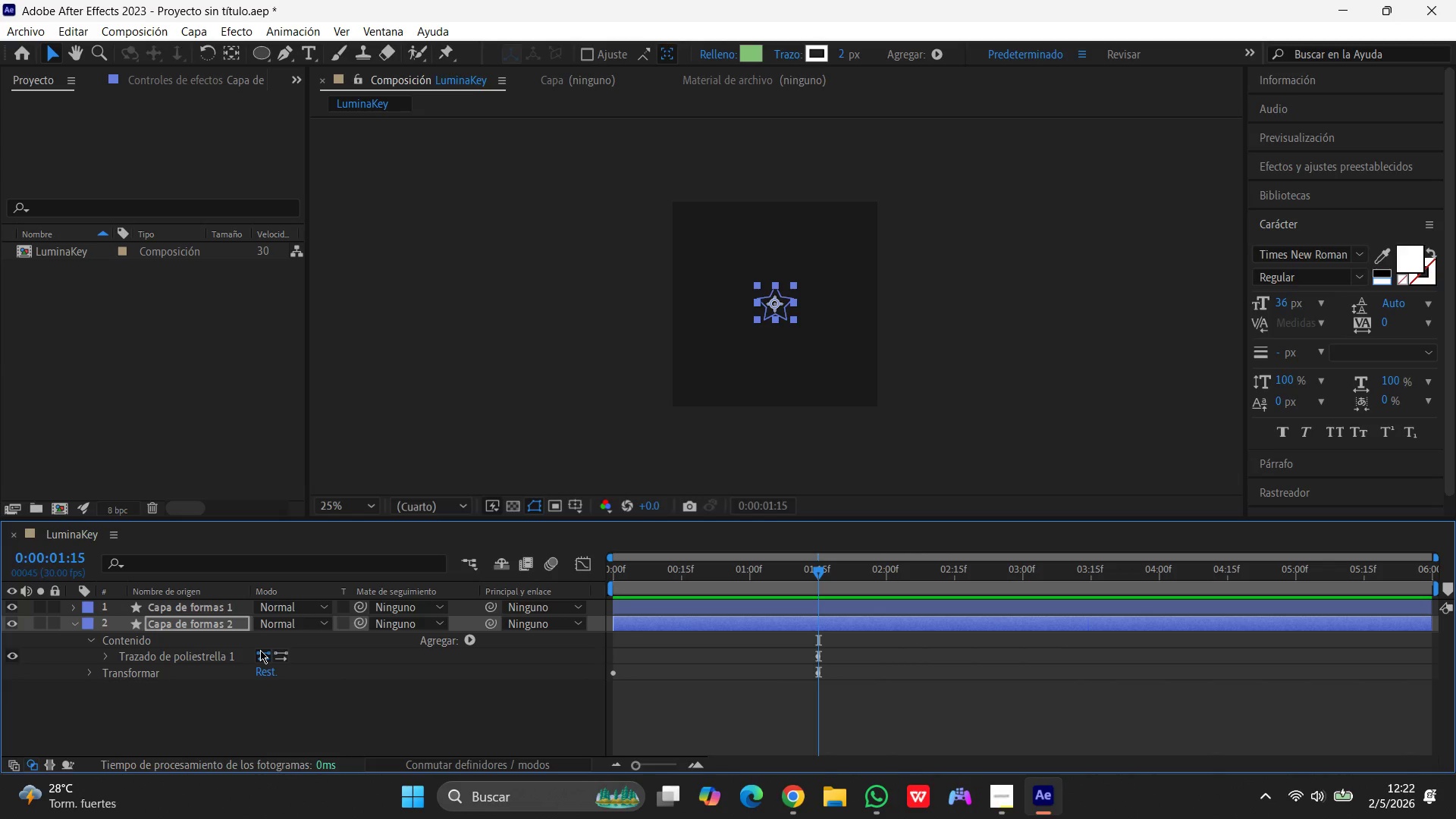 
key(Control+Z)
 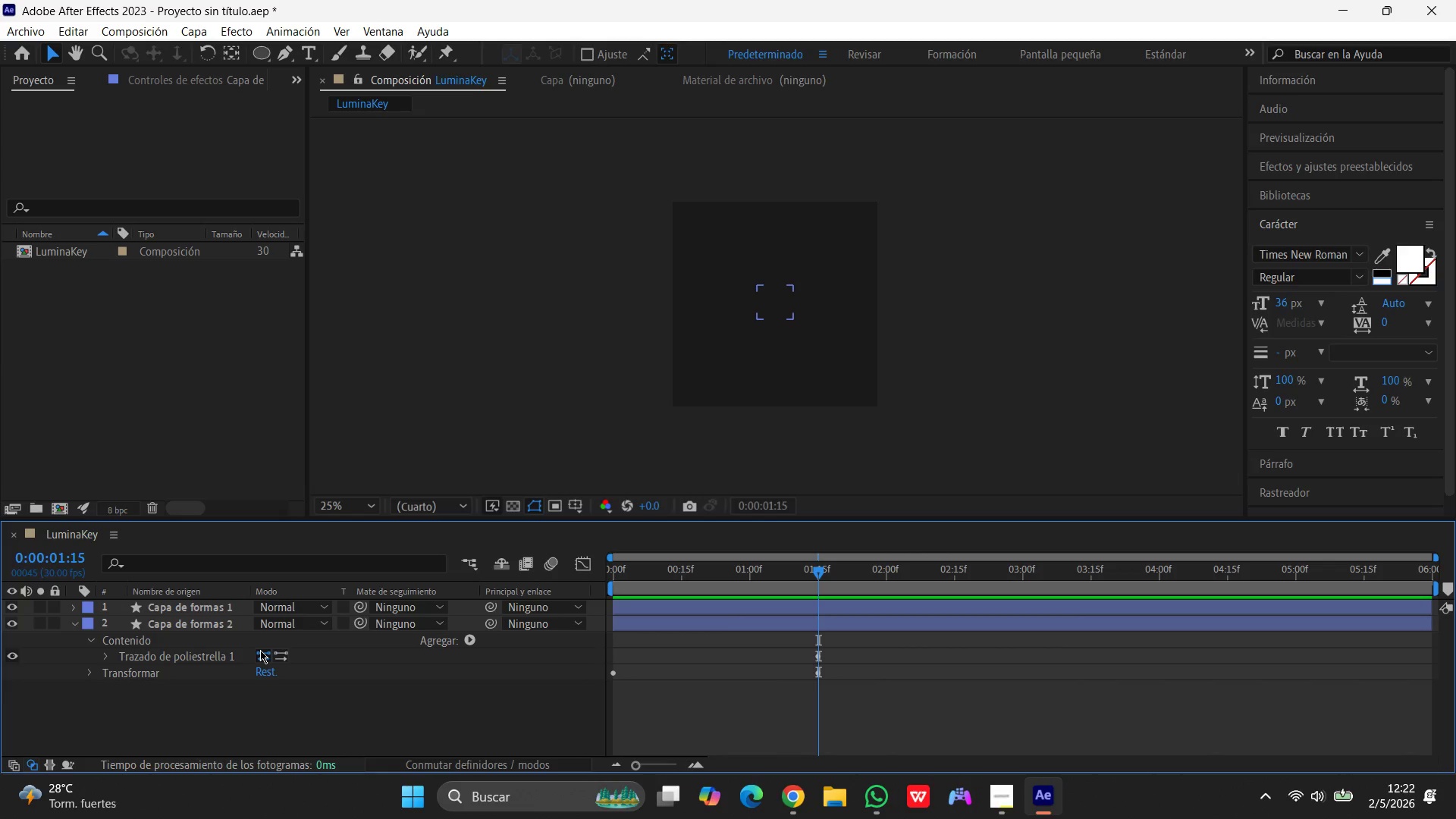 
key(Control+Z)
 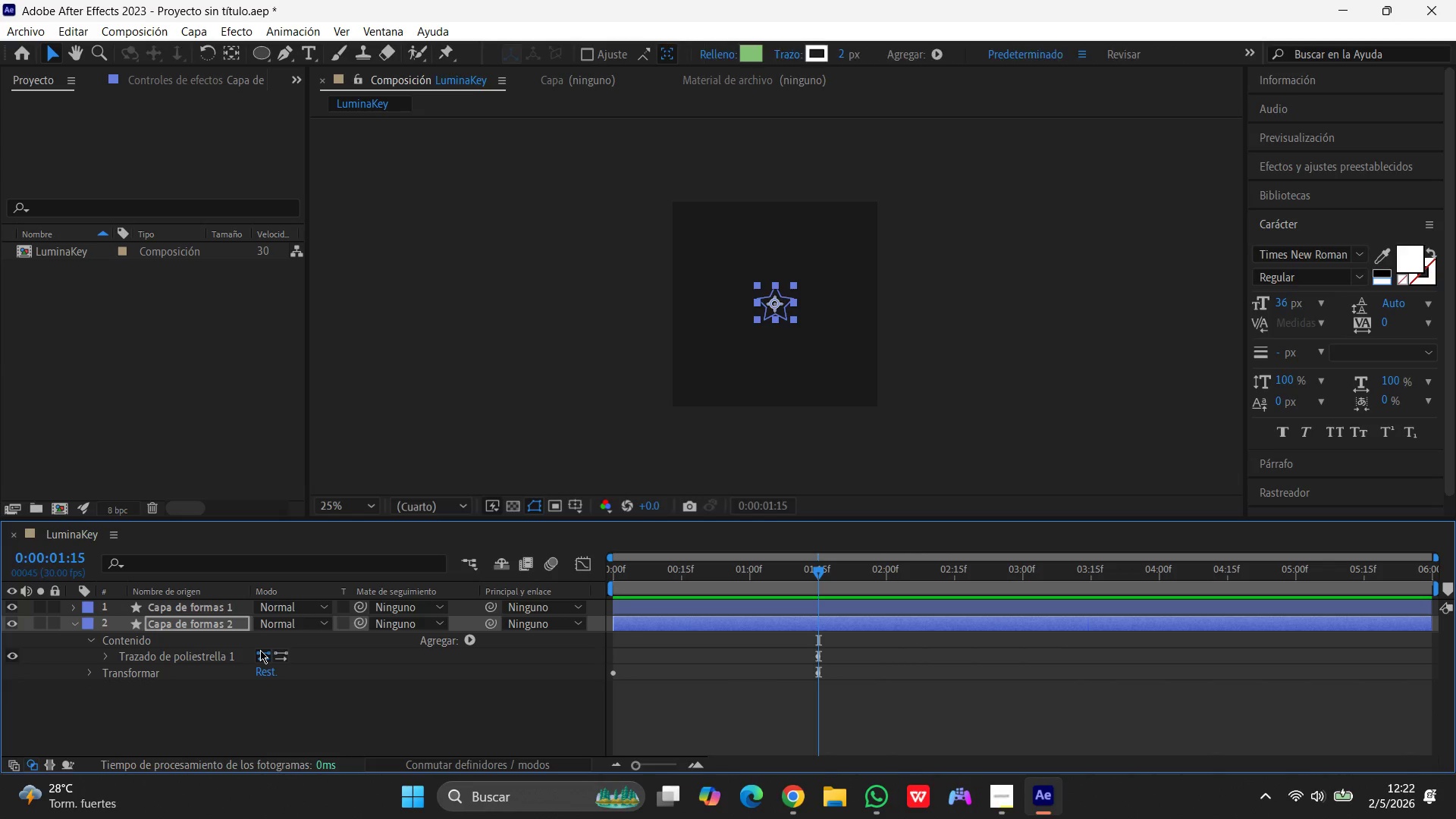 
key(Control+Z)
 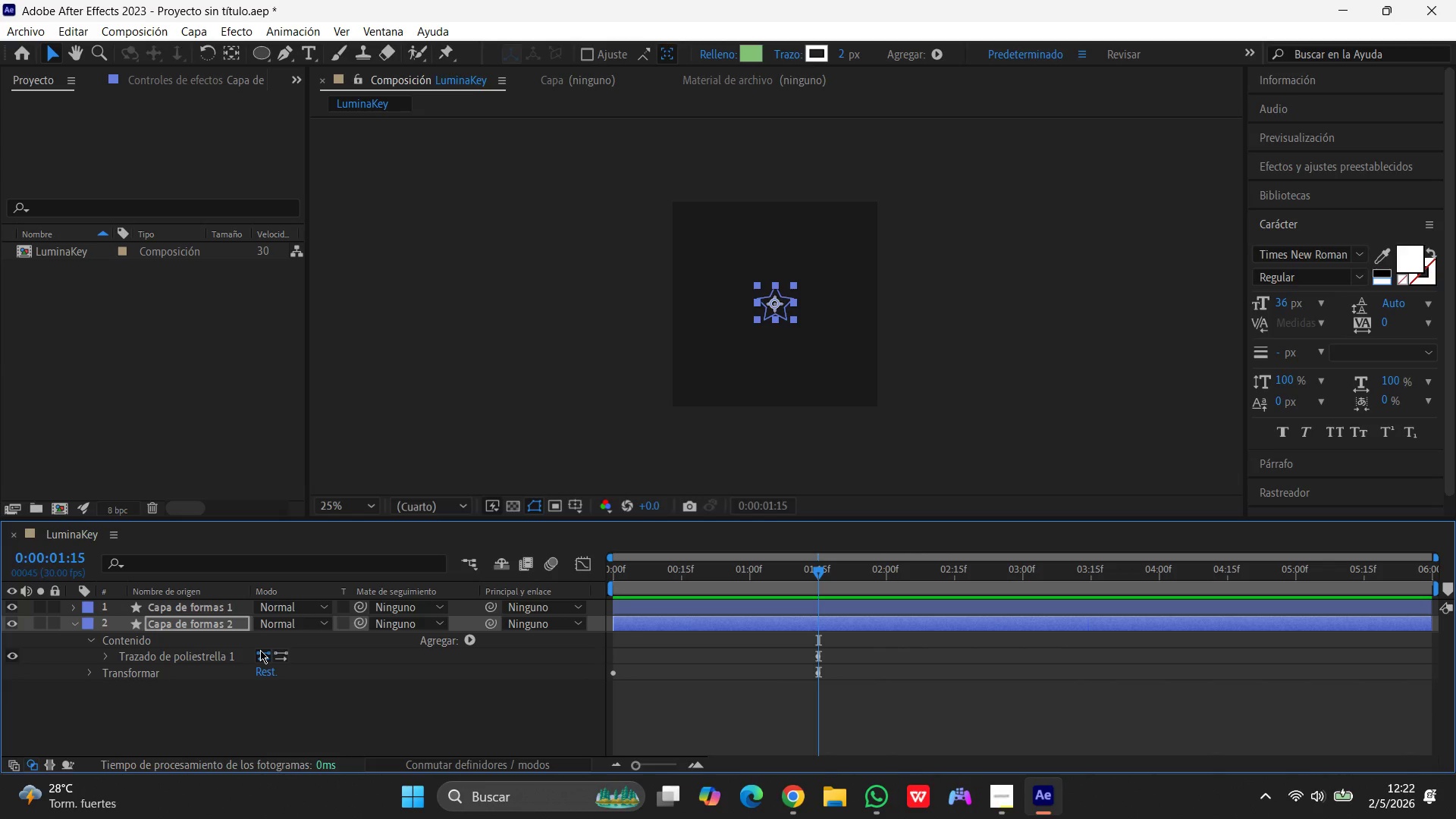 
key(Control+Z)
 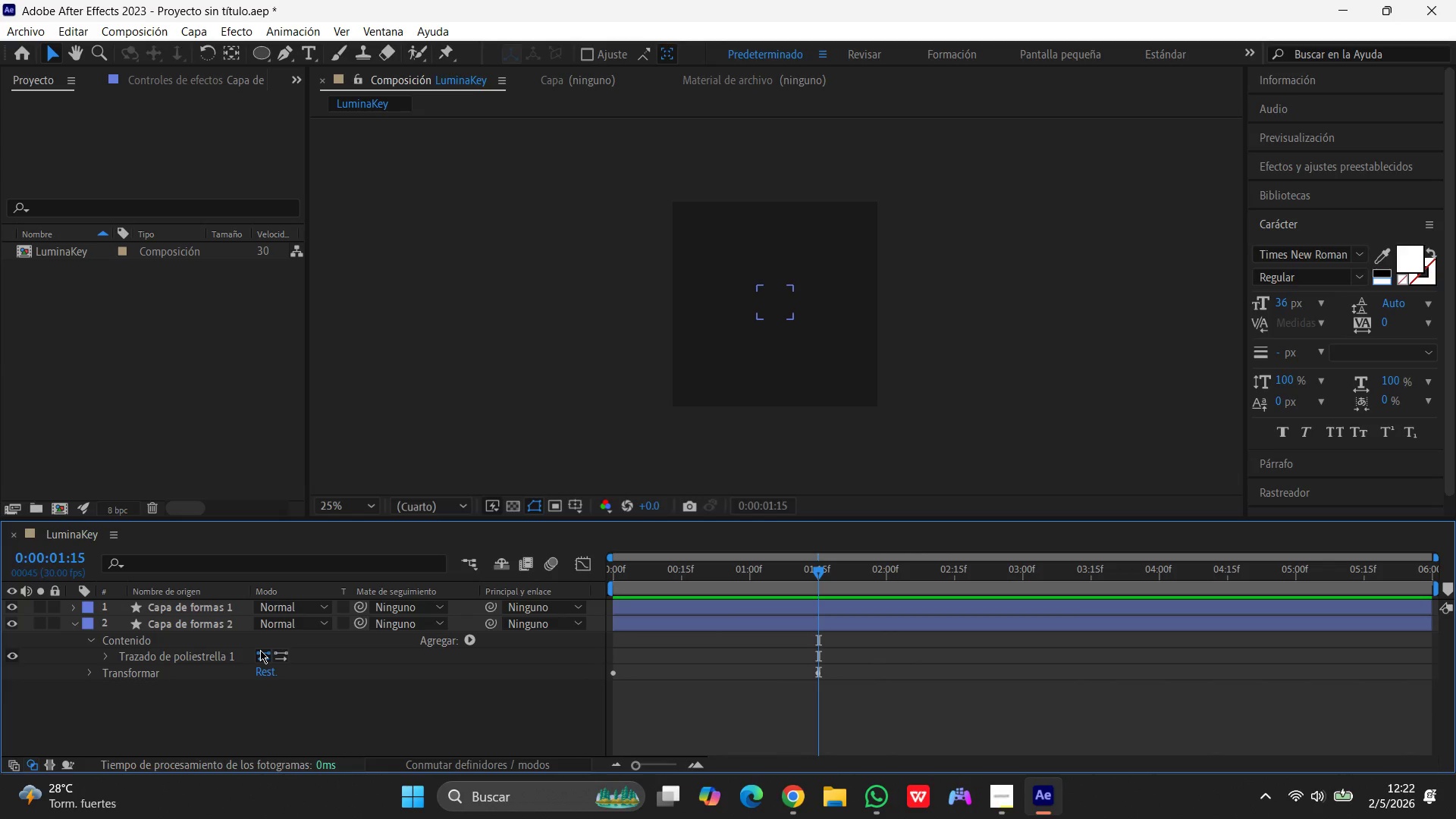 
key(Control+Z)
 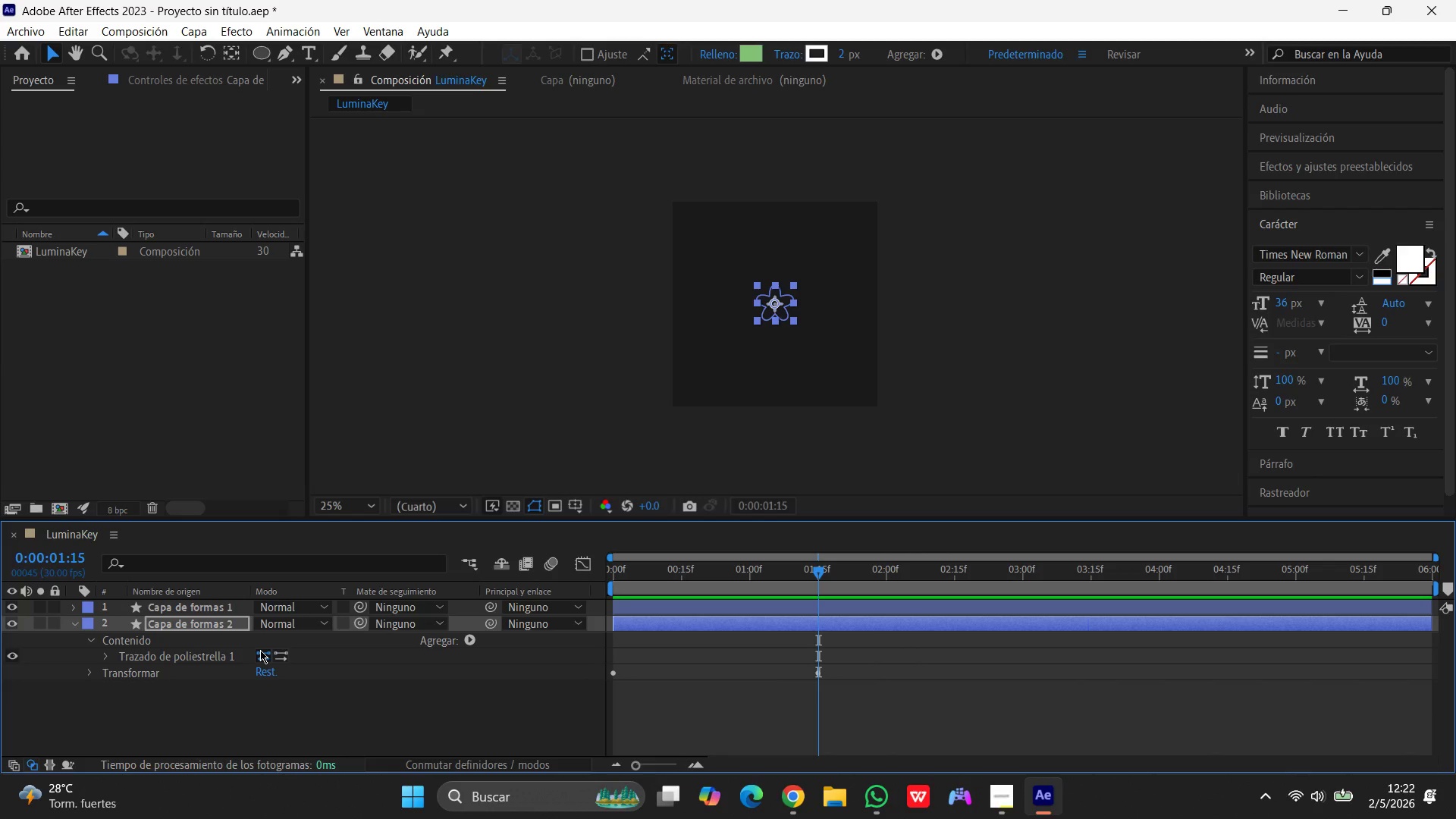 
key(Control+Z)
 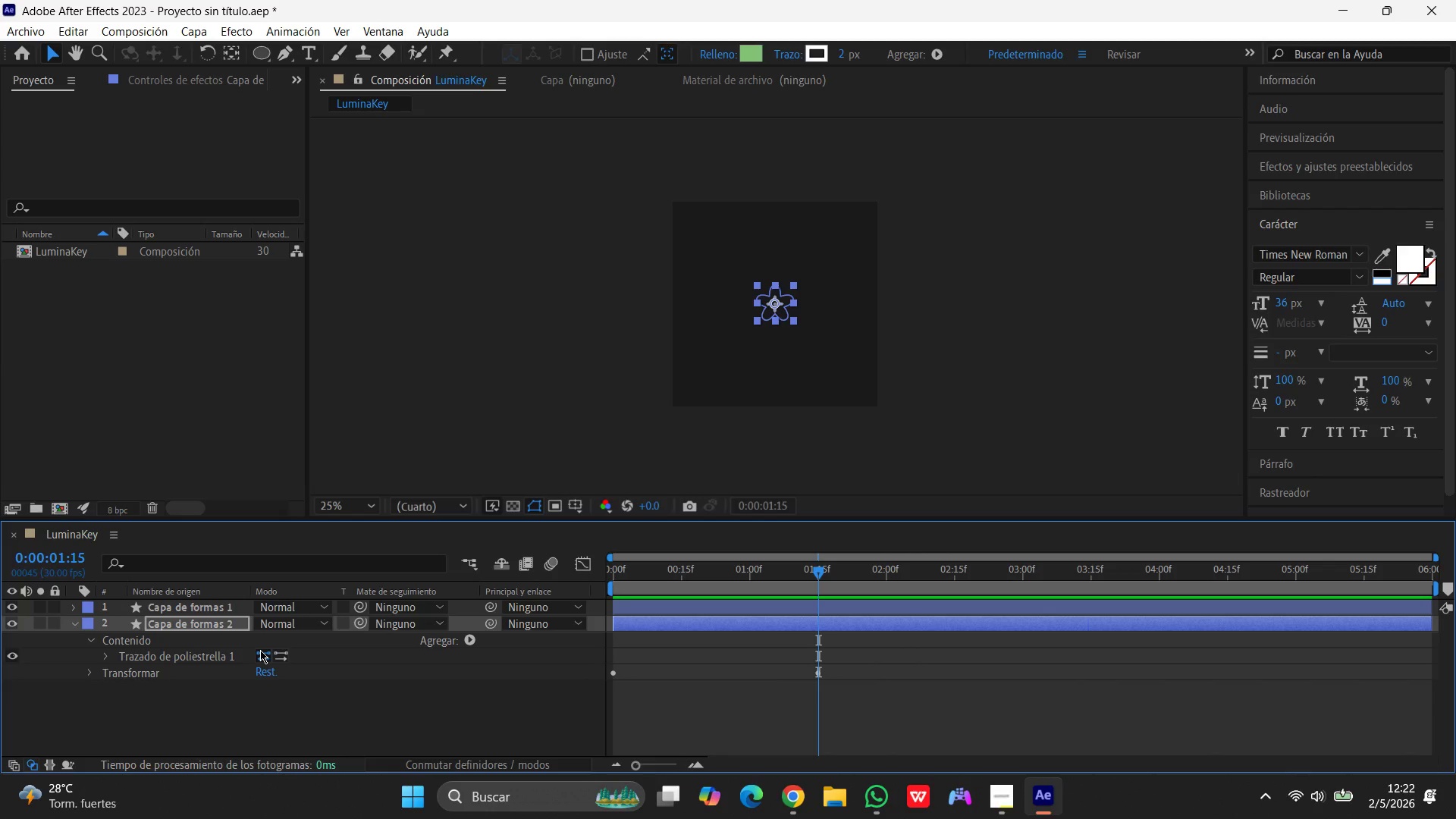 
key(Control+Z)
 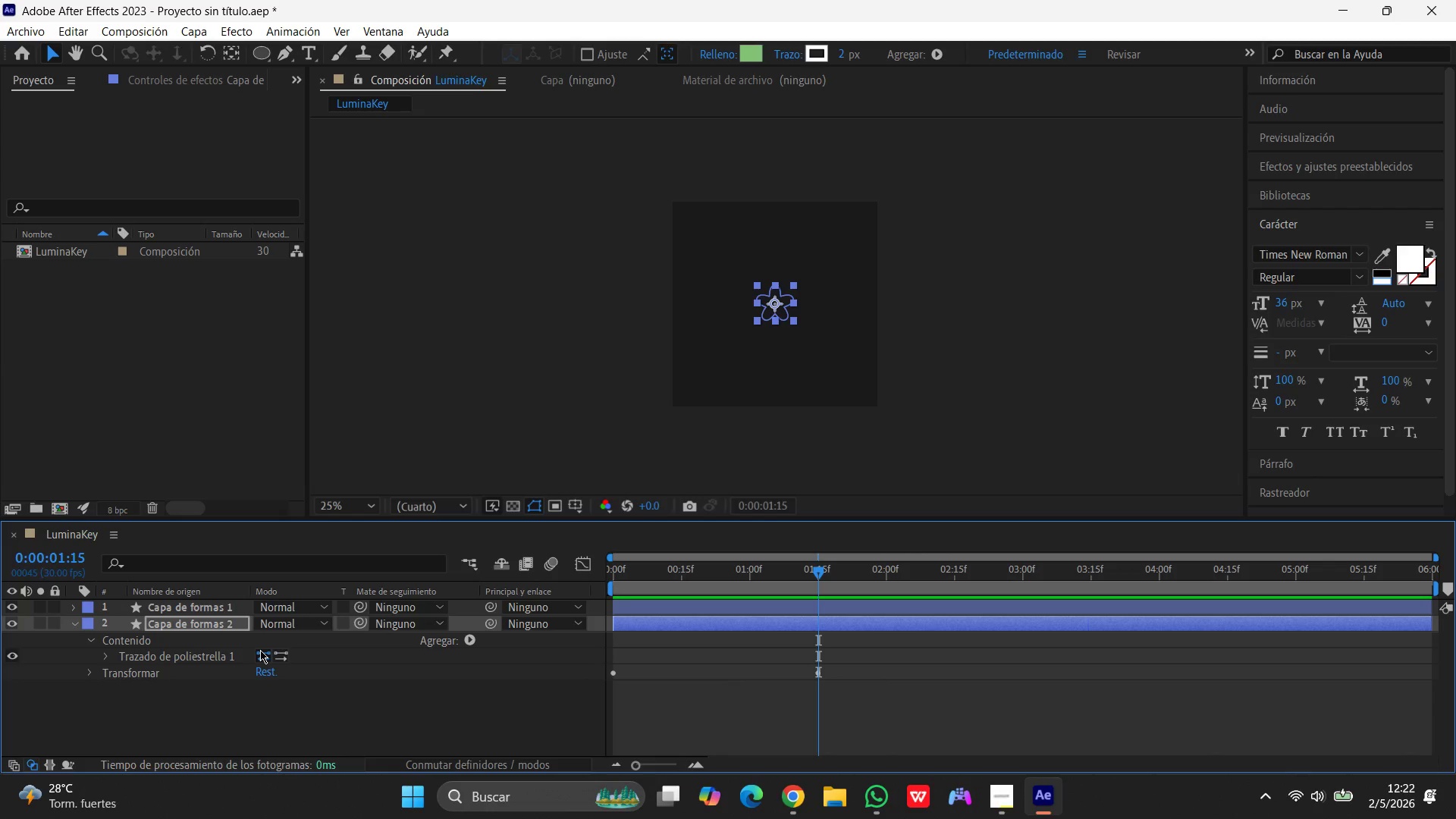 
key(Control+Z)
 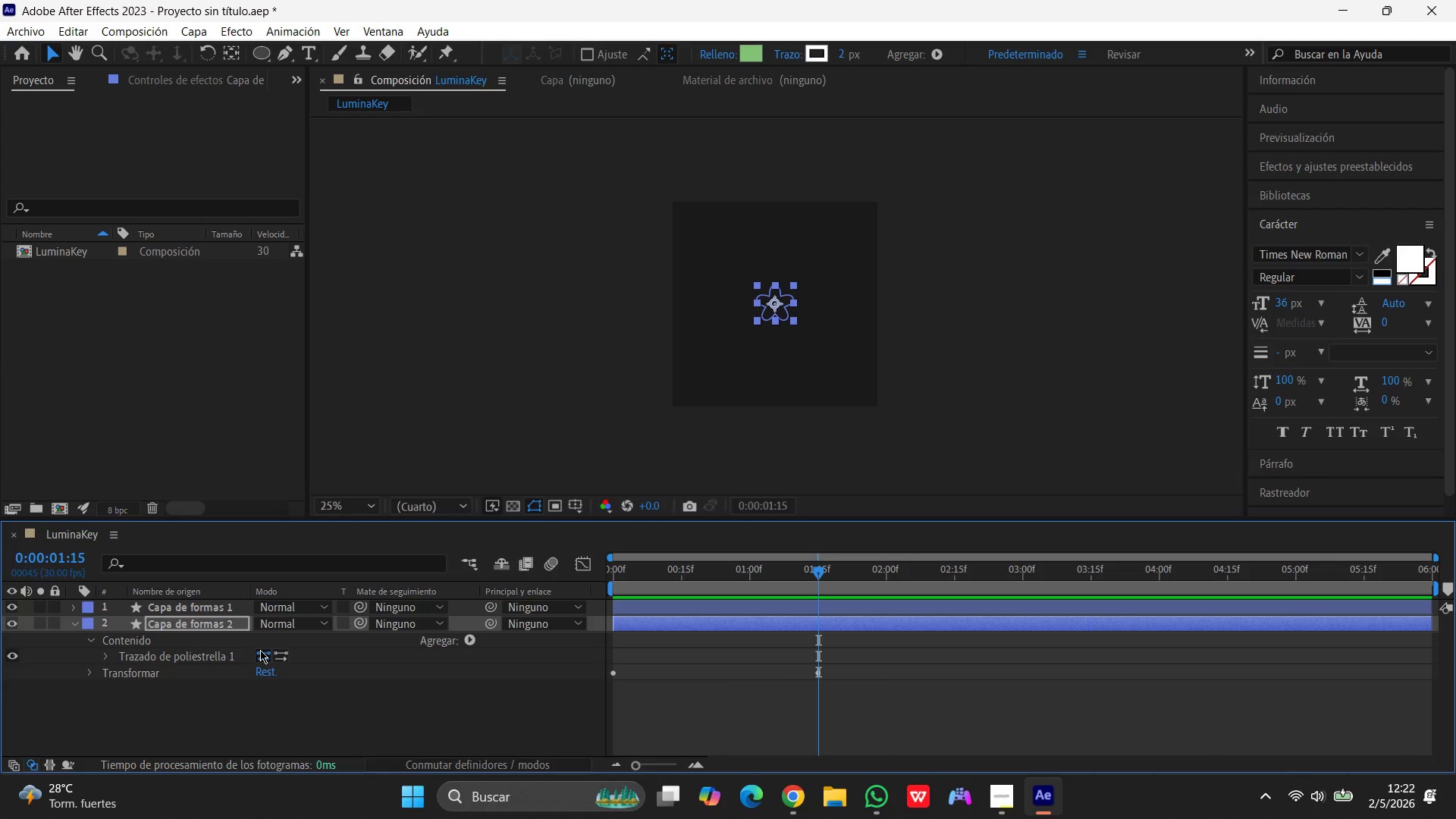 
key(Control+Z)
 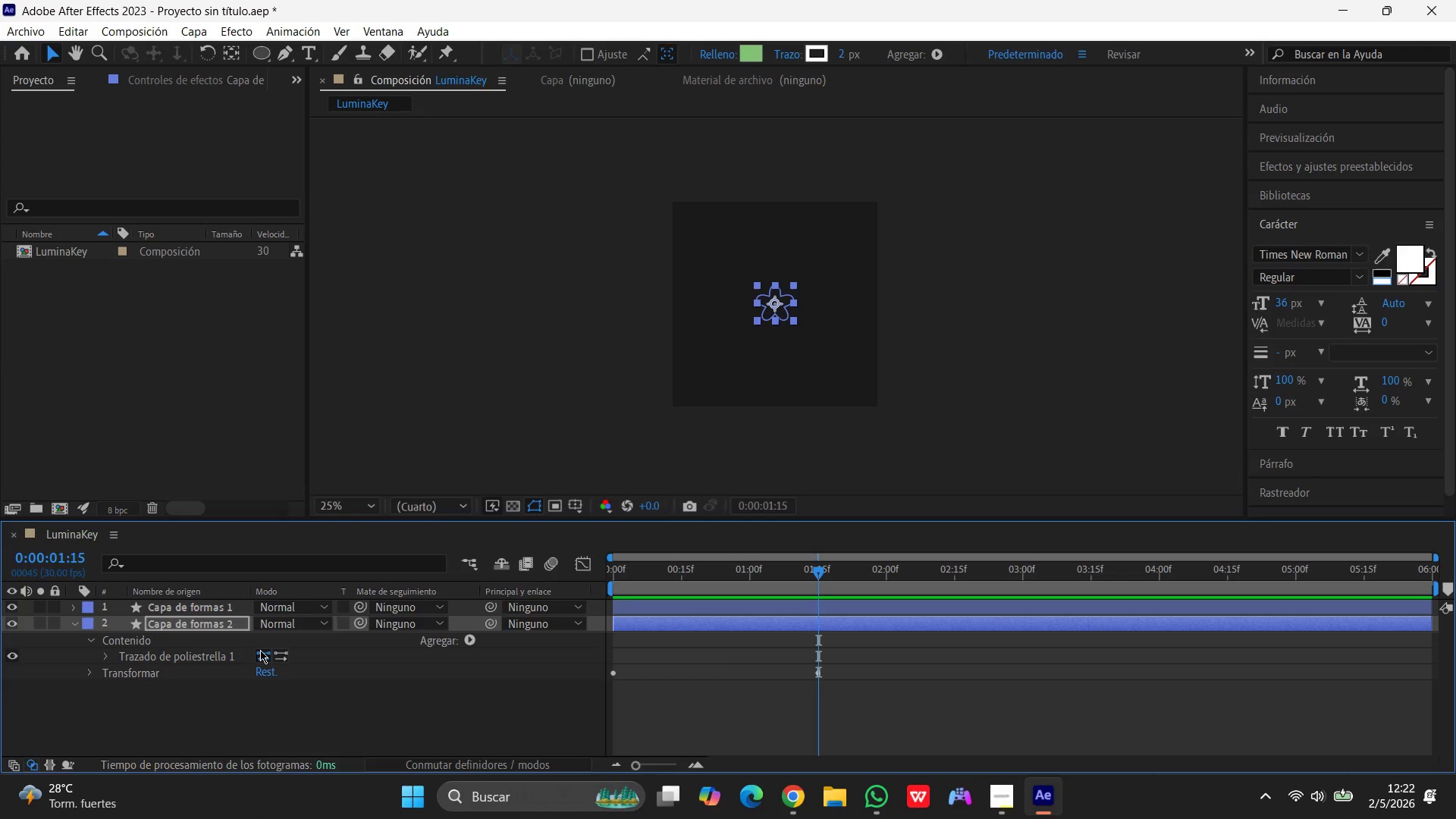 
key(Control+Z)
 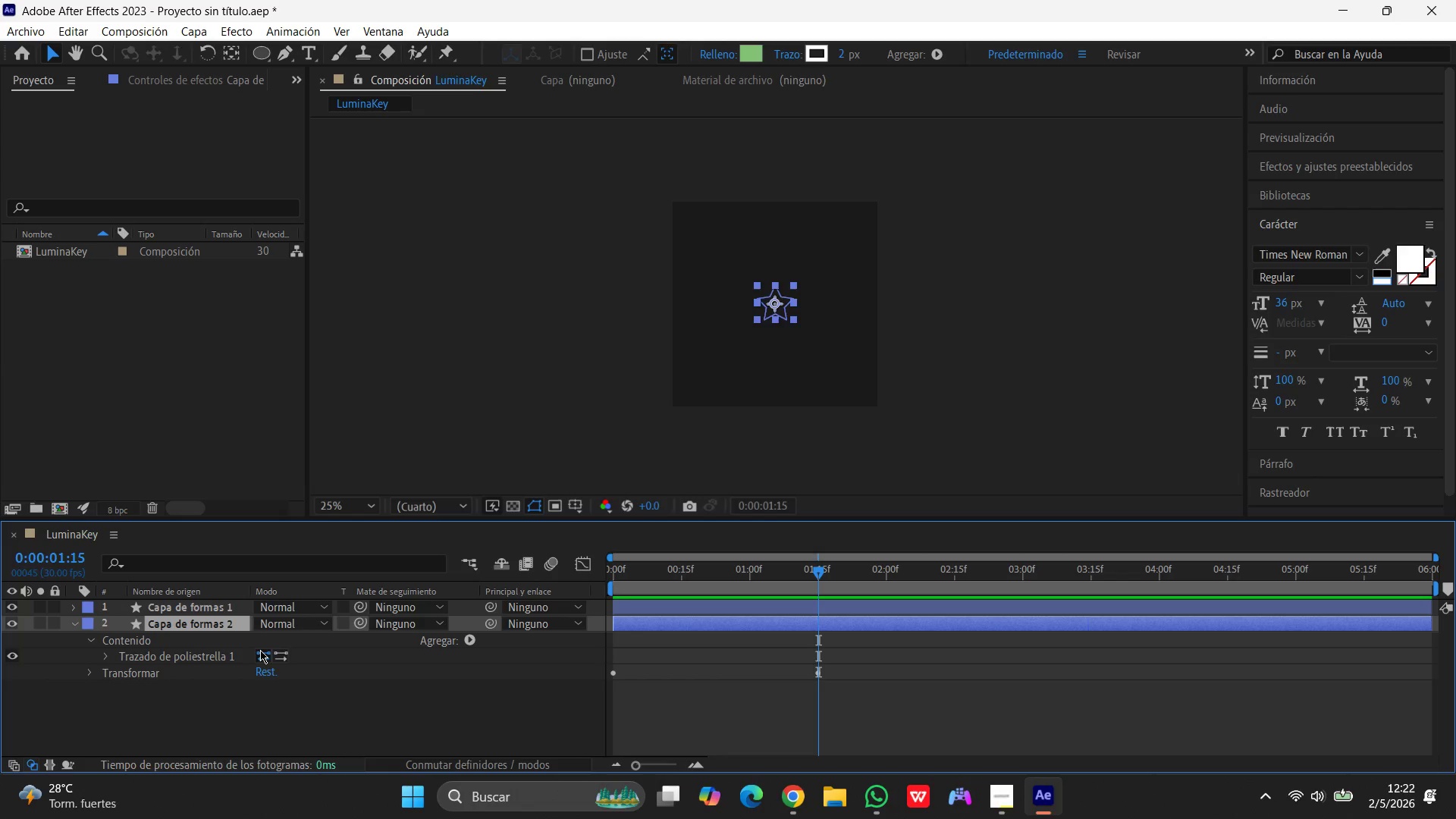 
key(Control+Z)
 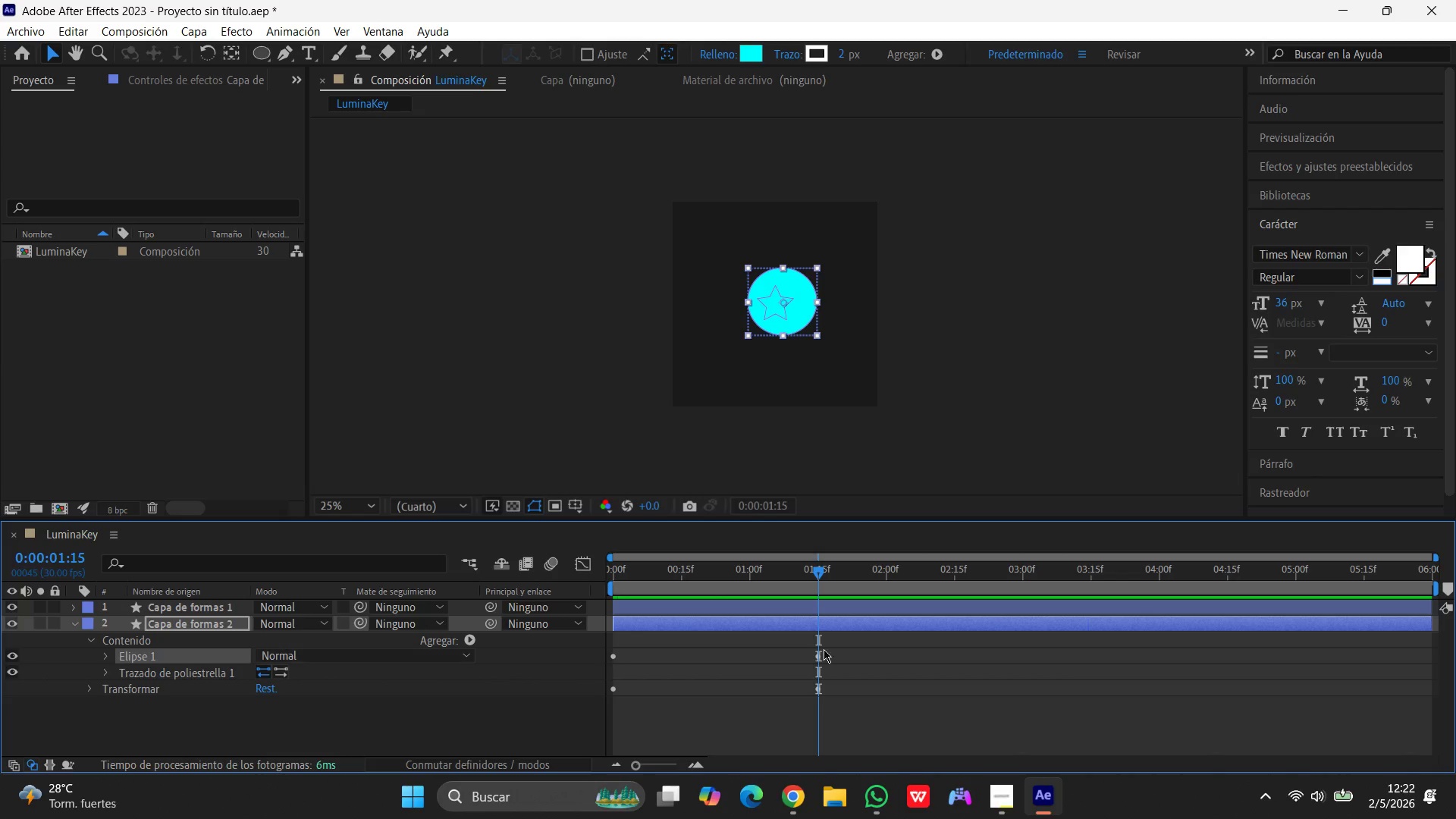 
left_click_drag(start_coordinate=[811, 576], to_coordinate=[462, 570])
 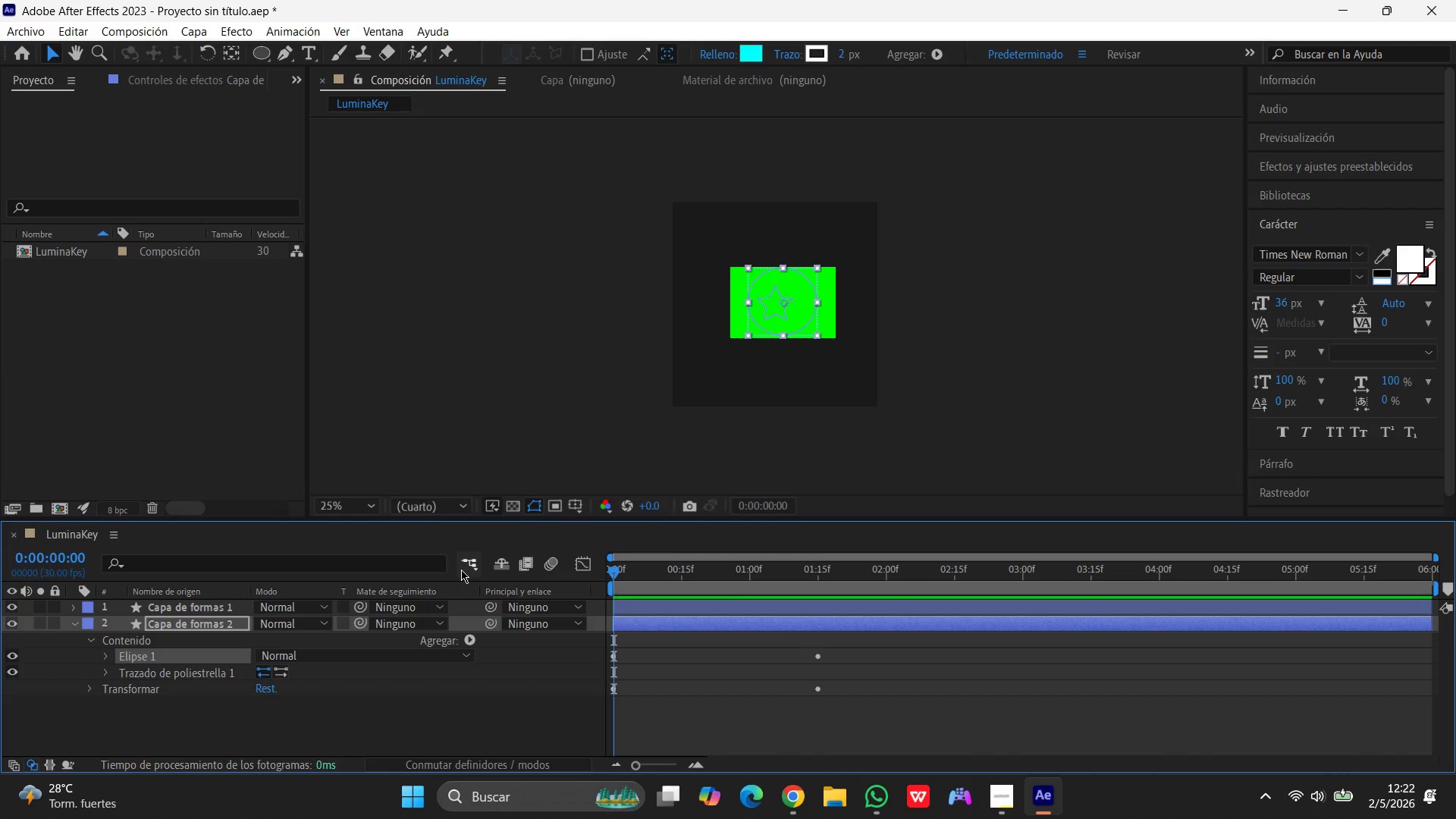 
key(Space)
 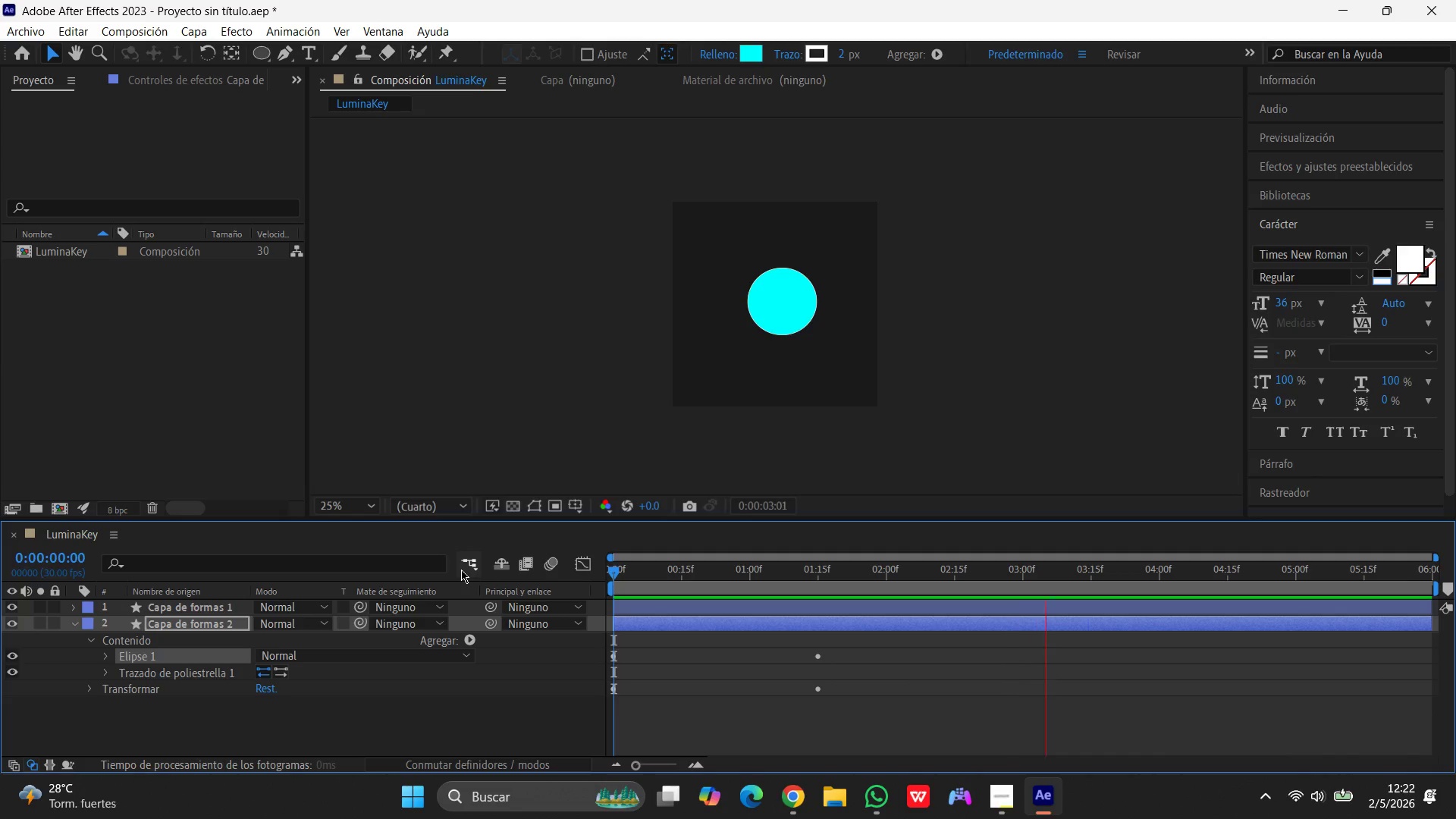 
wait(14.33)
 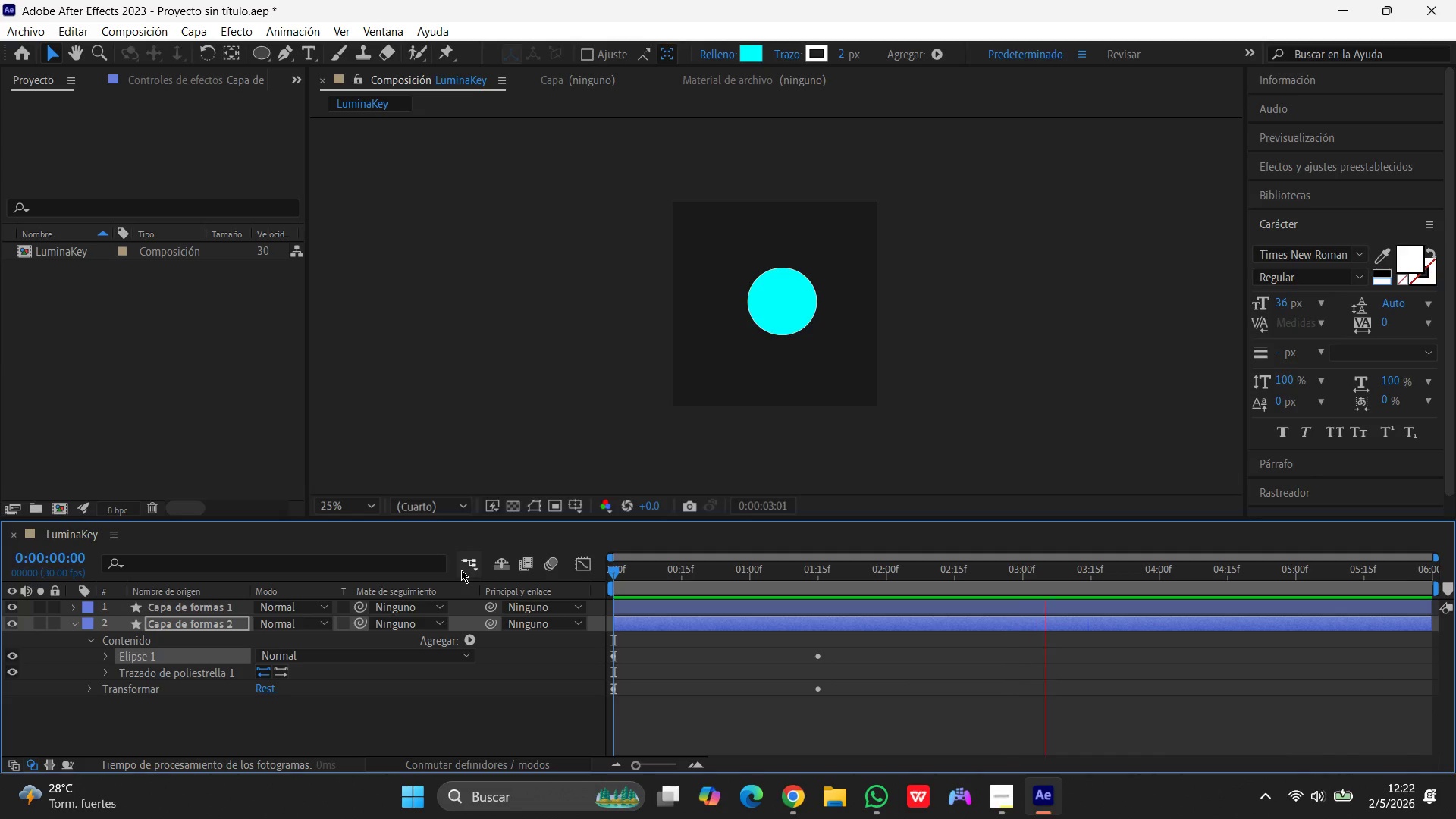 
left_click([145, 670])
 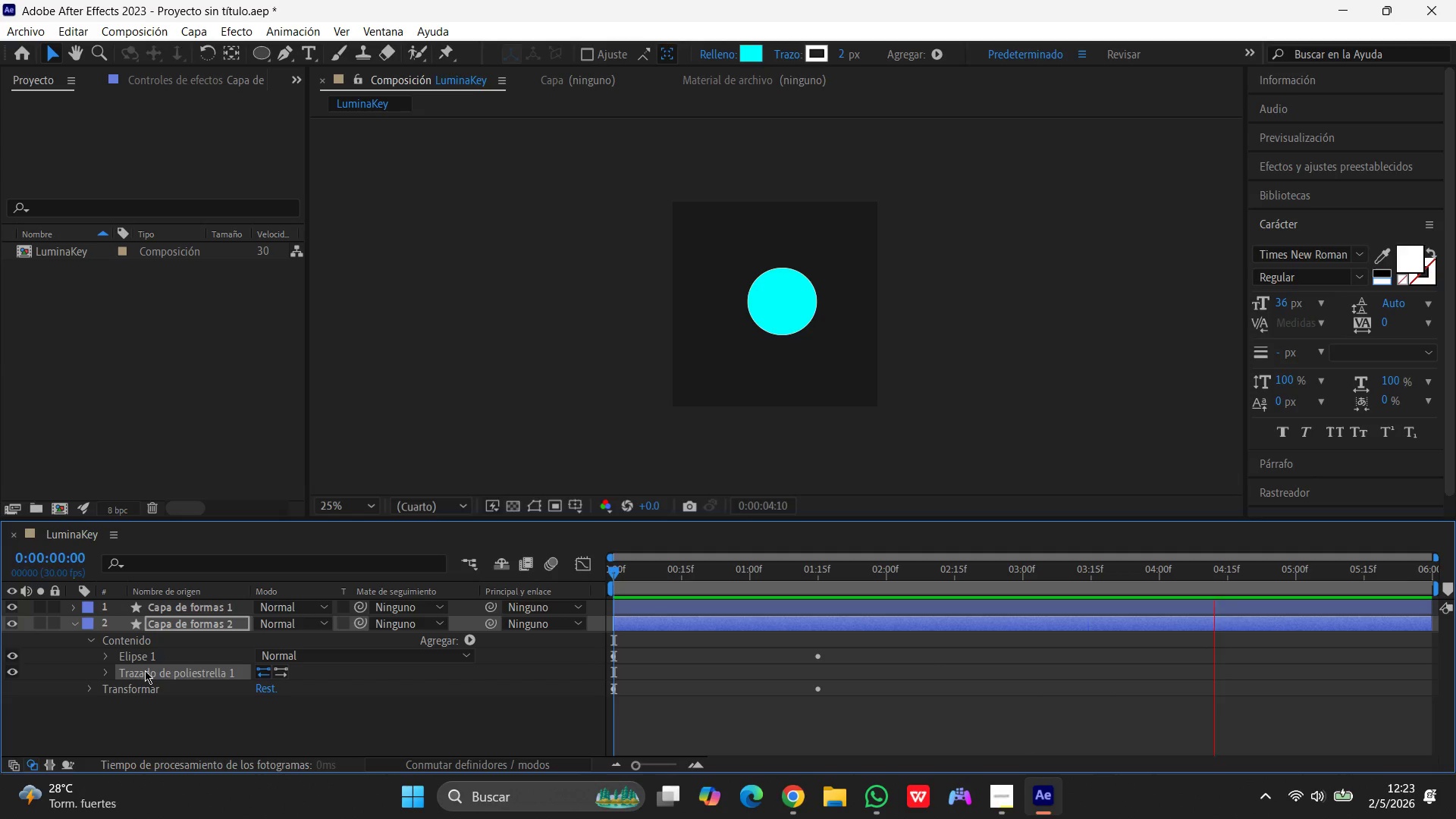 
key(Space)
 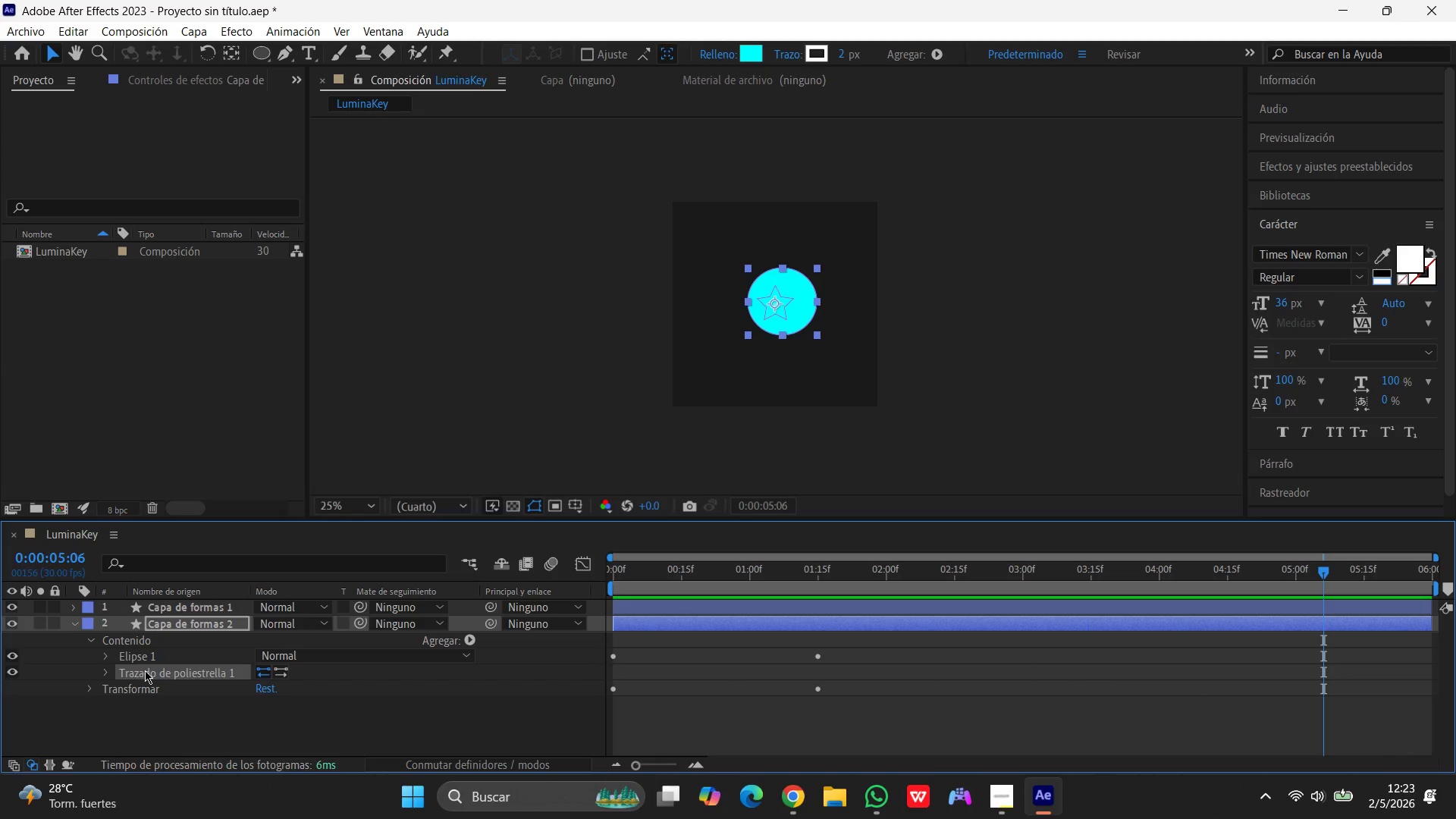 
left_click([145, 670])
 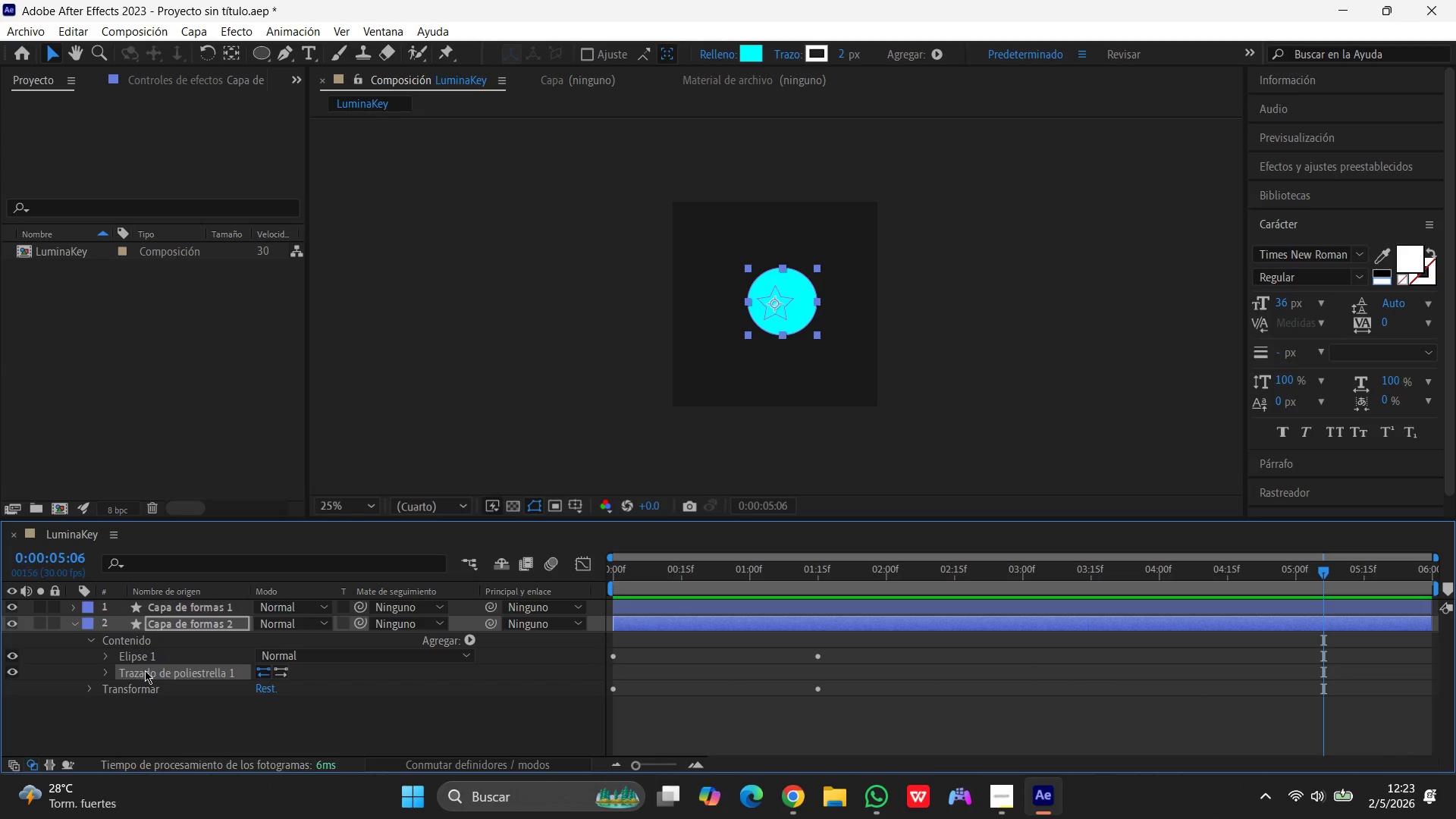 
key(Delete)
 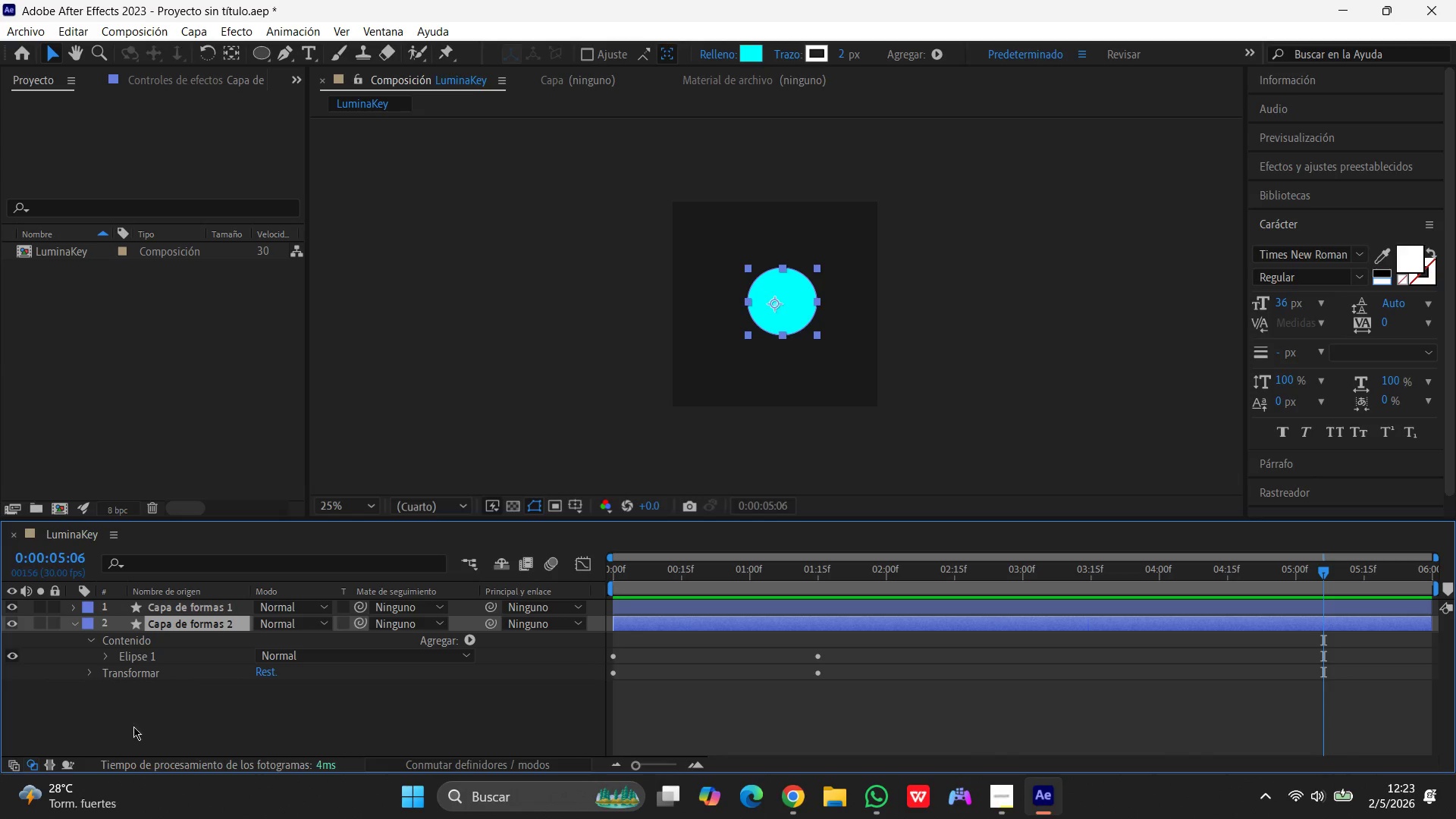 
wait(16.12)
 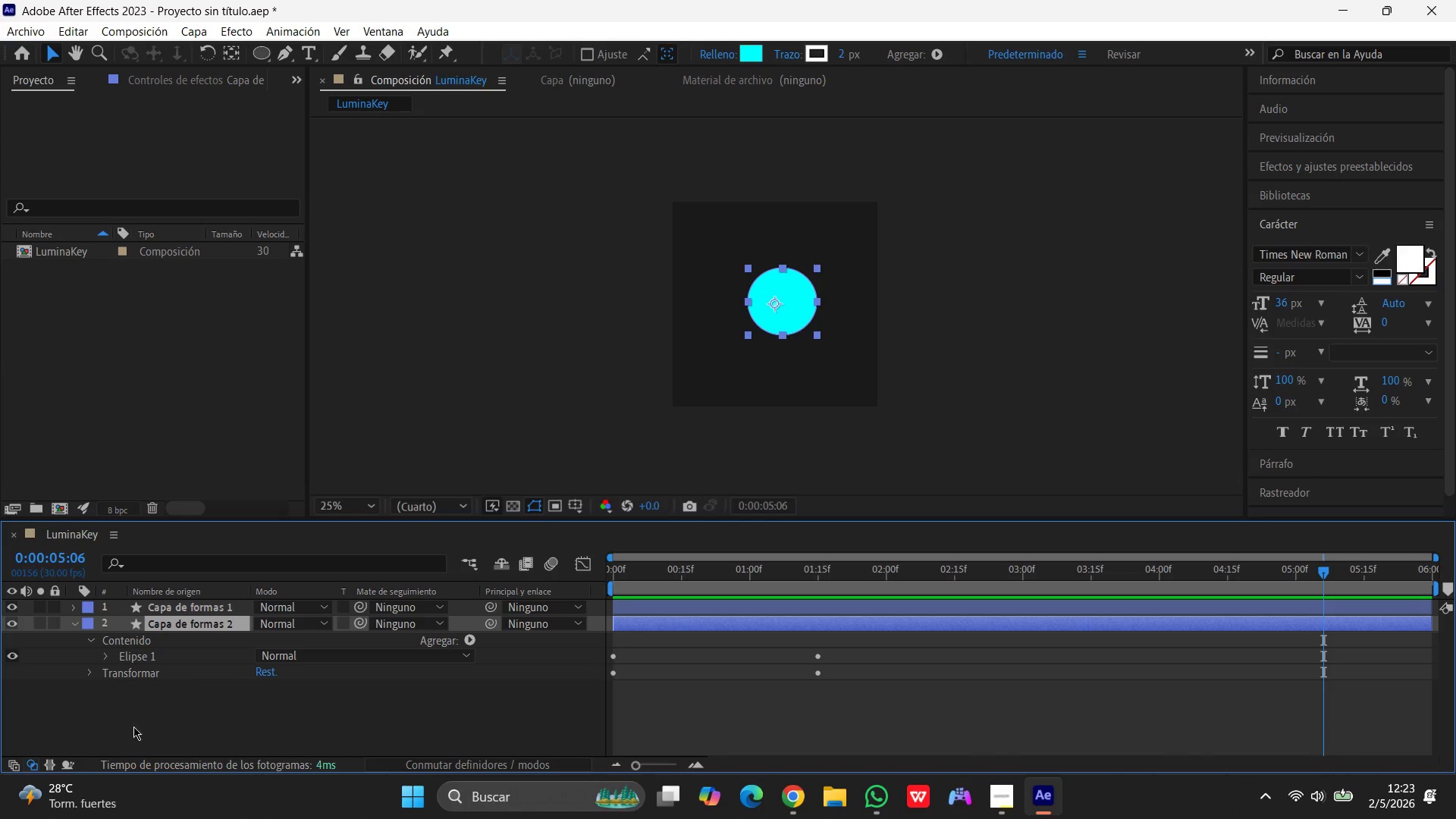 
left_click_drag(start_coordinate=[1326, 575], to_coordinate=[820, 609])
 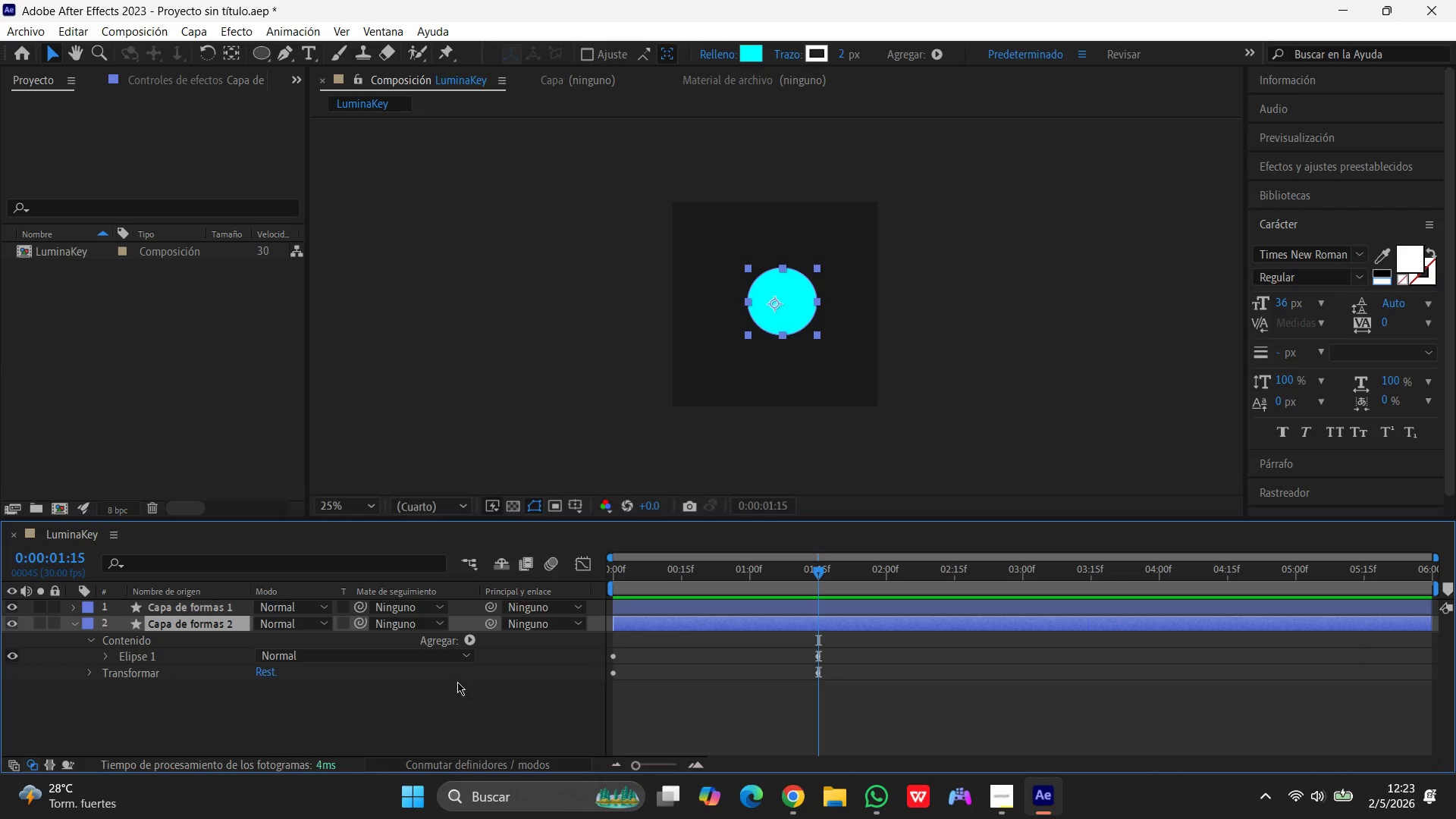 
left_click([473, 640])
 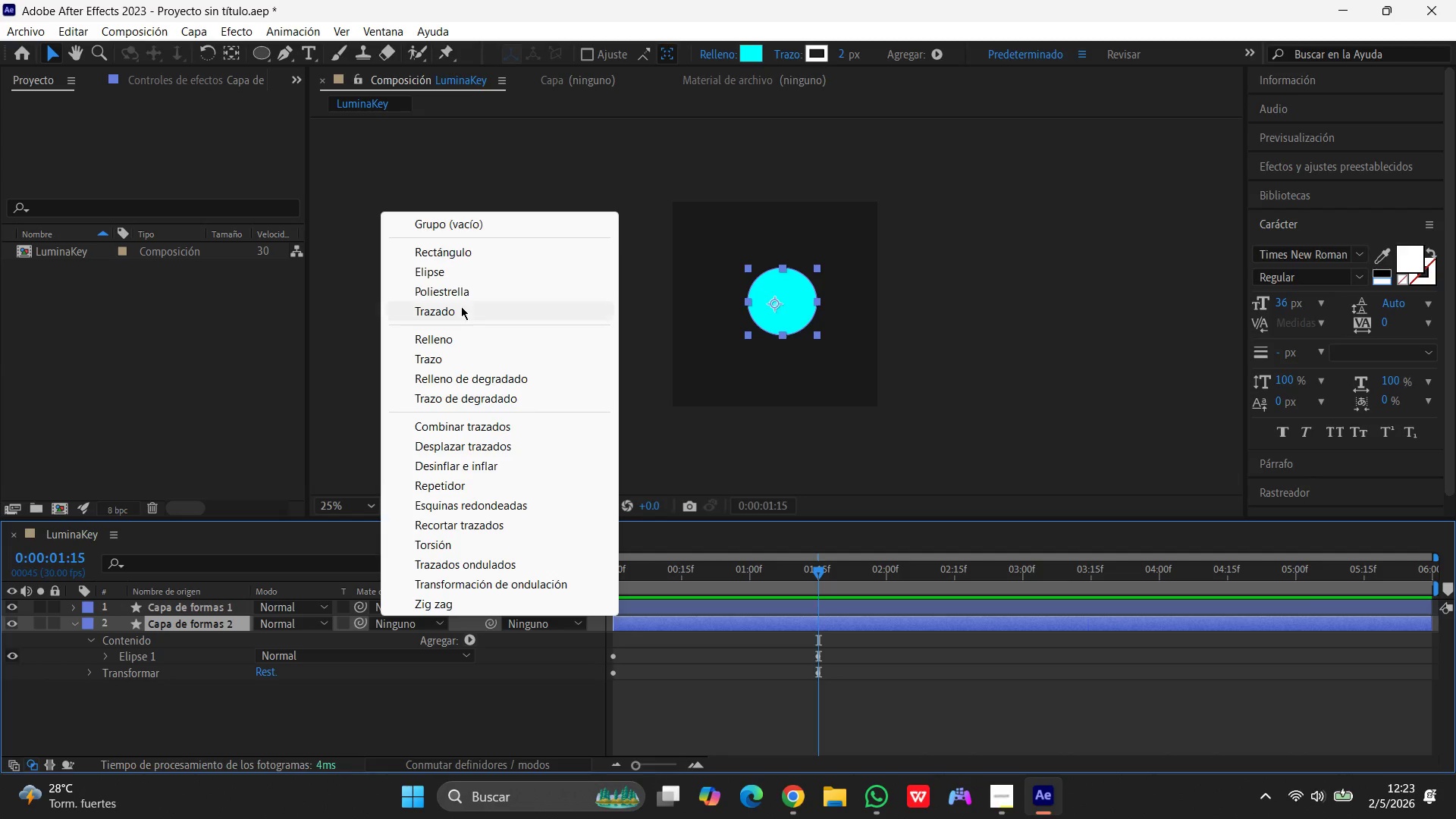 
left_click([456, 294])
 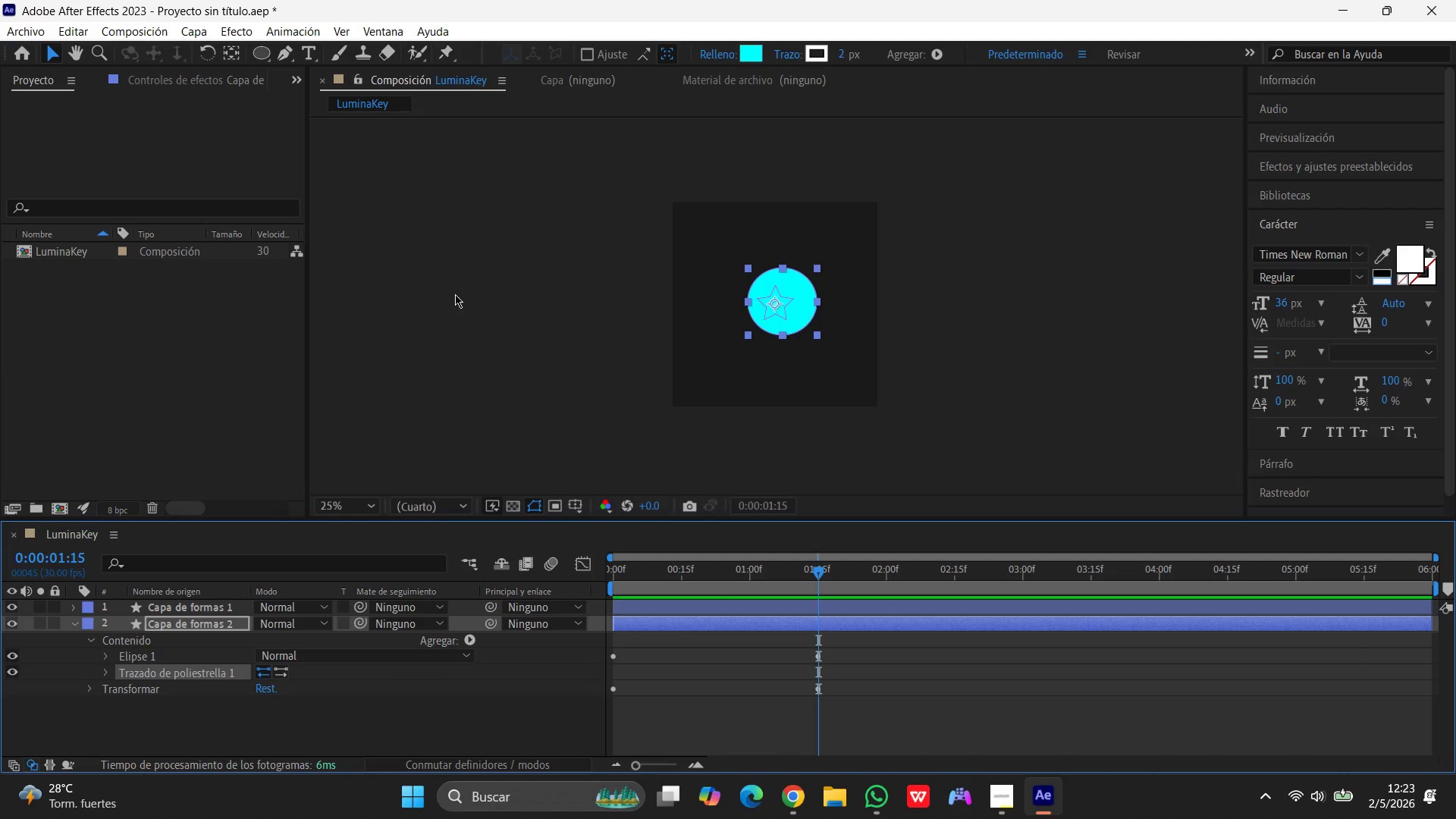 
wait(13.11)
 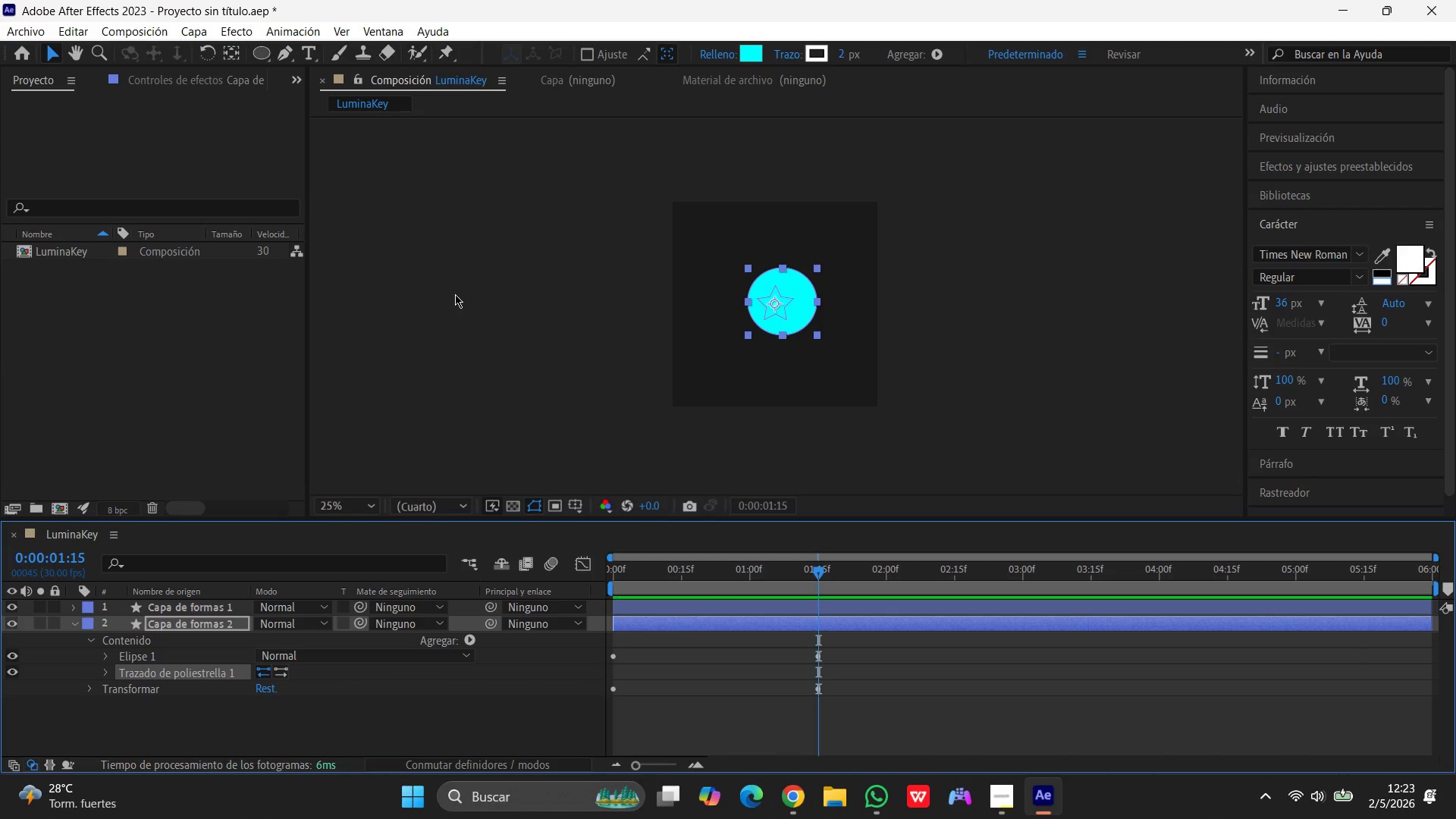 
left_click([105, 673])
 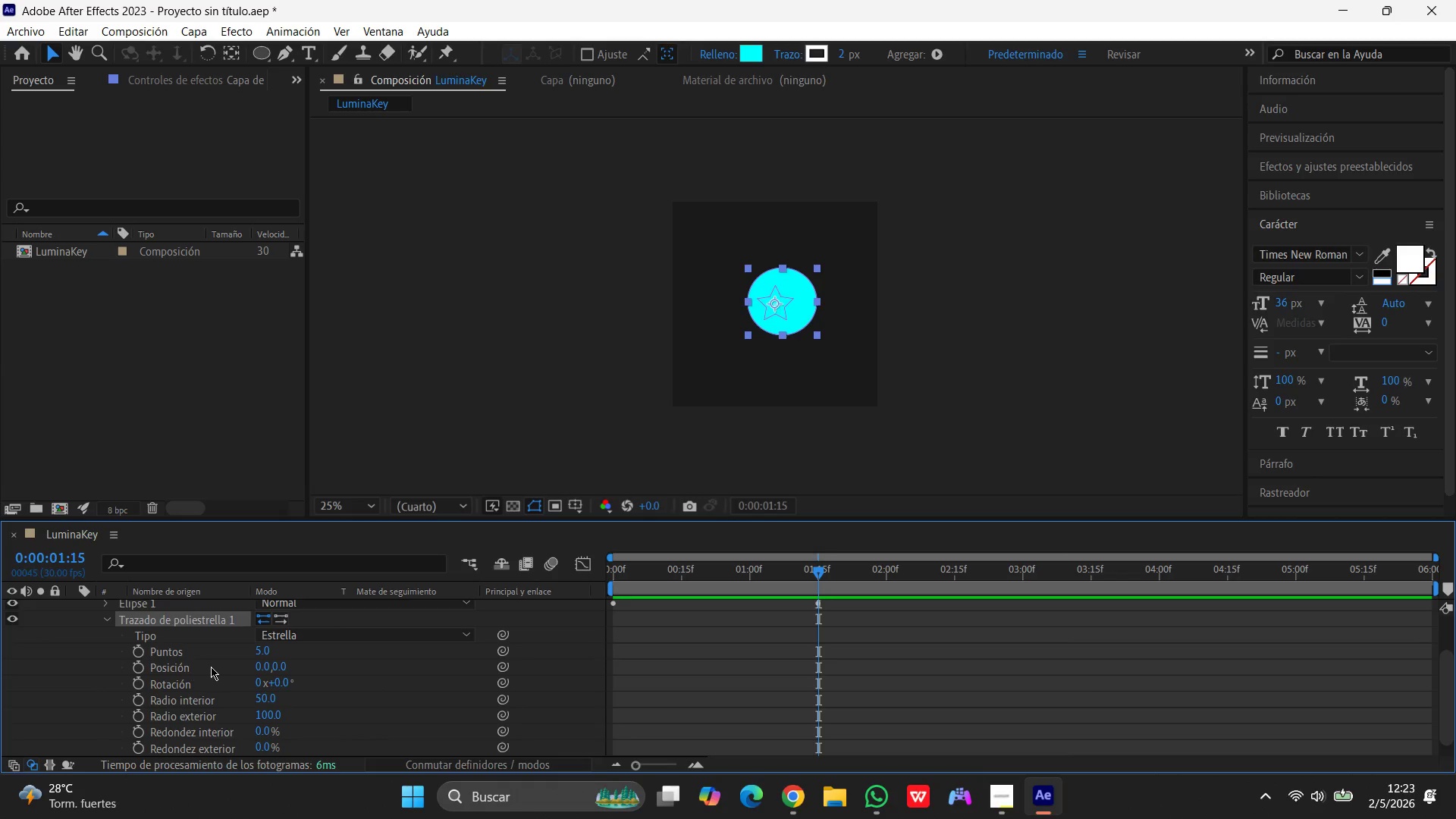 
scroll: coordinate [211, 667], scroll_direction: down, amount: 2.0
 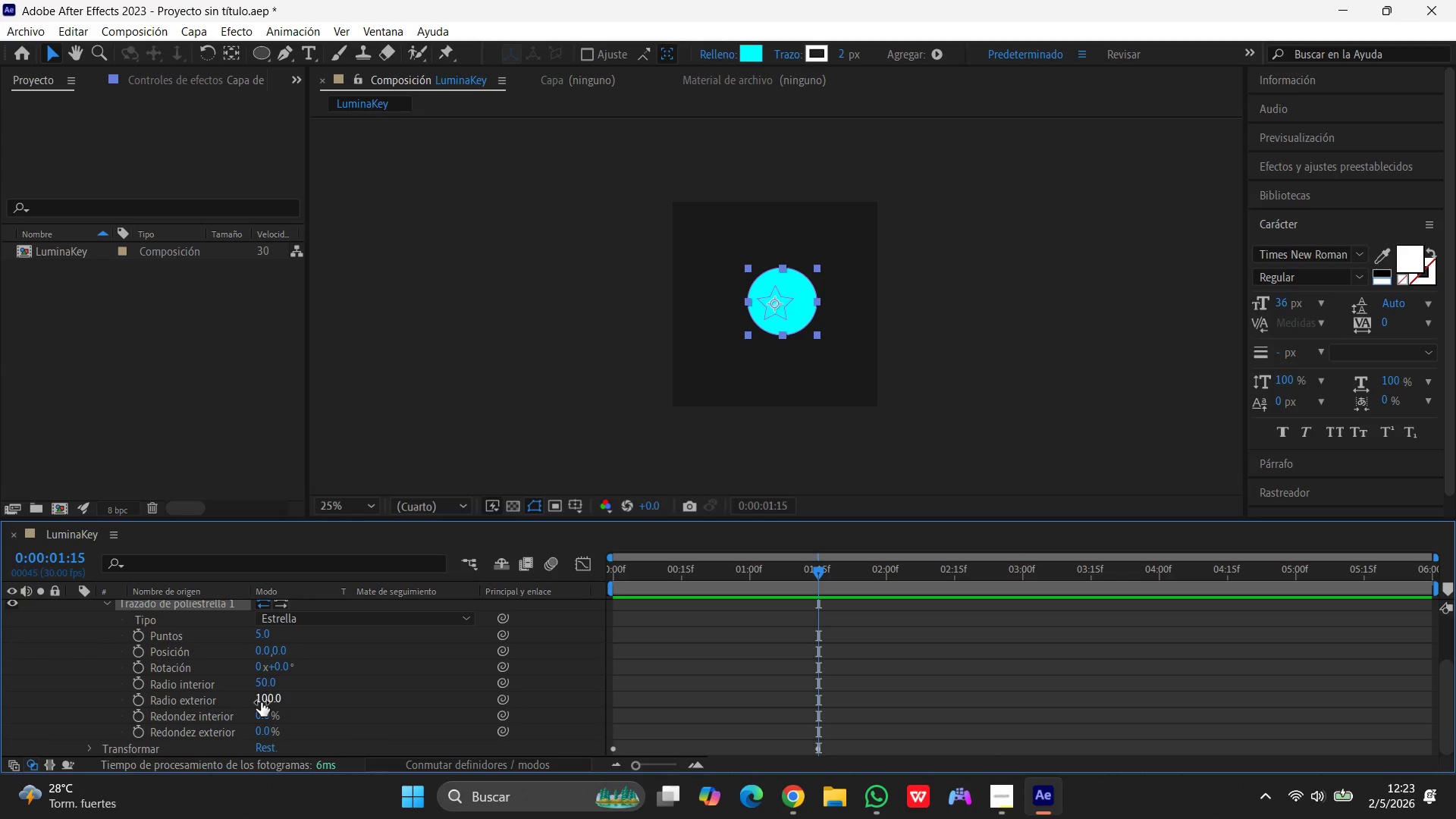 
wait(11.27)
 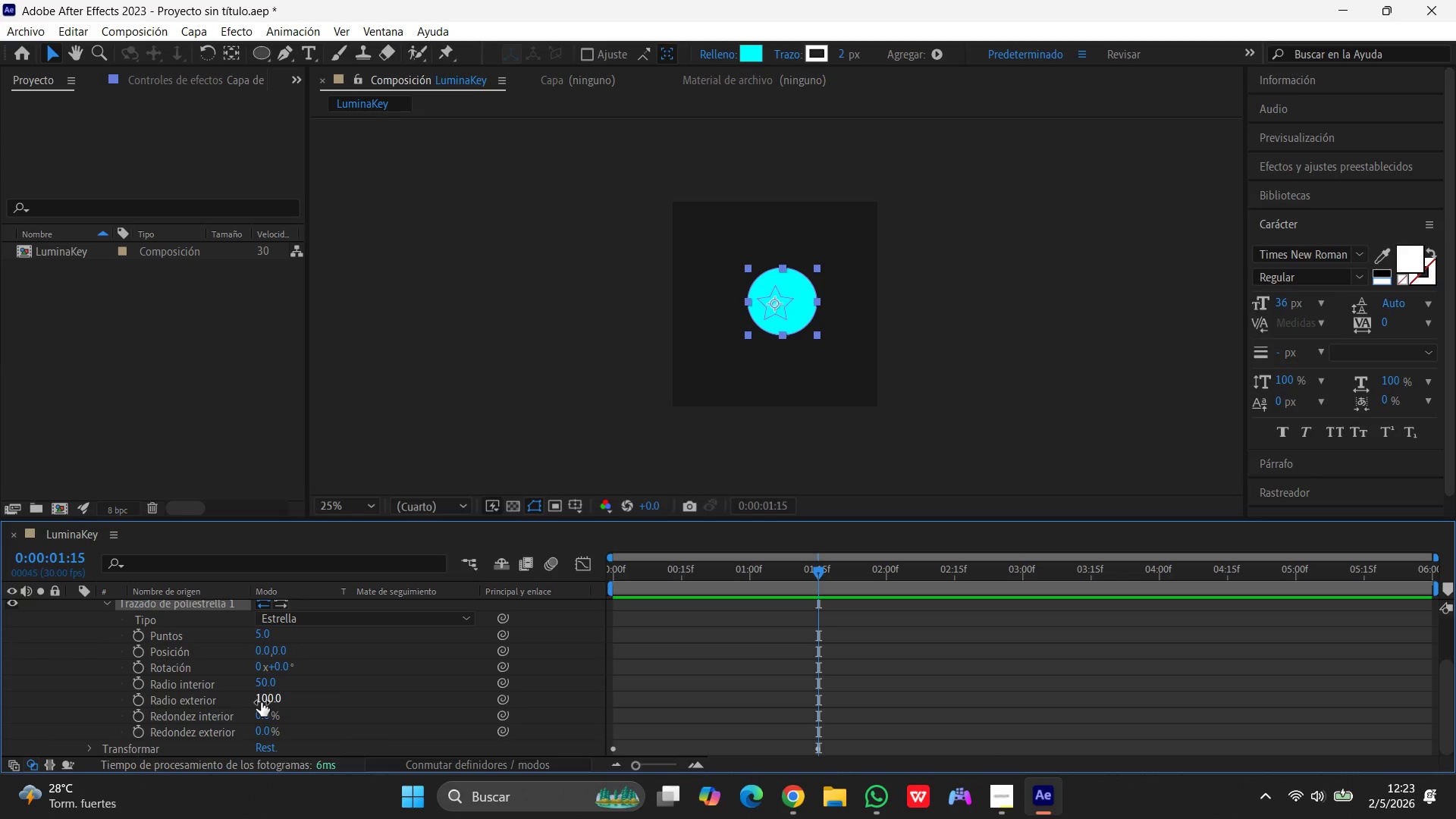 
scroll: coordinate [268, 690], scroll_direction: down, amount: 3.0
 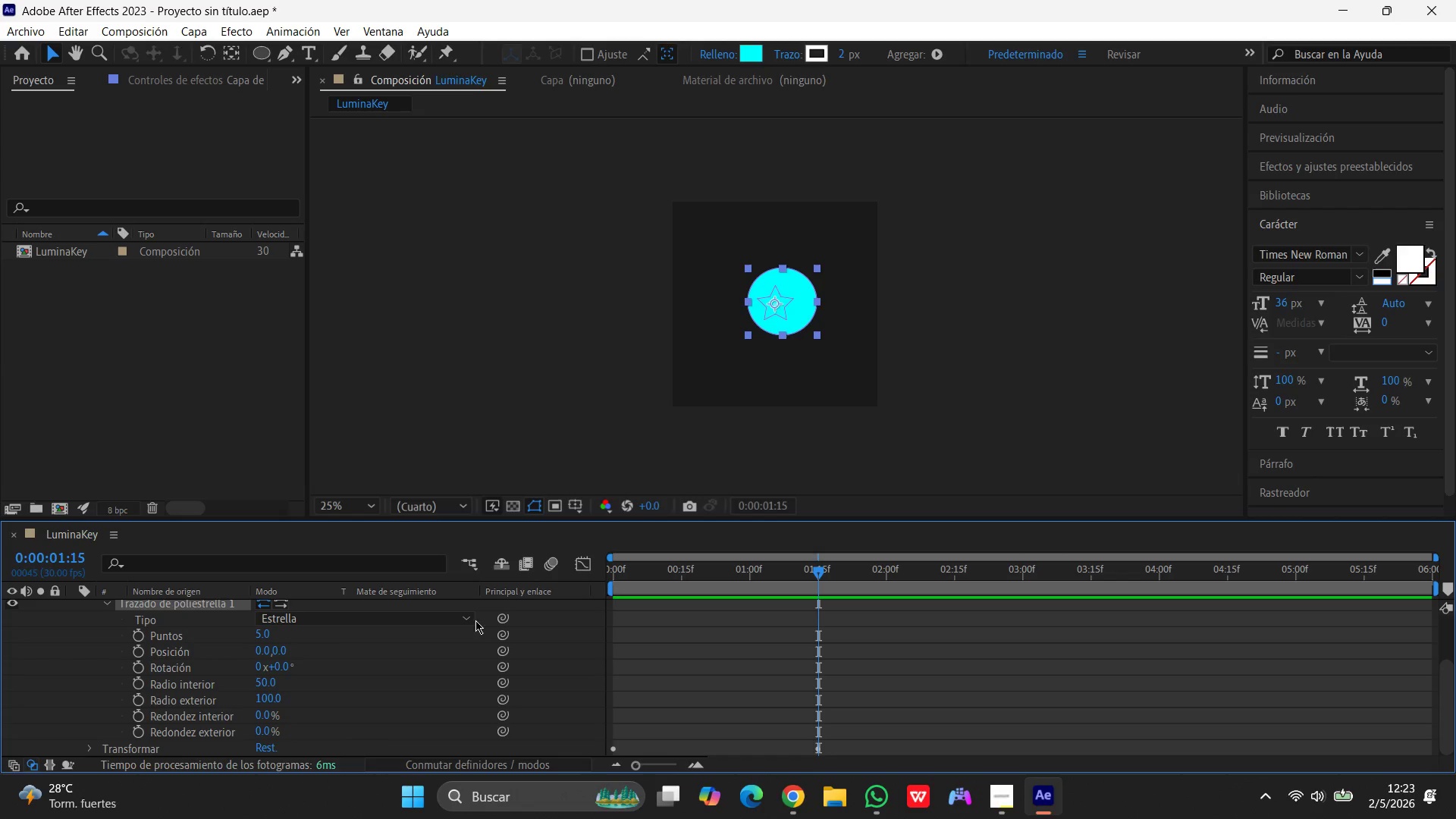 
scroll: coordinate [471, 632], scroll_direction: up, amount: 2.0
 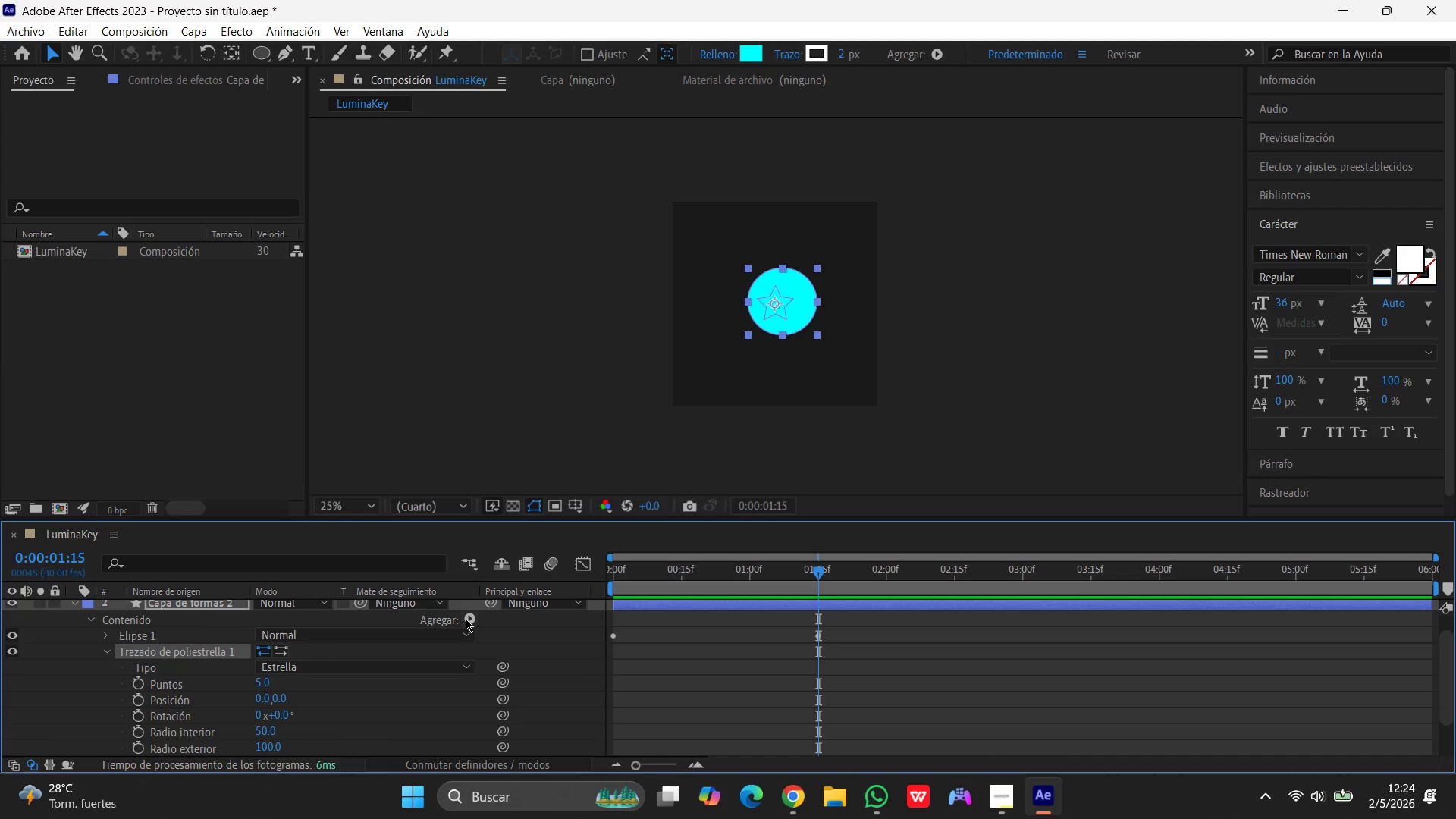 
left_click([469, 620])
 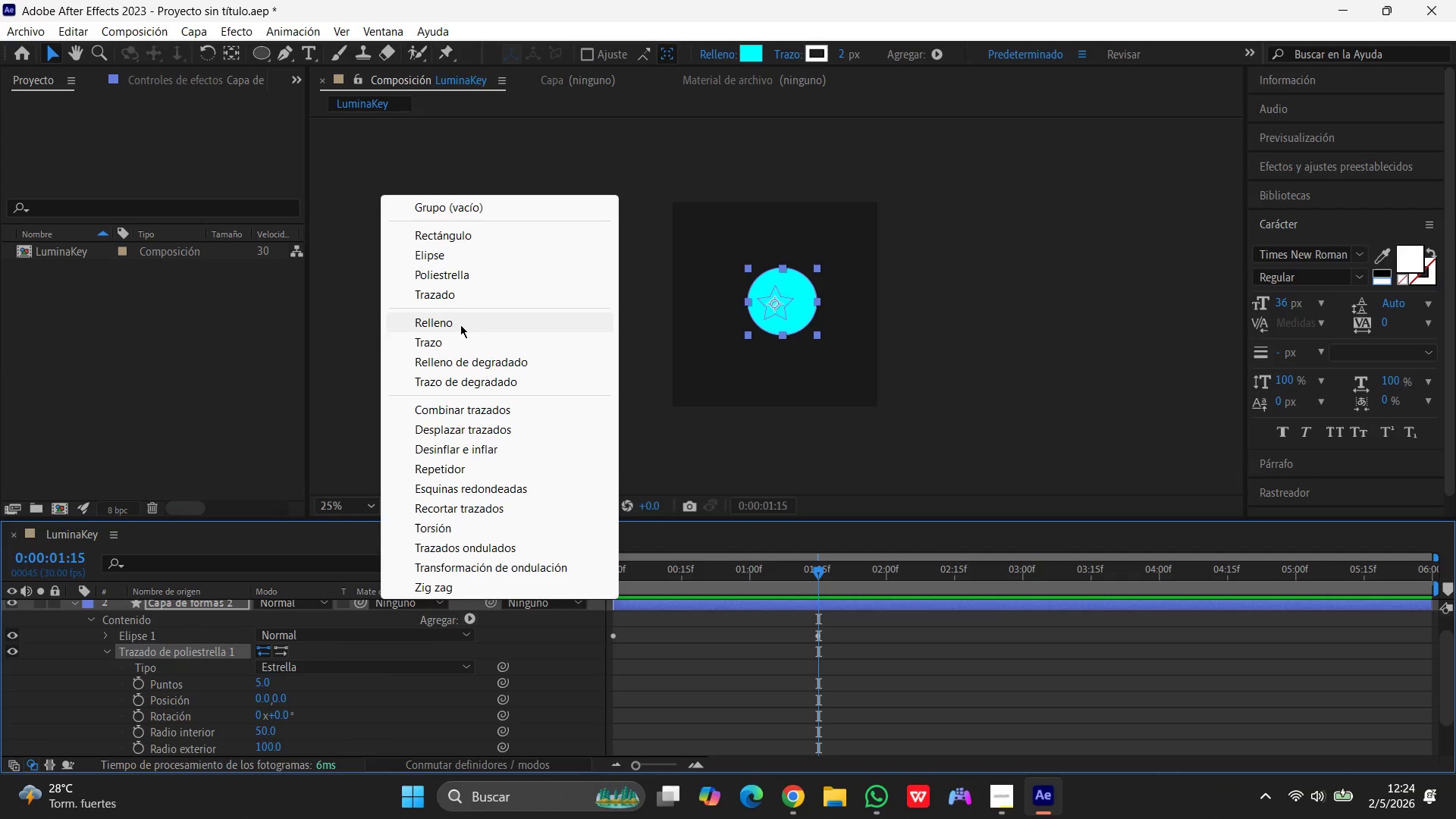 
left_click([462, 321])
 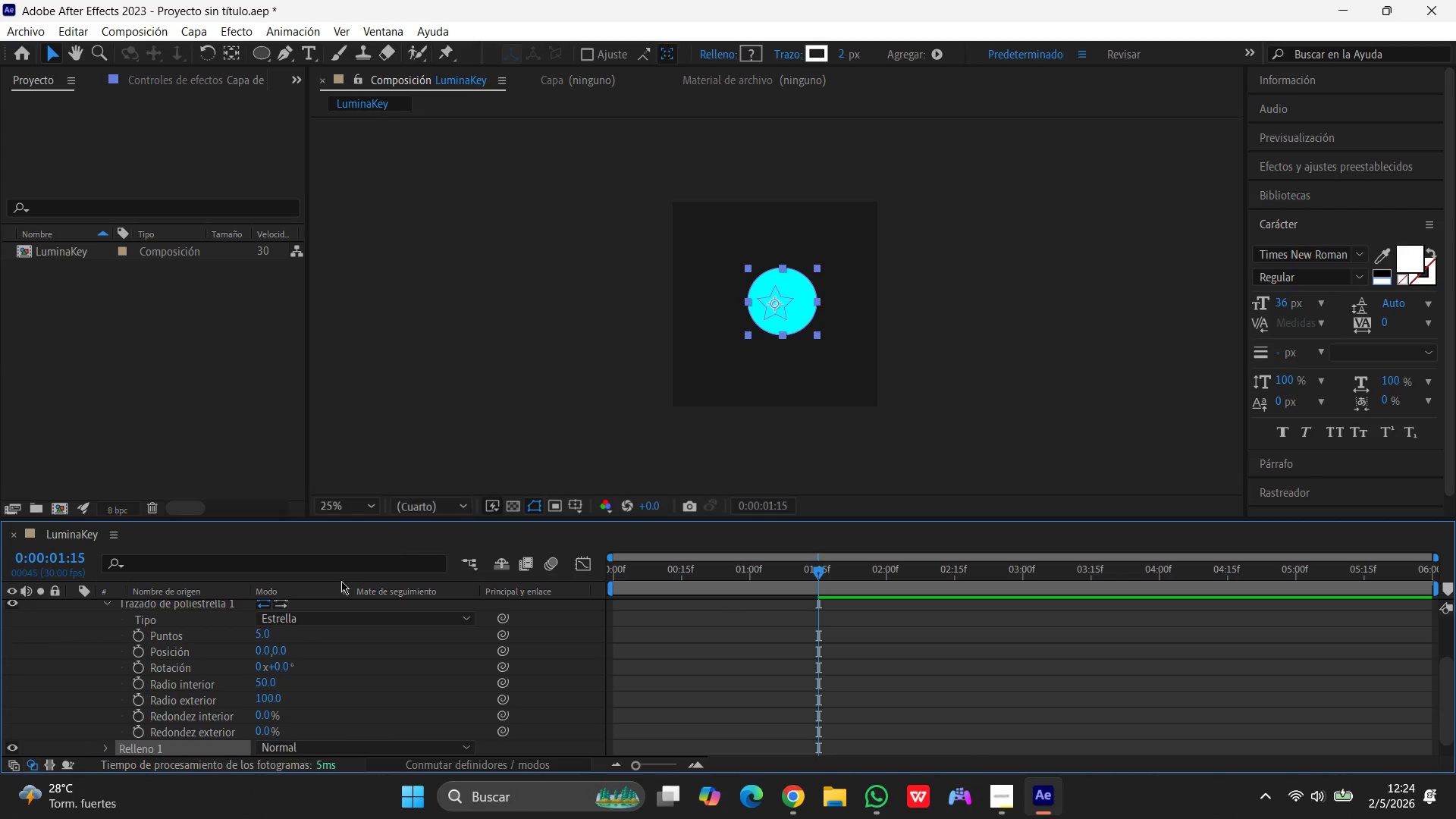 
scroll: coordinate [314, 632], scroll_direction: down, amount: 7.0
 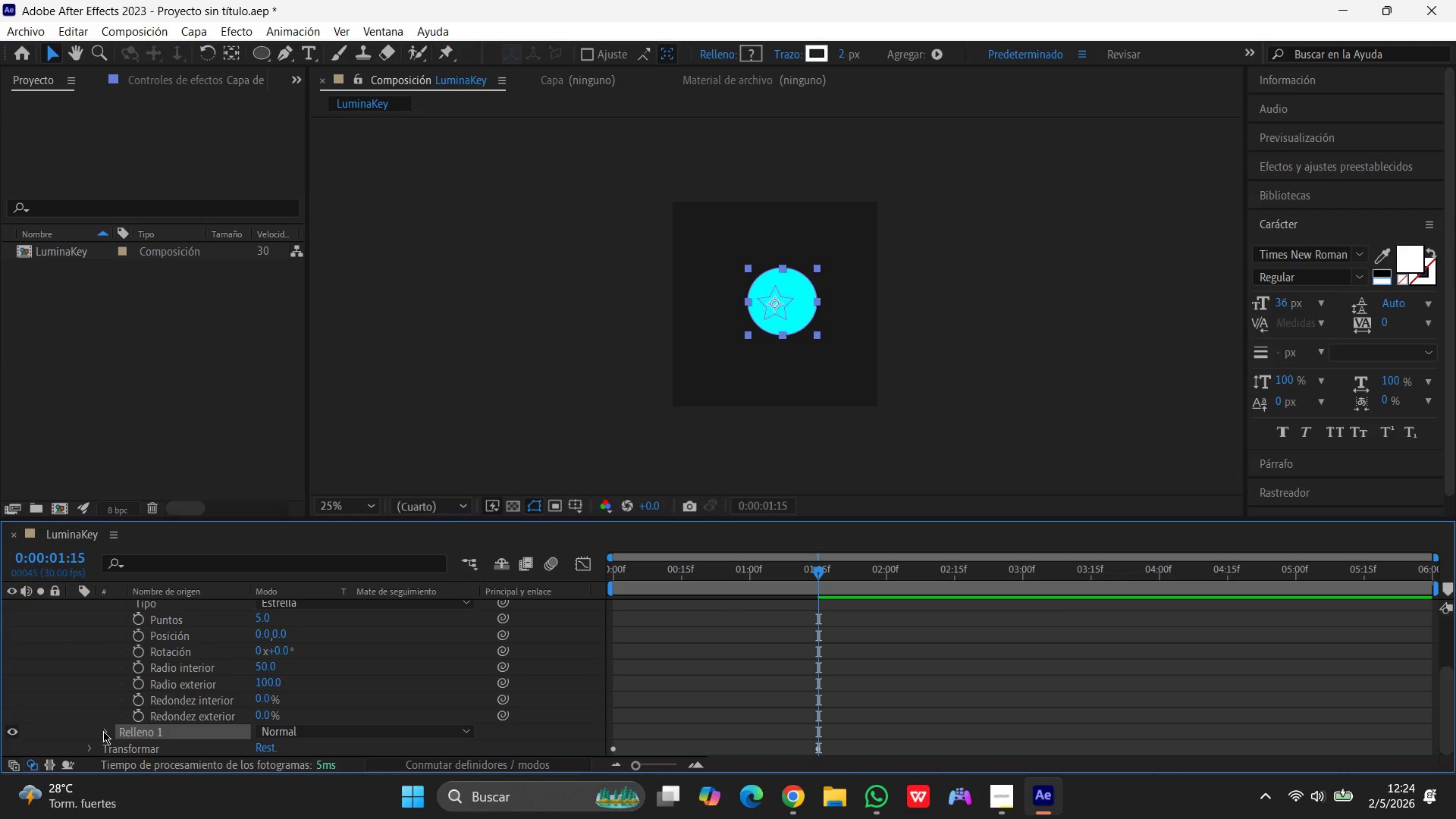 
left_click([103, 731])
 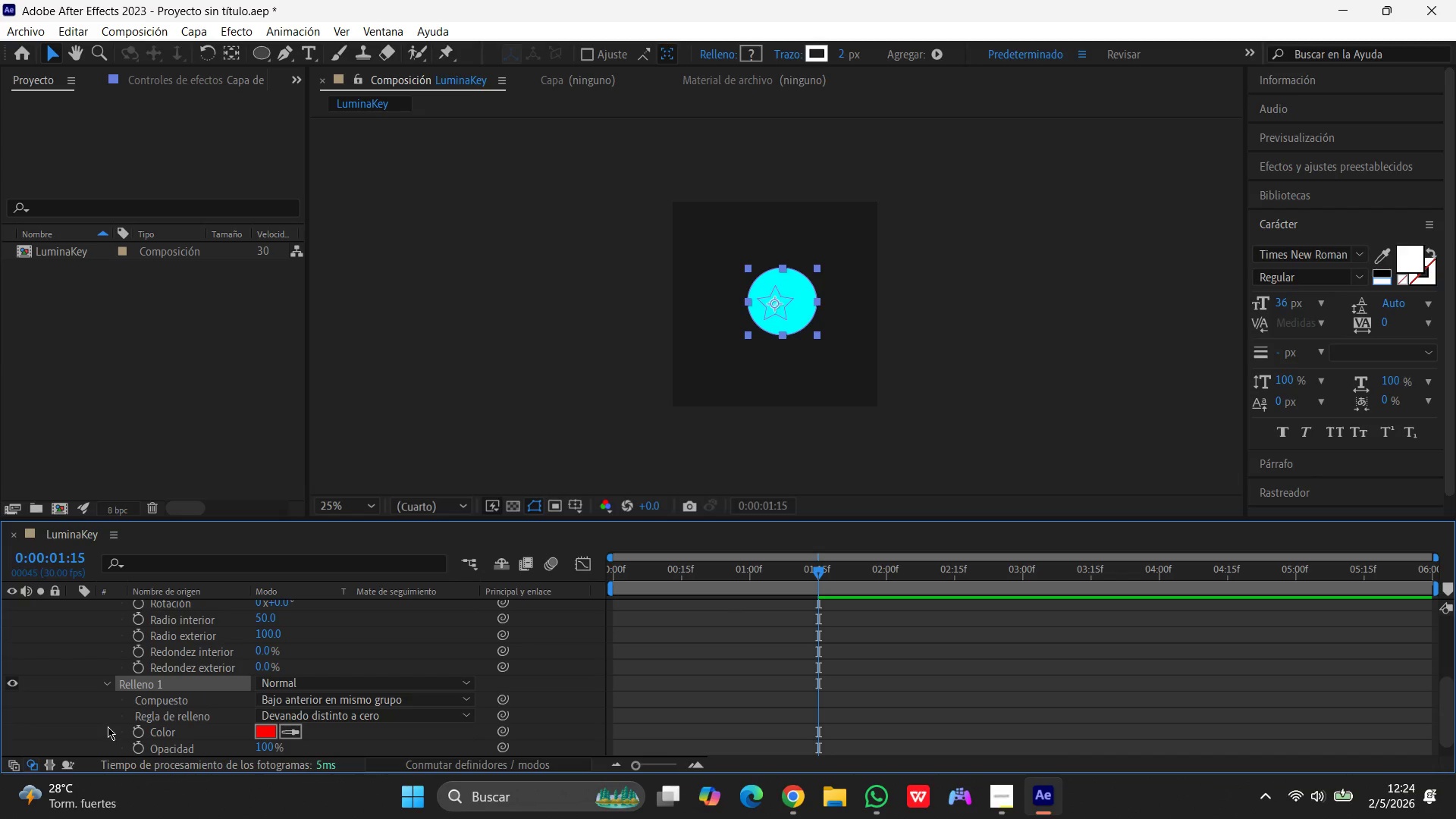 
scroll: coordinate [120, 720], scroll_direction: down, amount: 4.0
 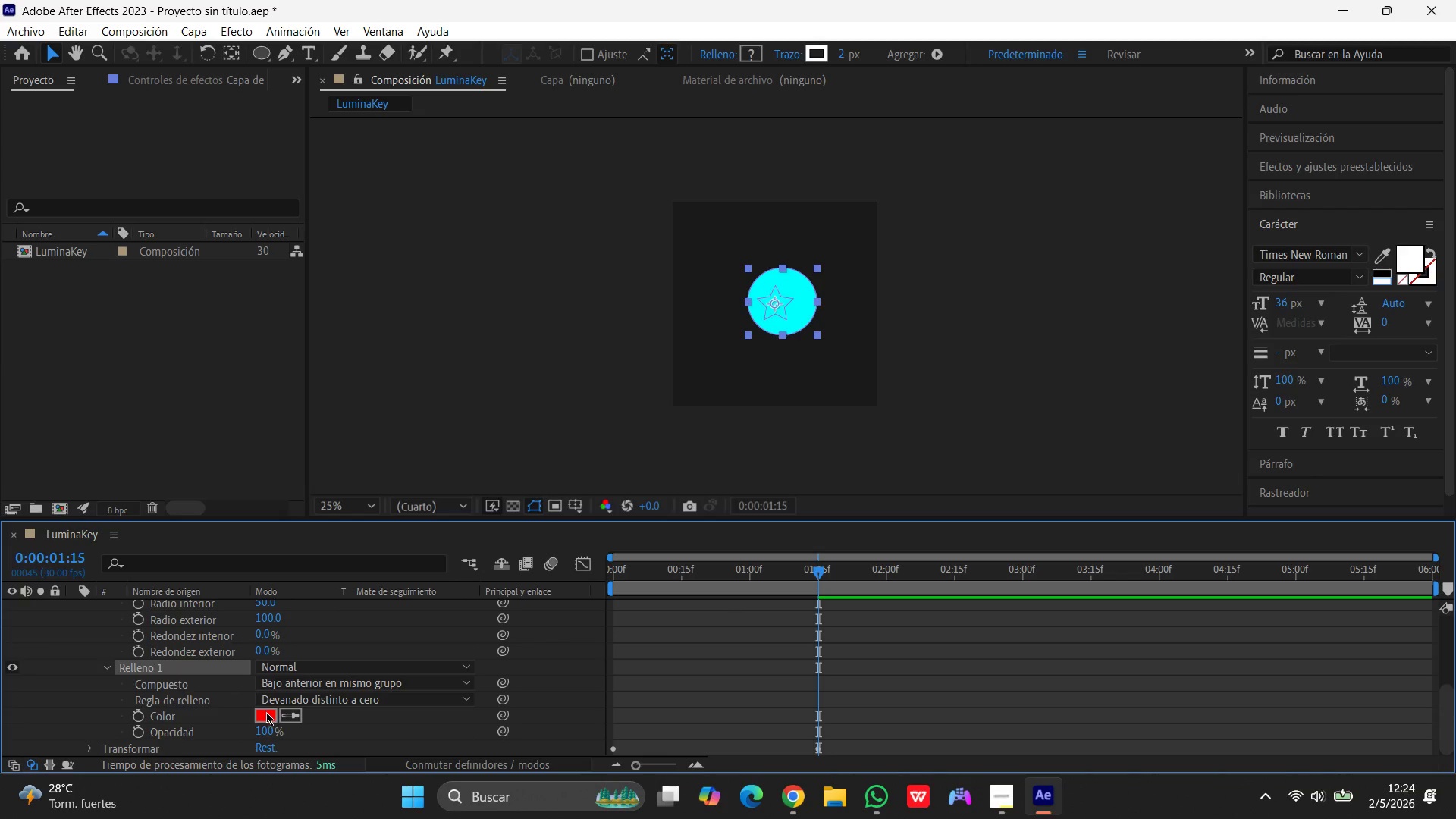 
left_click([266, 714])
 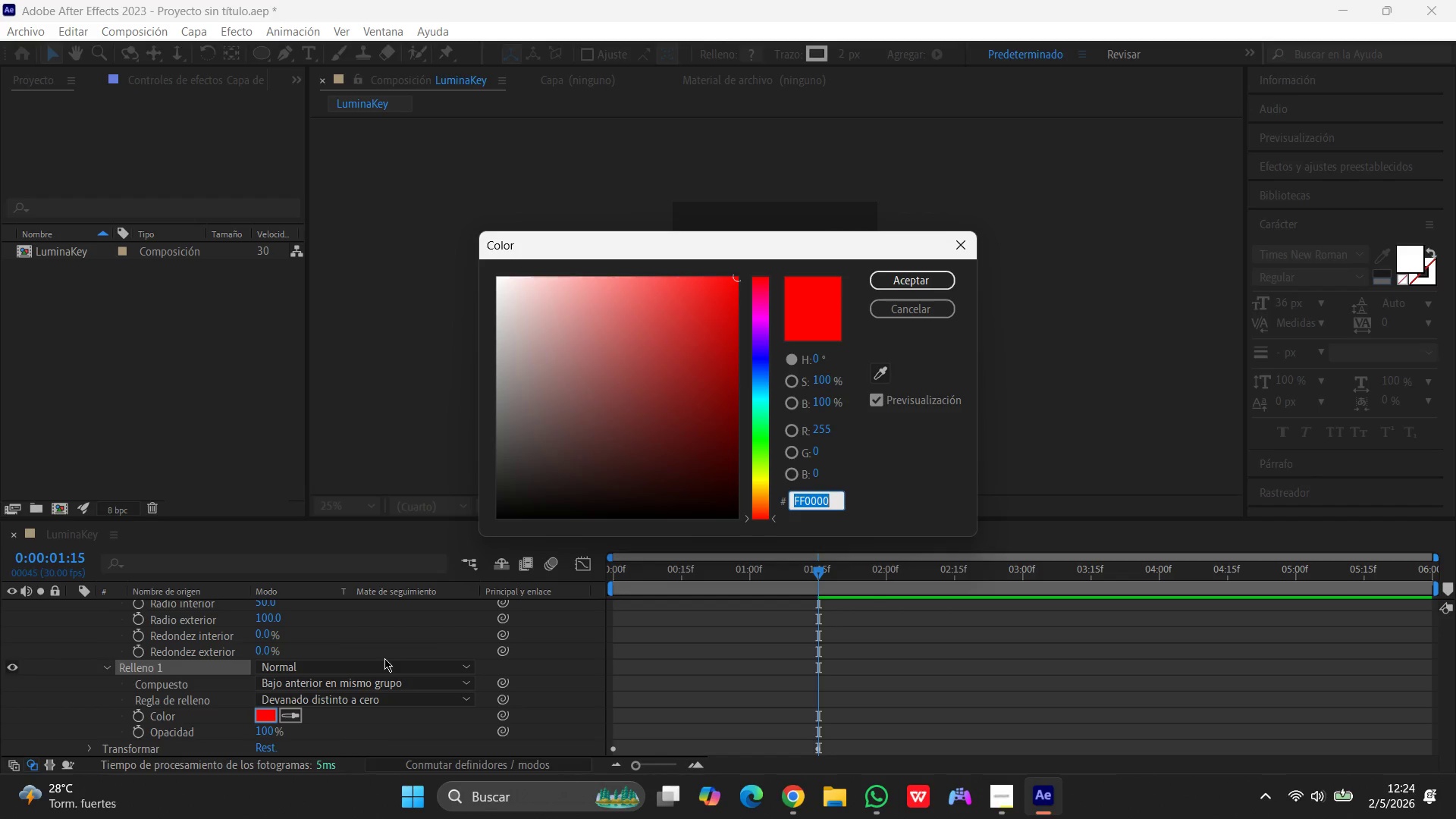 
type(FFFF00)
 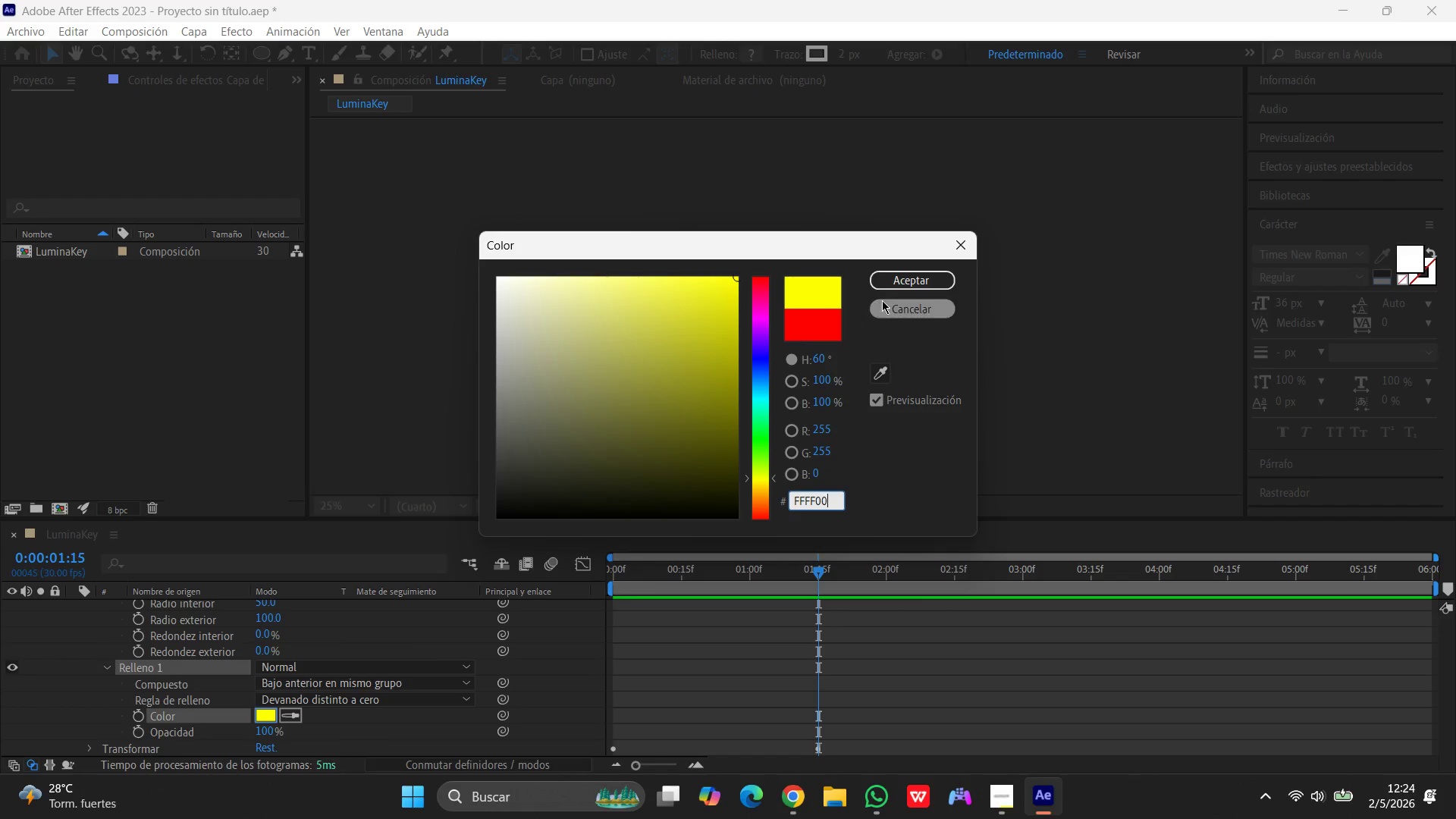 
left_click([893, 287])
 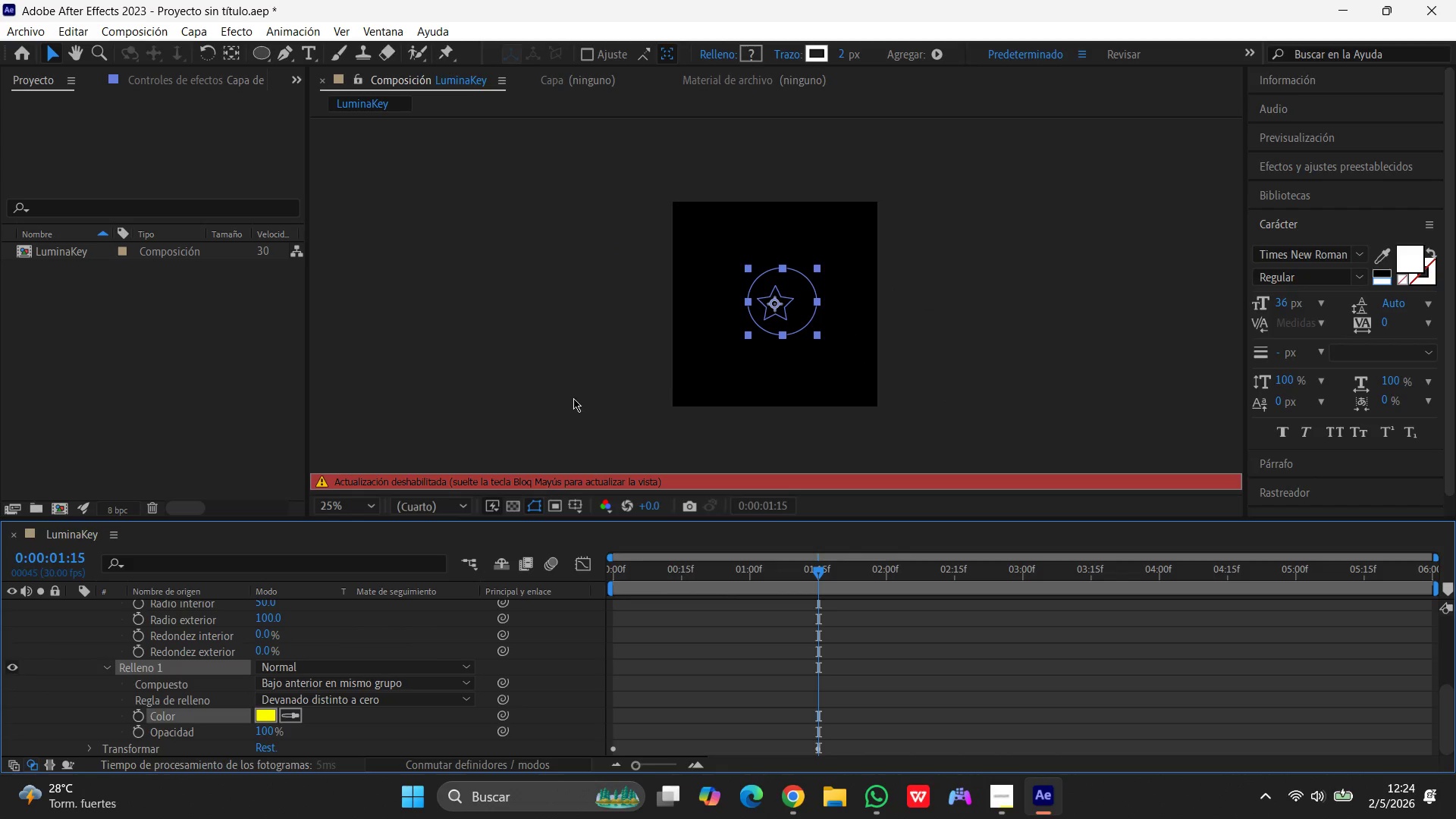 
key(CapsLock)
 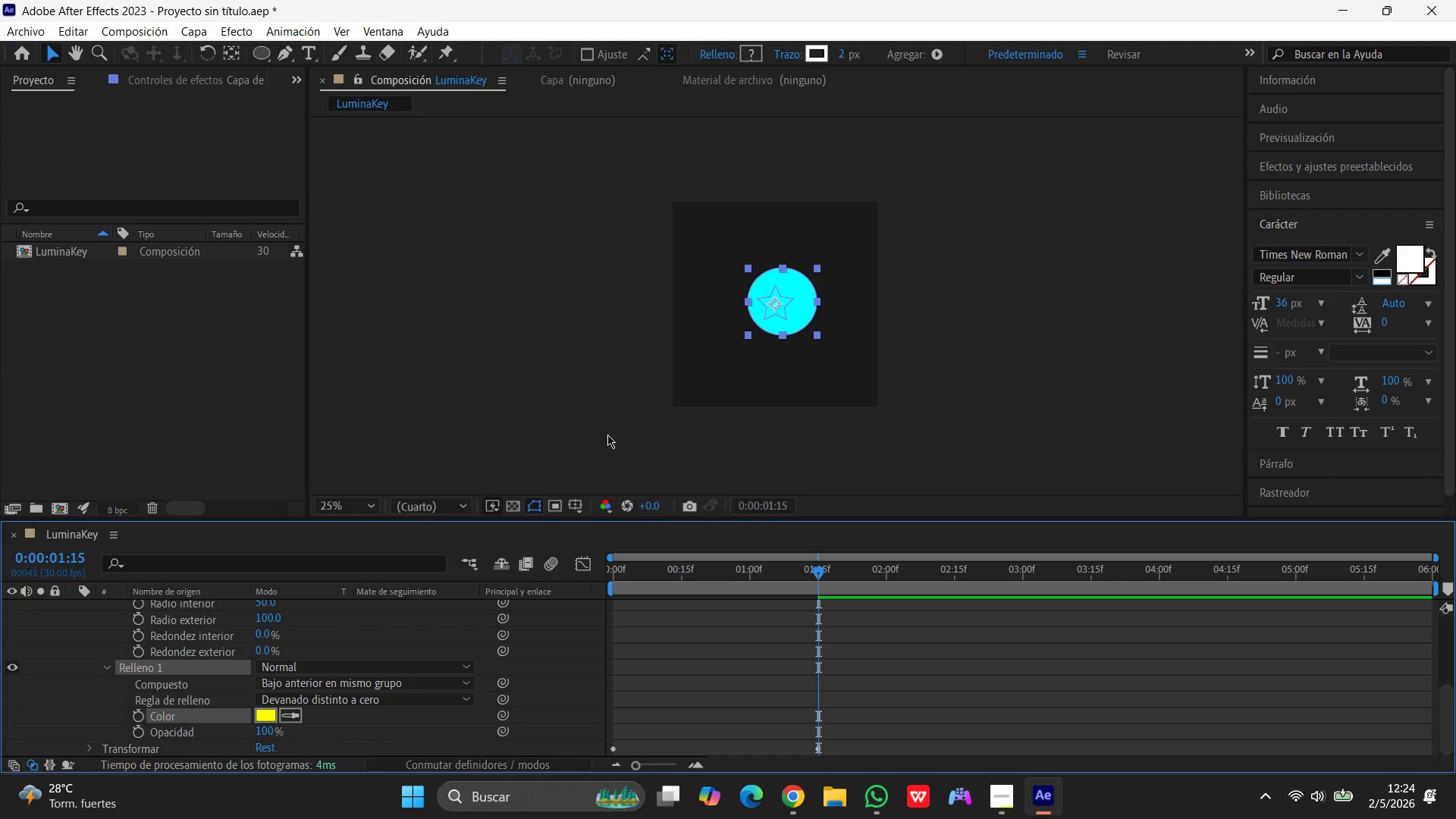 
wait(7.7)
 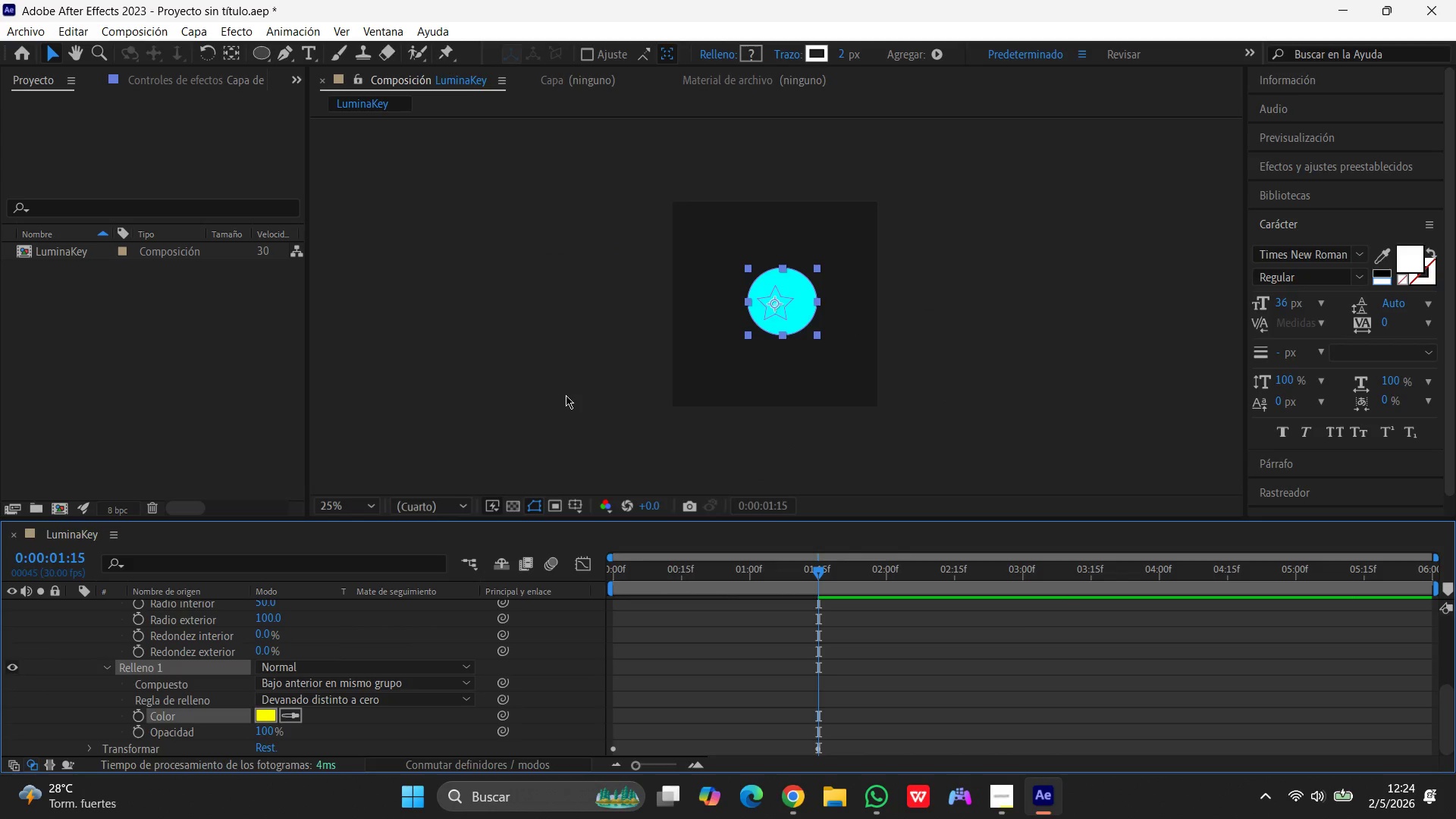 
left_click([105, 667])
 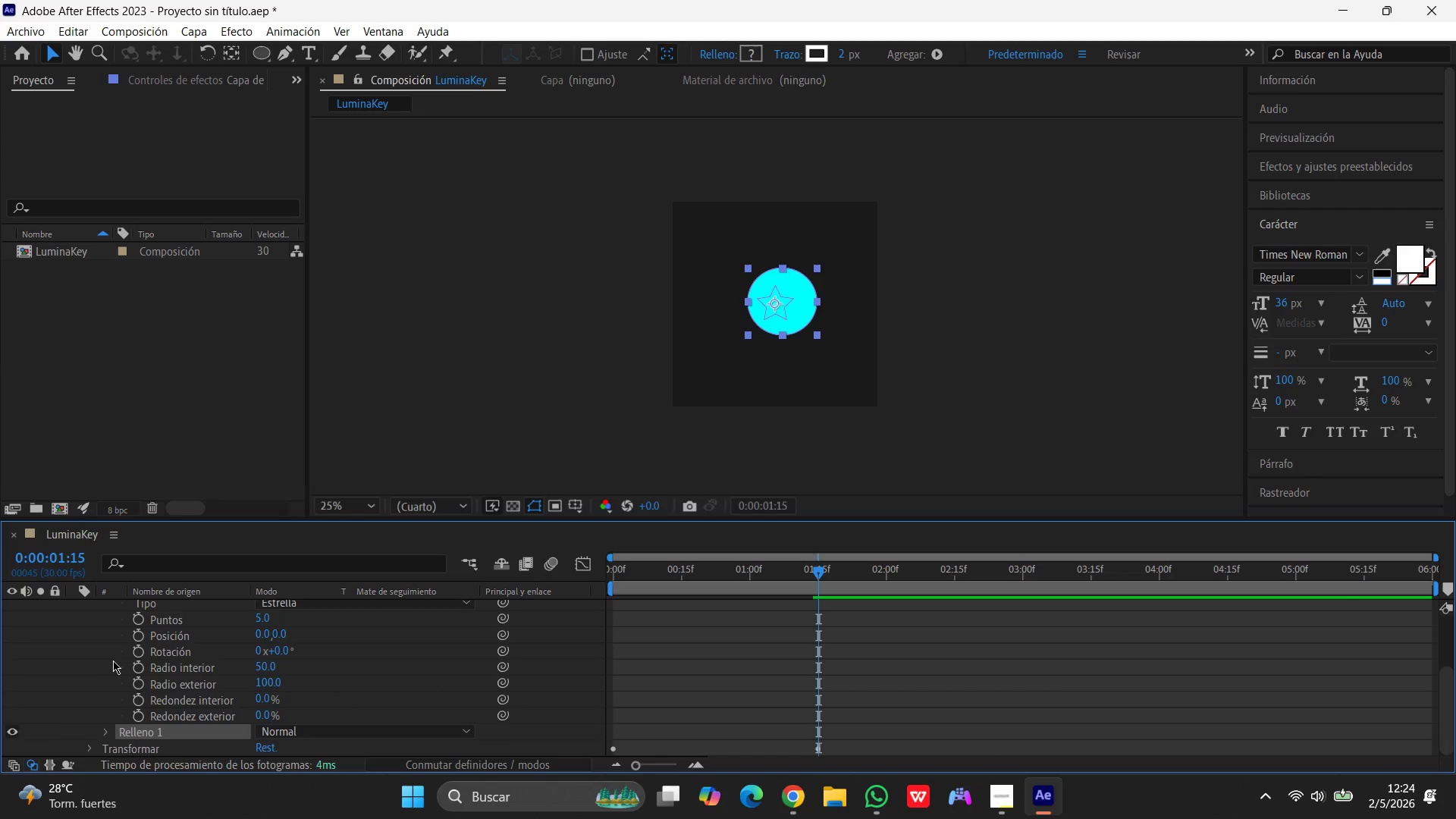 
scroll: coordinate [111, 648], scroll_direction: up, amount: 3.0
 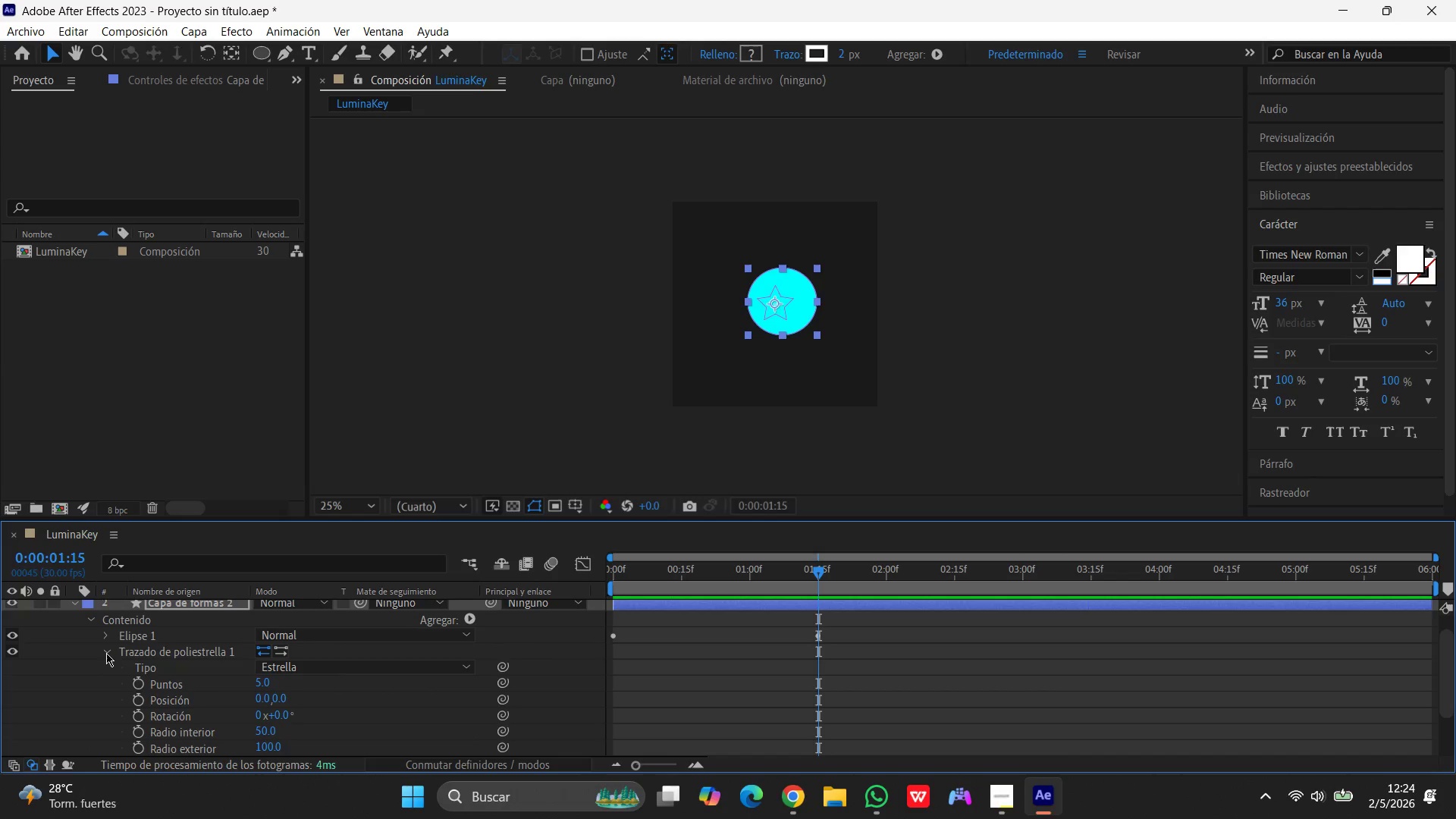 
left_click([106, 653])
 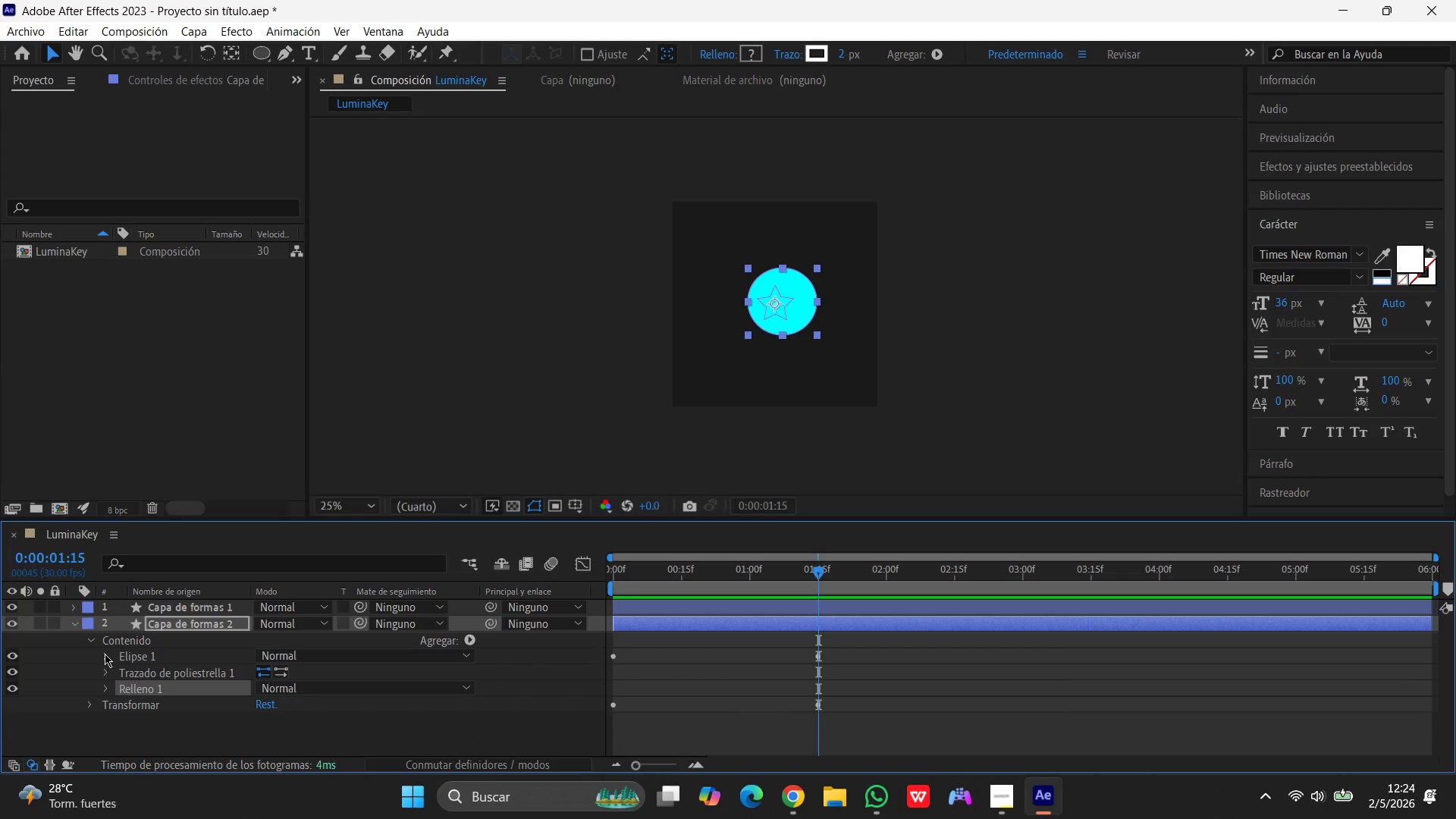 
left_click([105, 654])
 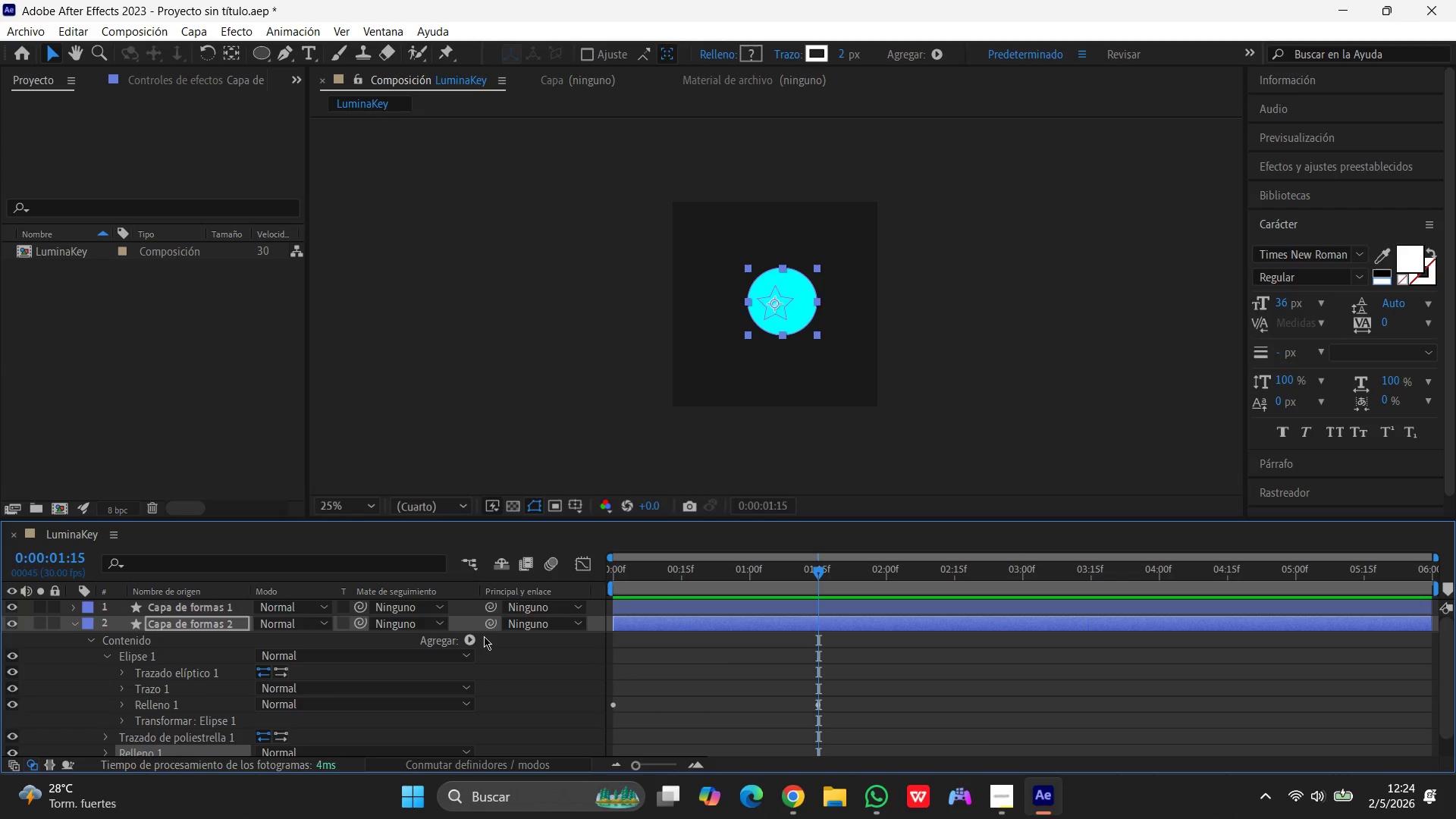 
wait(6.03)
 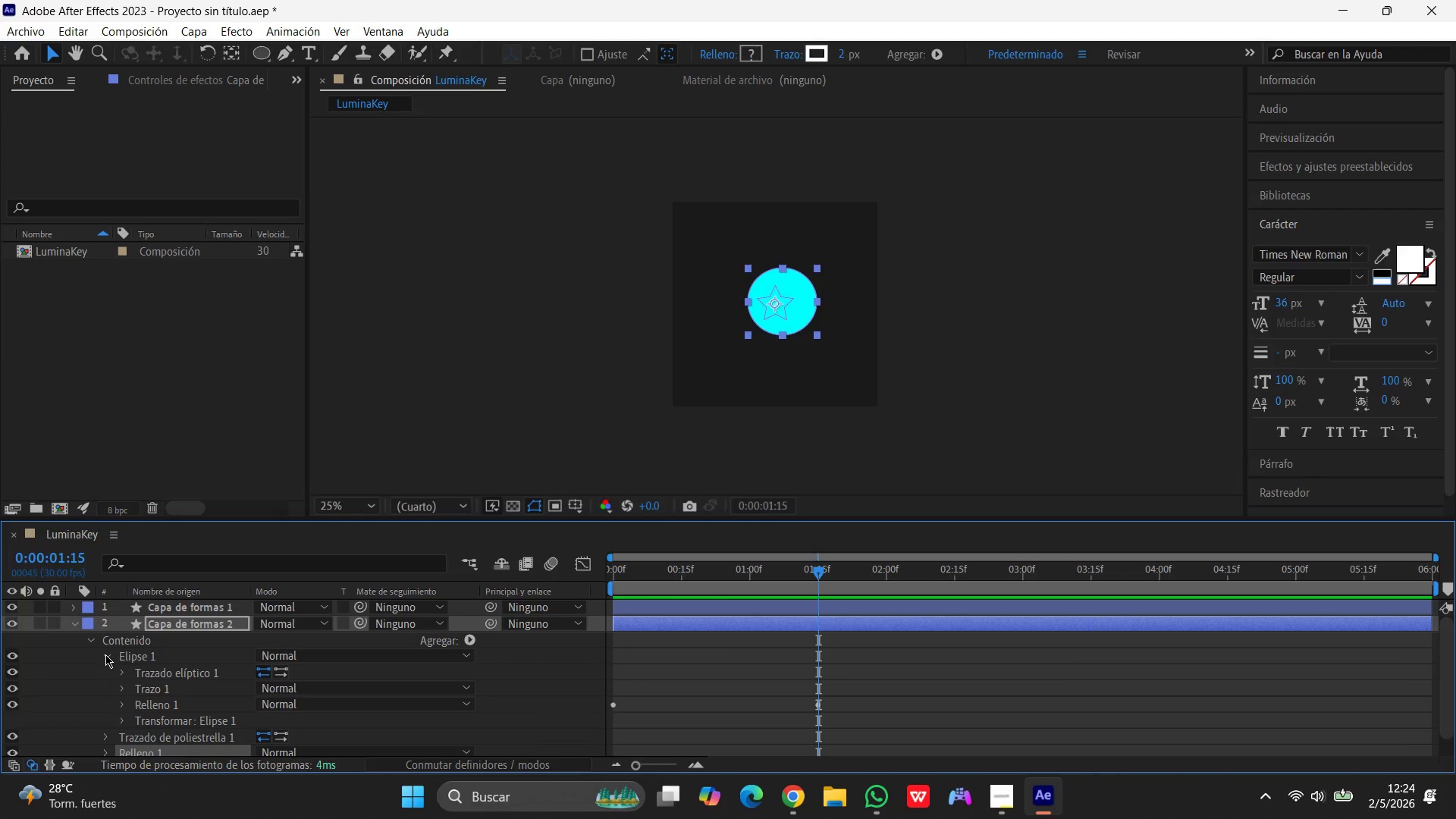 
left_click([467, 642])
 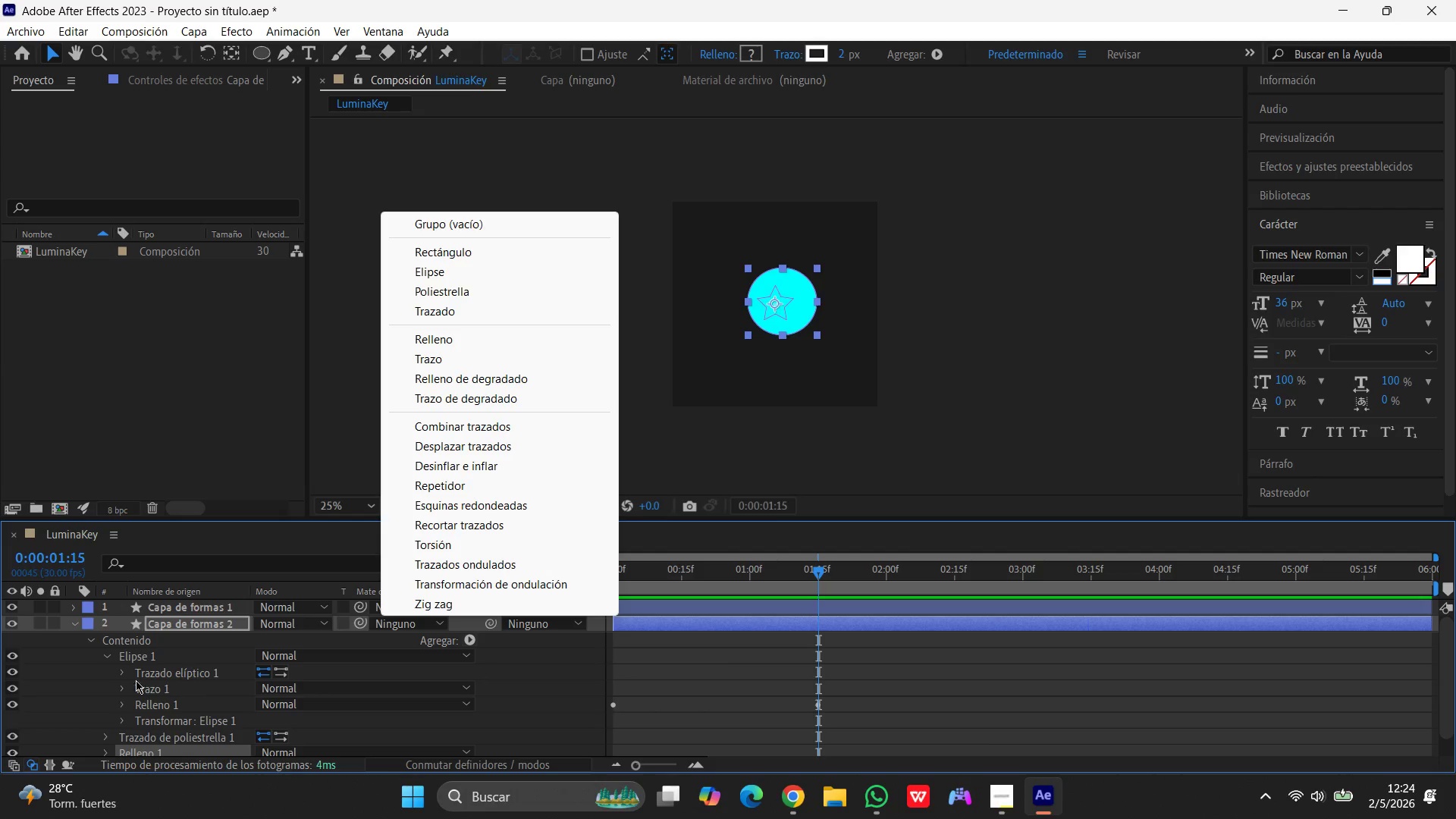 
left_click([105, 657])
 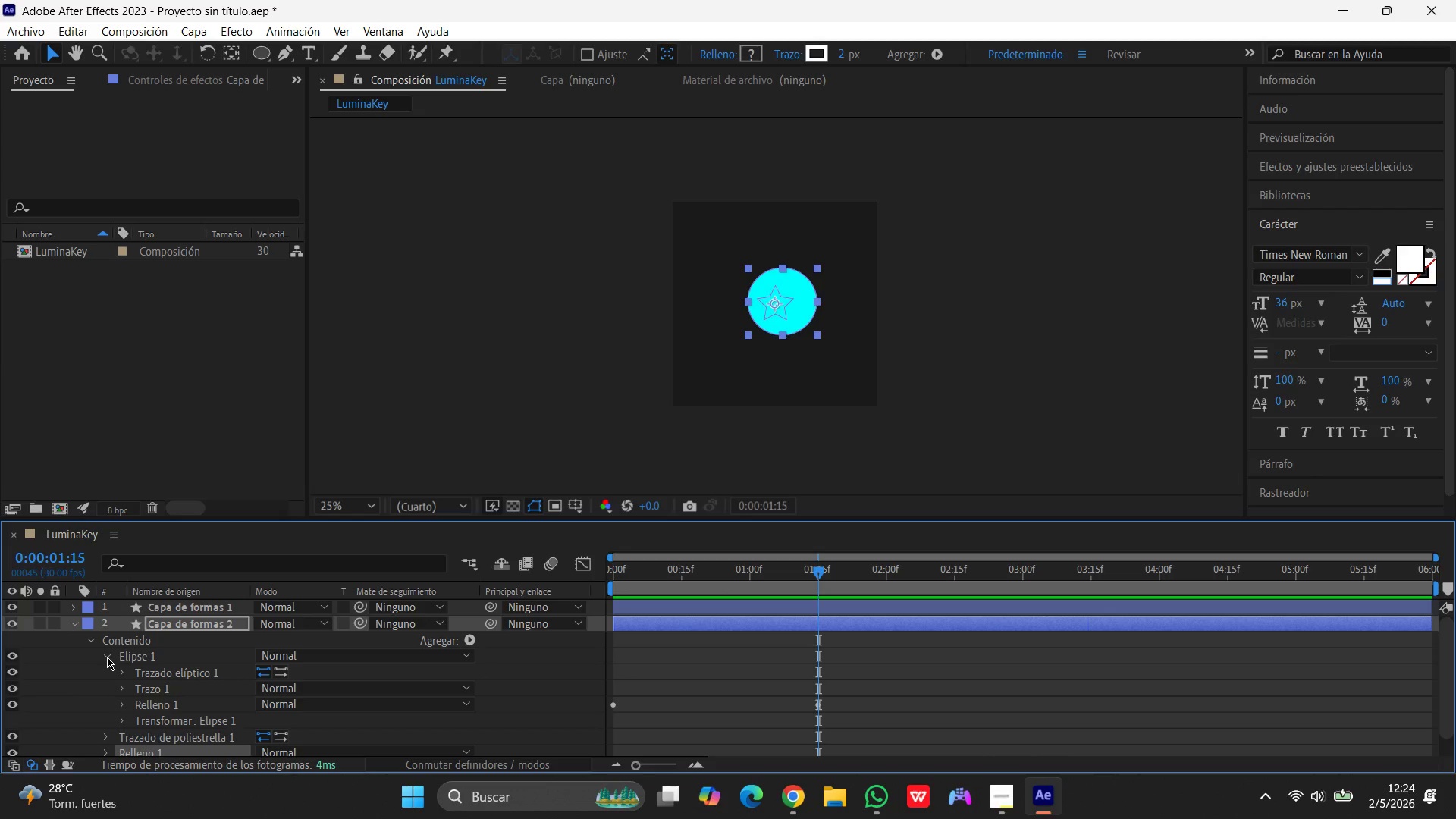 
wait(6.11)
 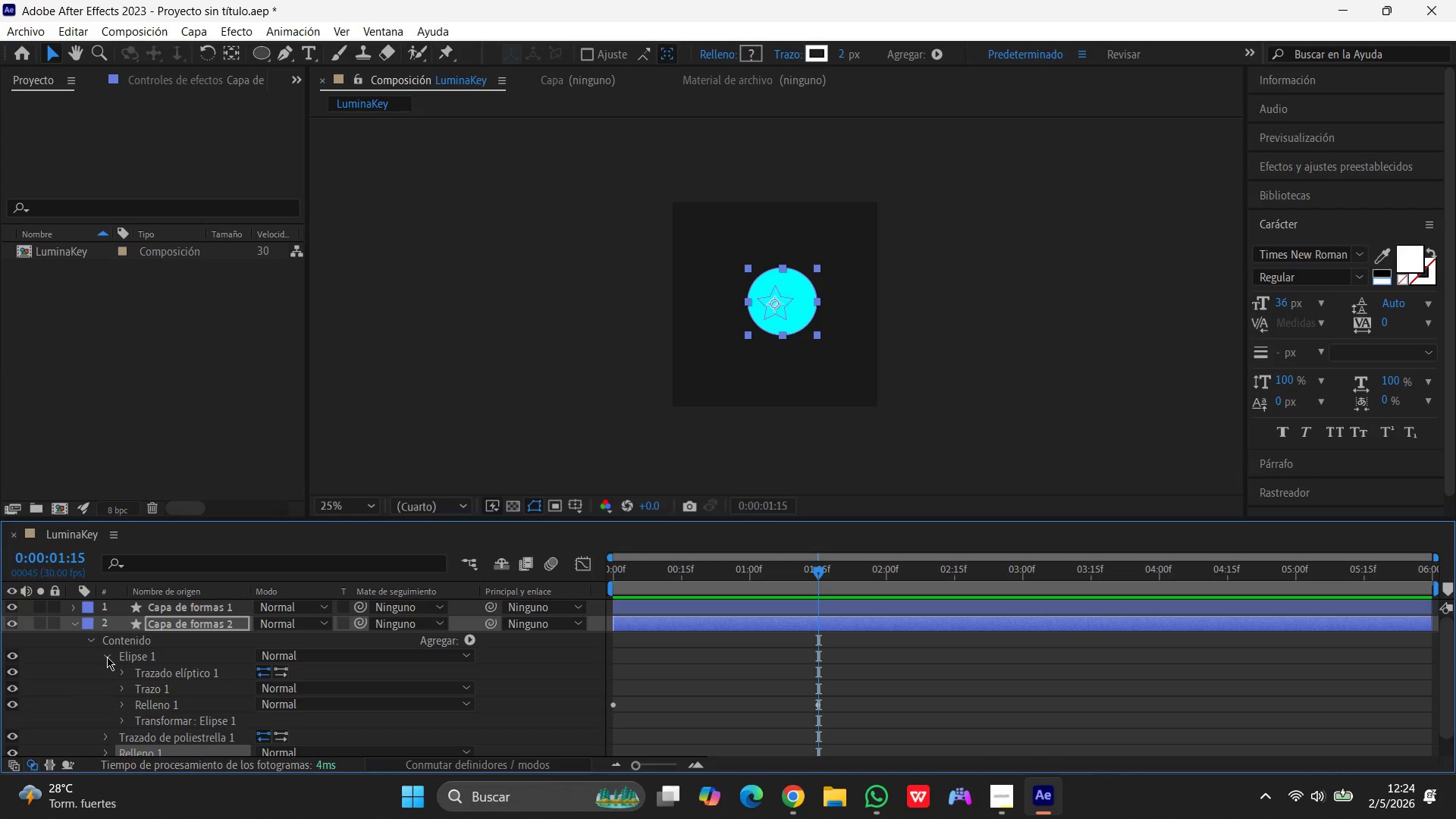 
scroll: coordinate [251, 712], scroll_direction: down, amount: 1.0
 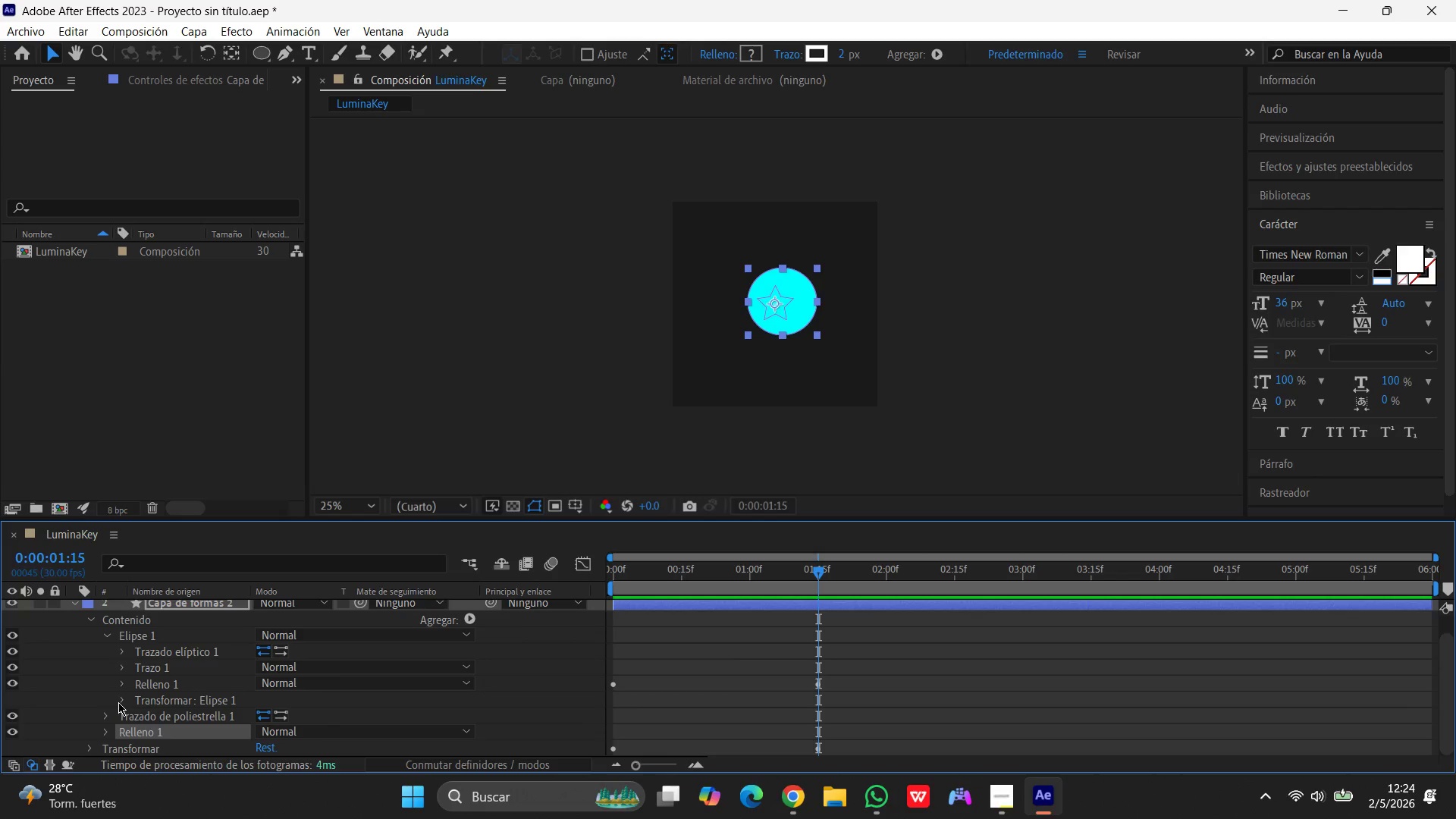 
left_click([121, 701])
 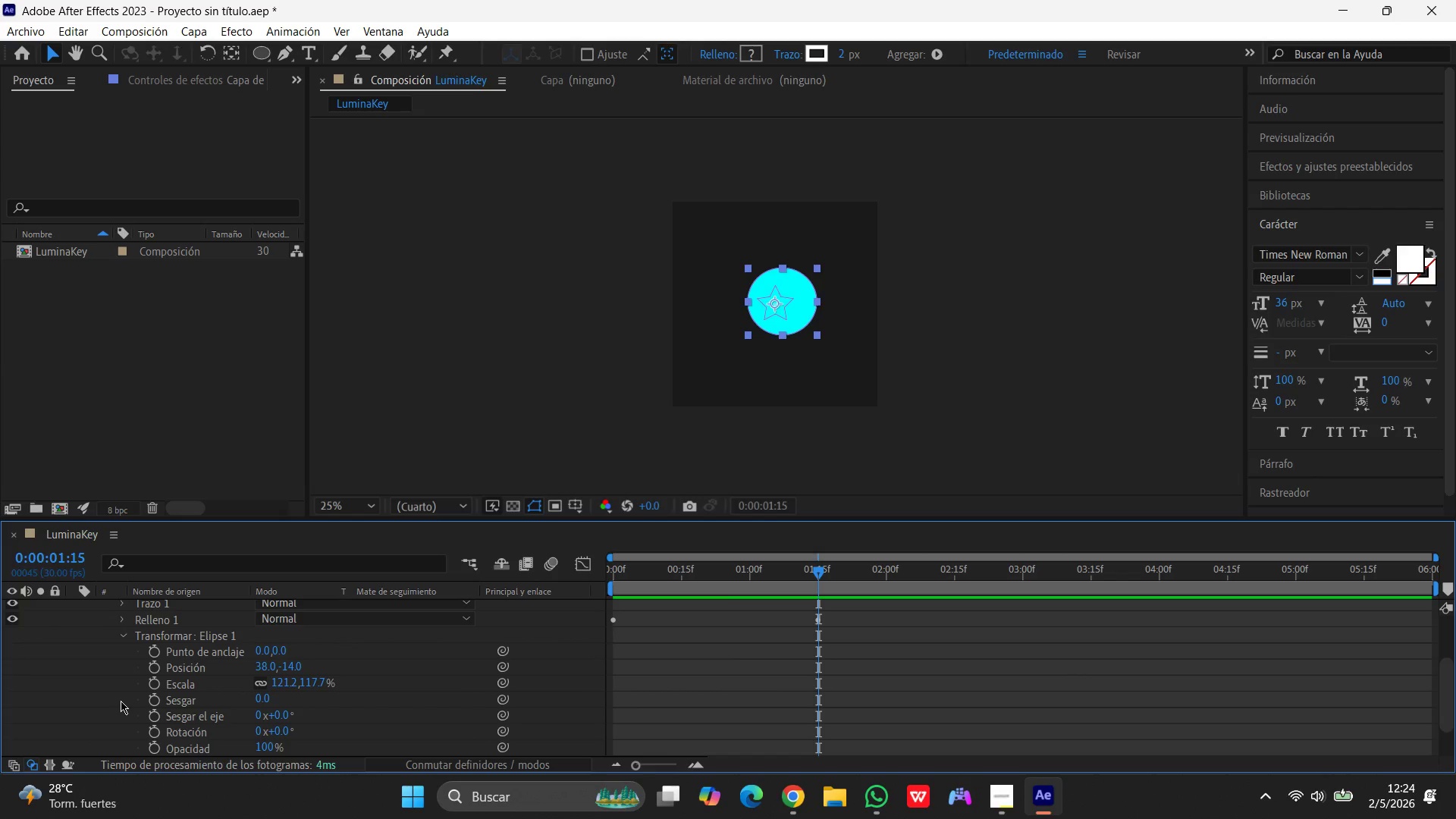 
wait(6.92)
 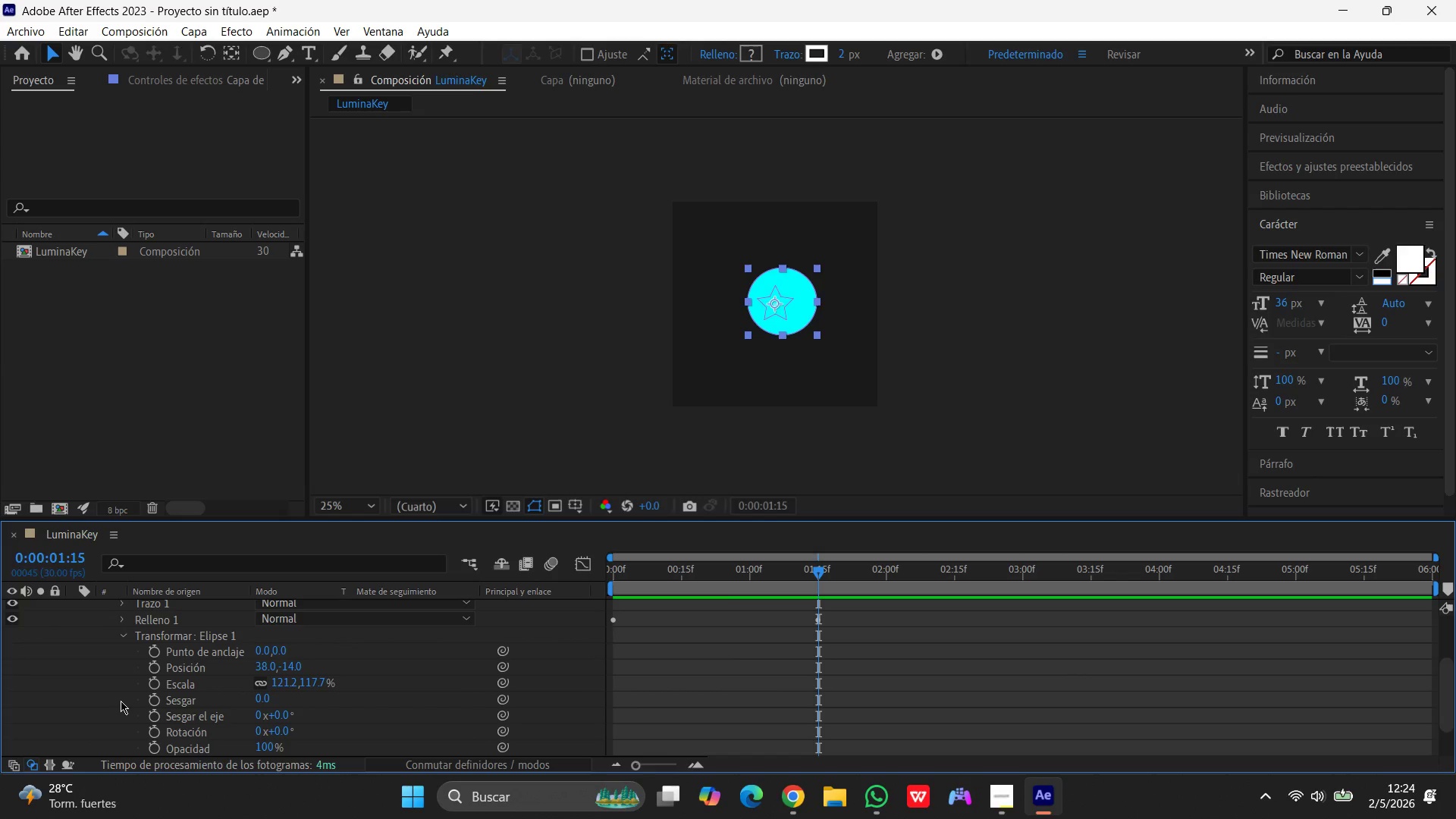 
mouse_move([158, 657])
 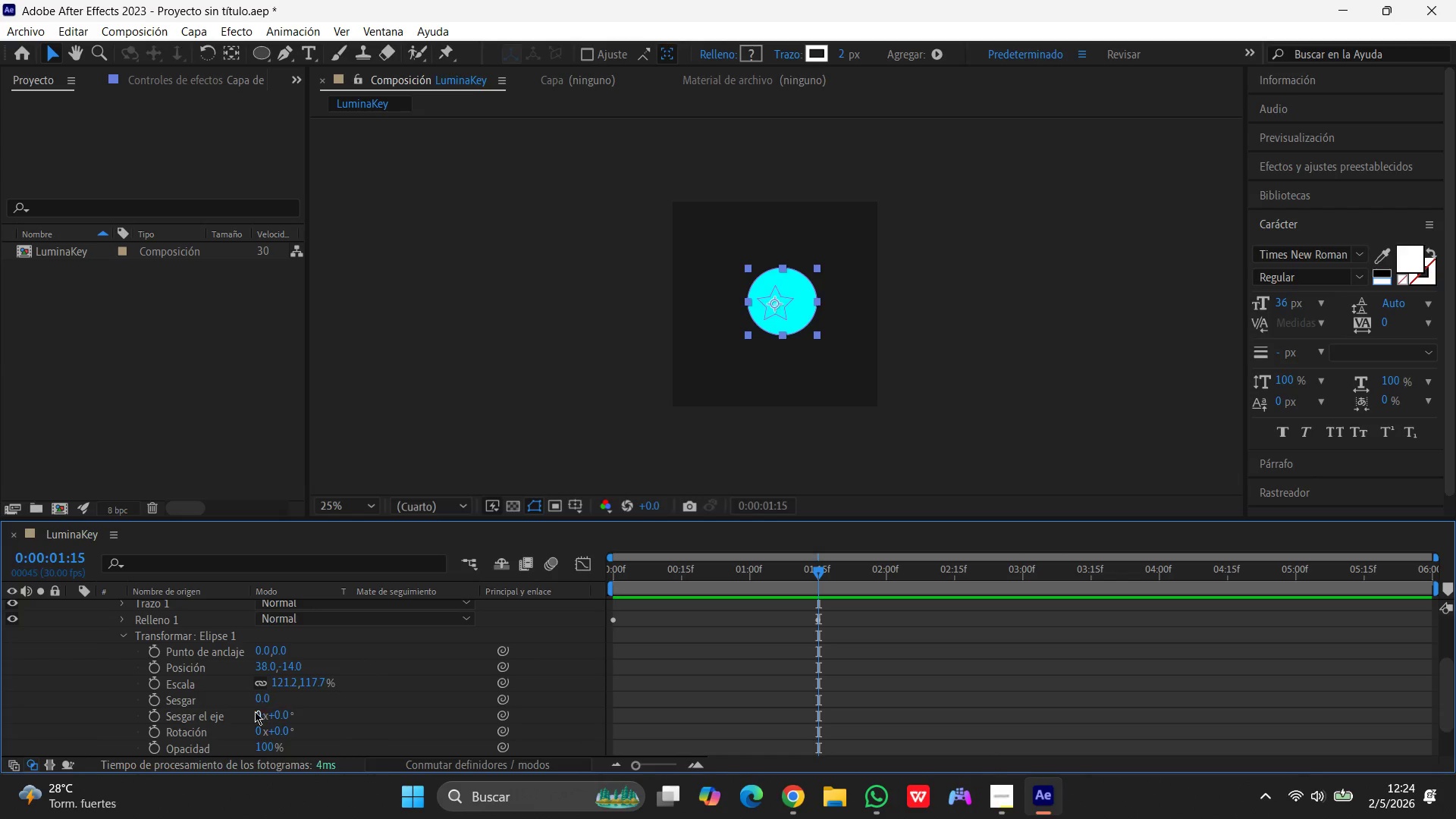 
scroll: coordinate [254, 711], scroll_direction: down, amount: 3.0
 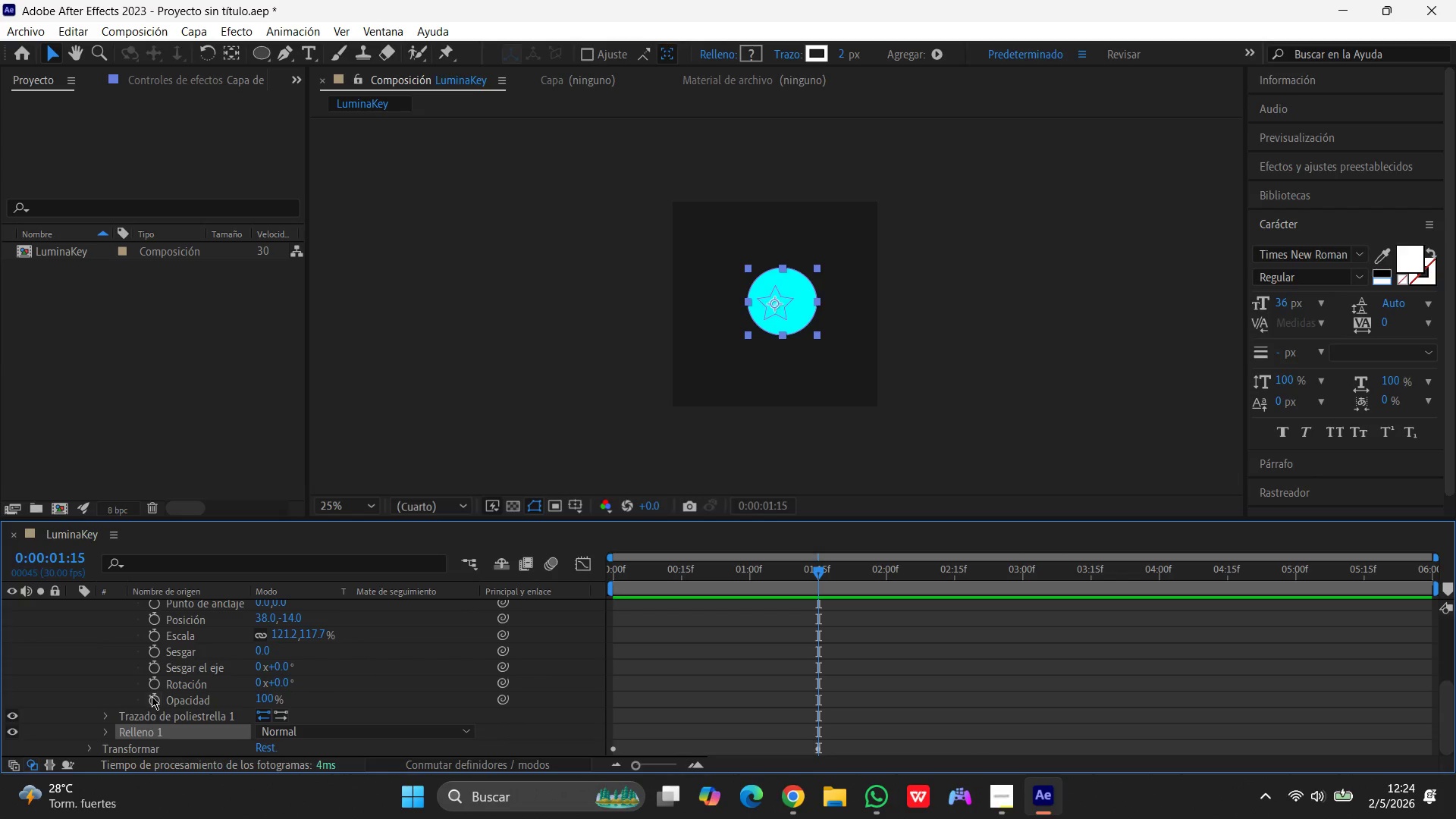 
left_click([152, 698])
 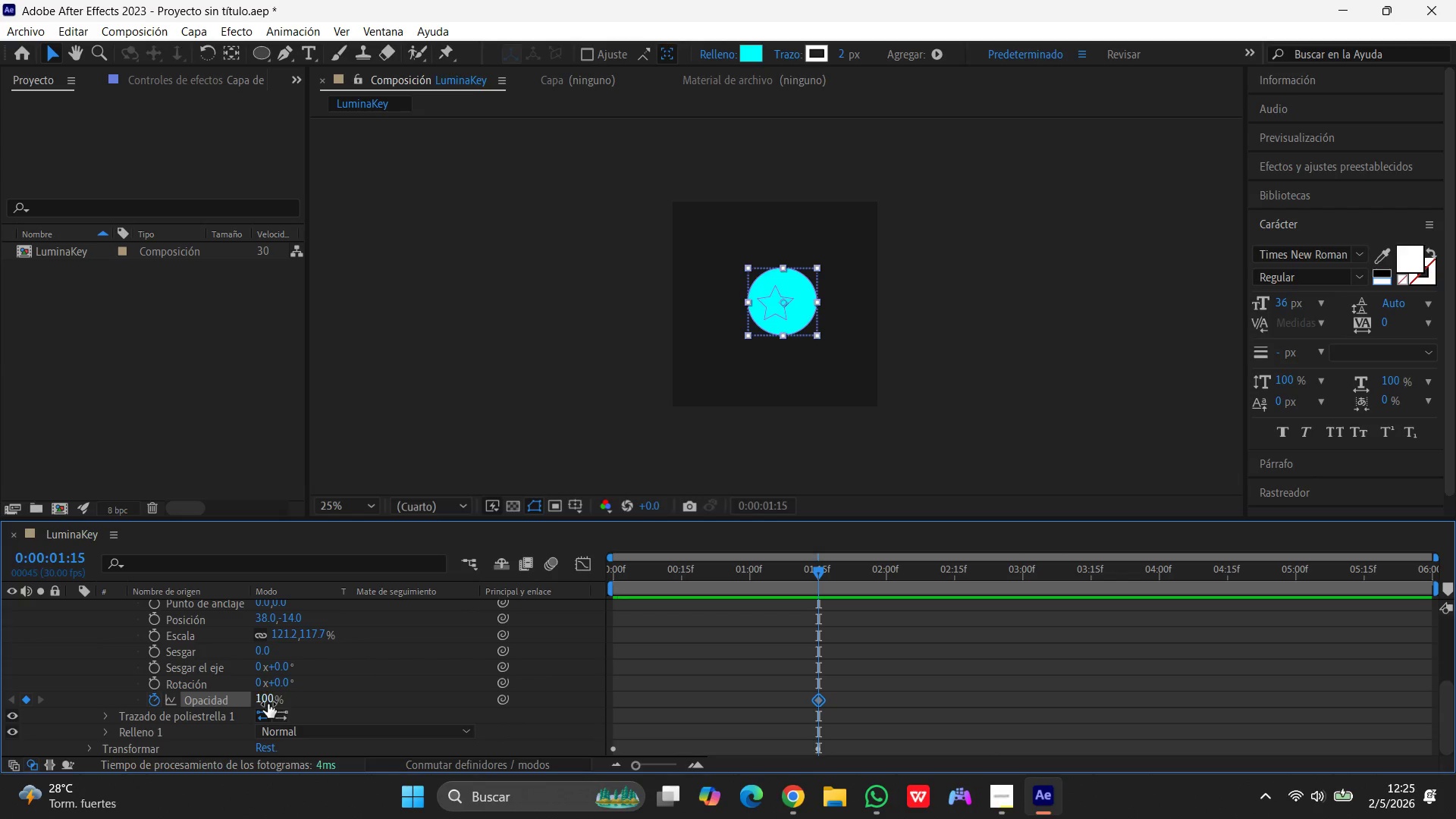 
left_click([265, 702])
 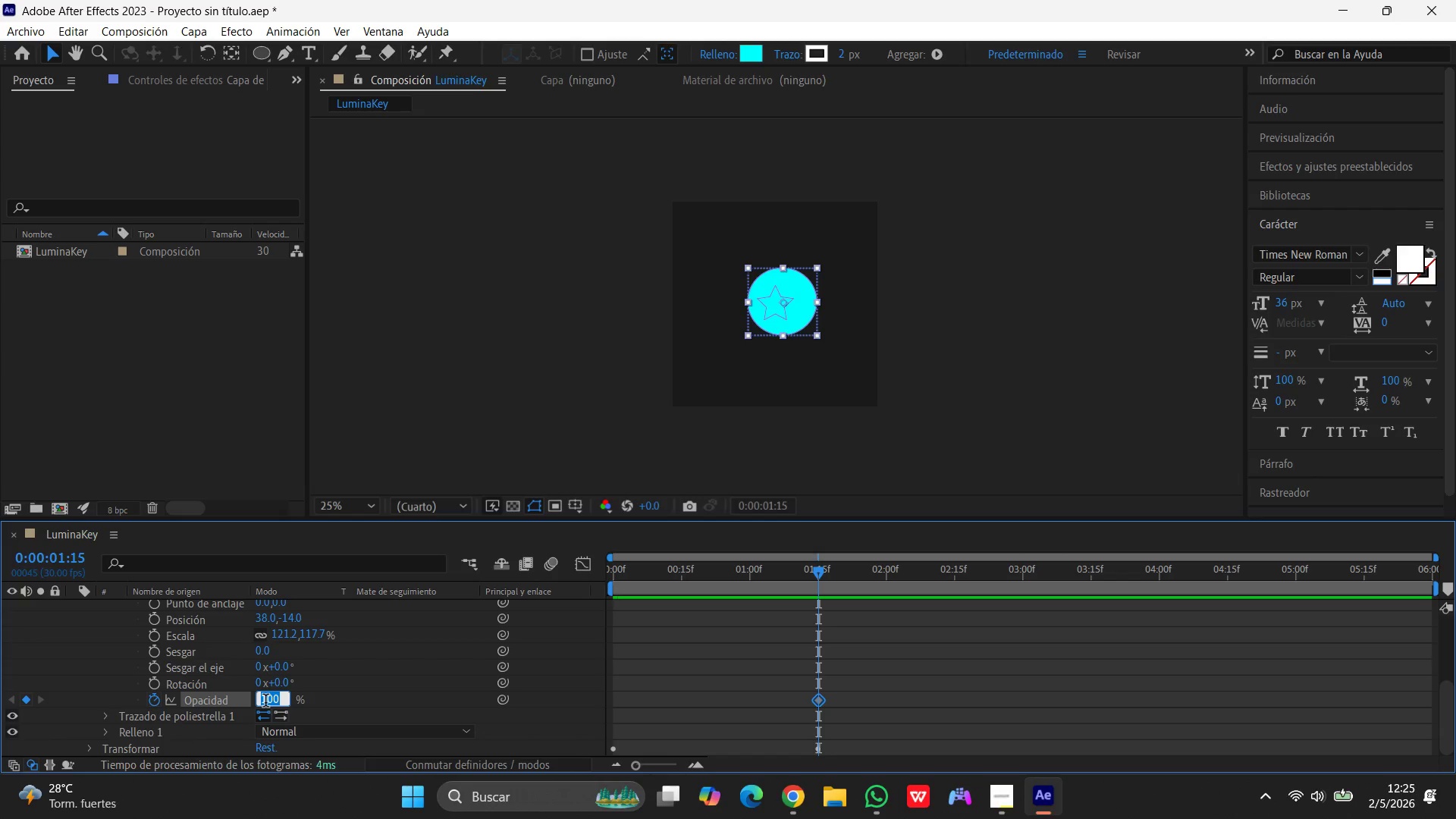 
key(Numpad0)
 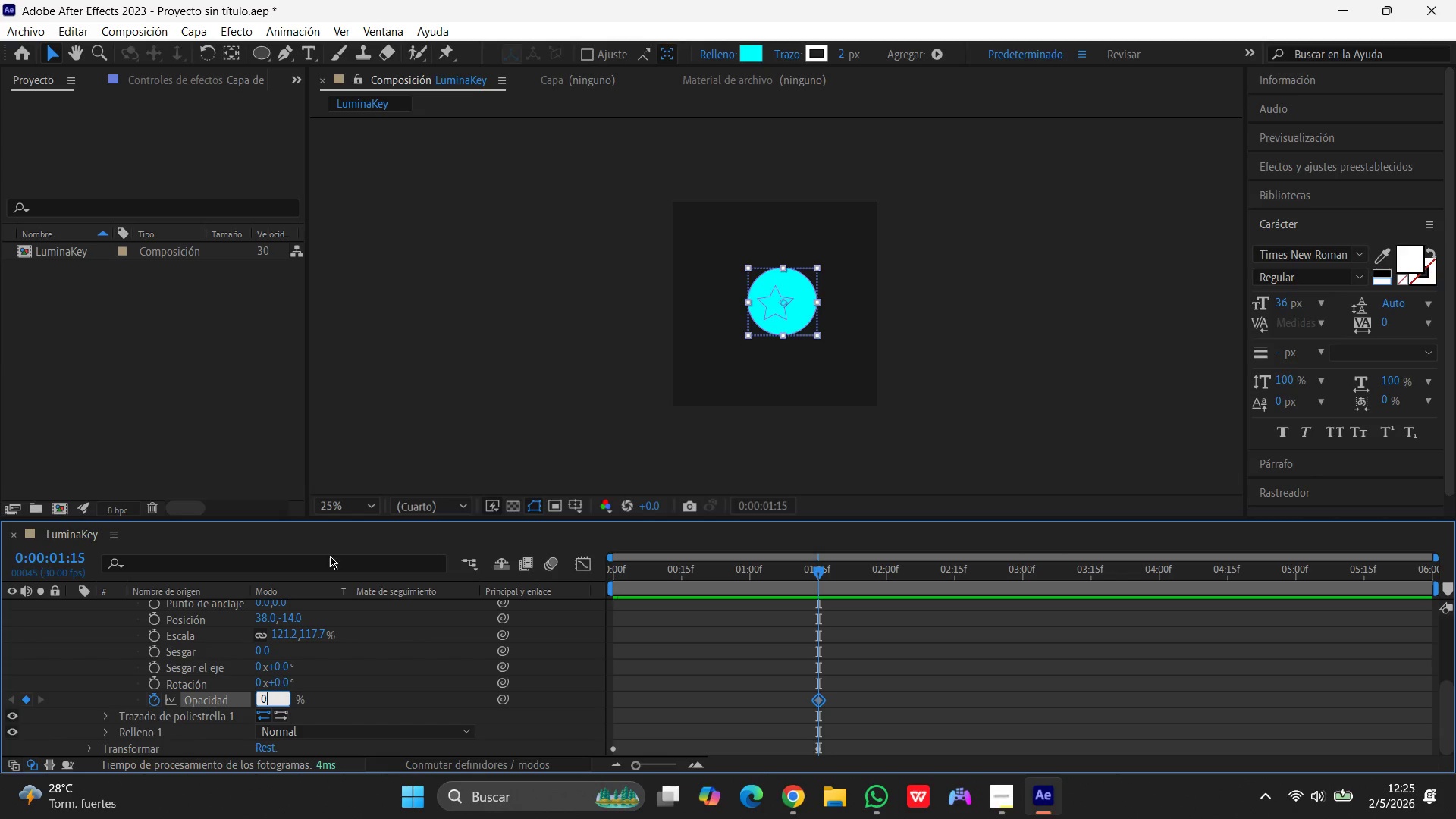 
scroll: coordinate [243, 681], scroll_direction: up, amount: 2.0
 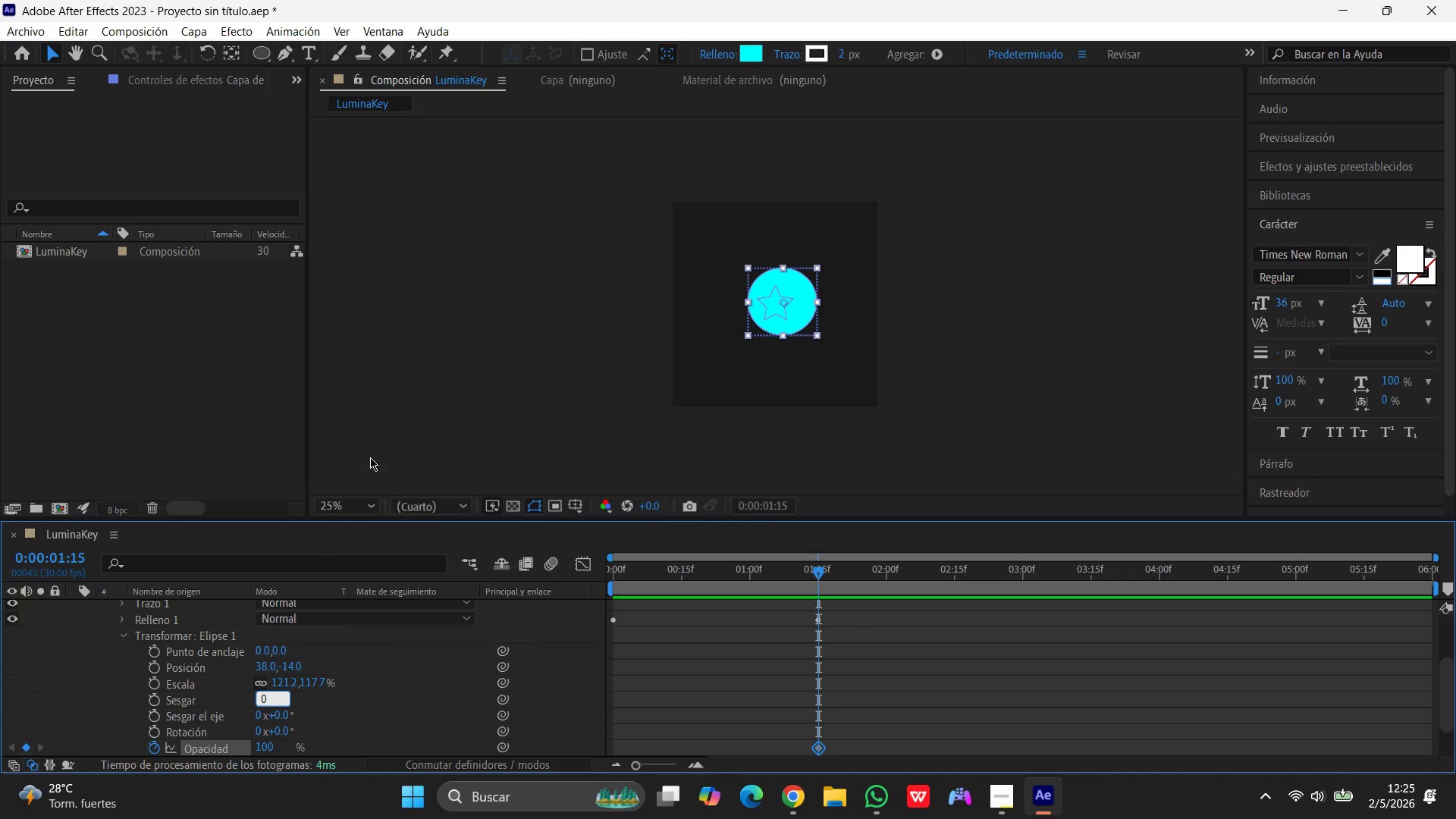 
left_click([371, 454])
 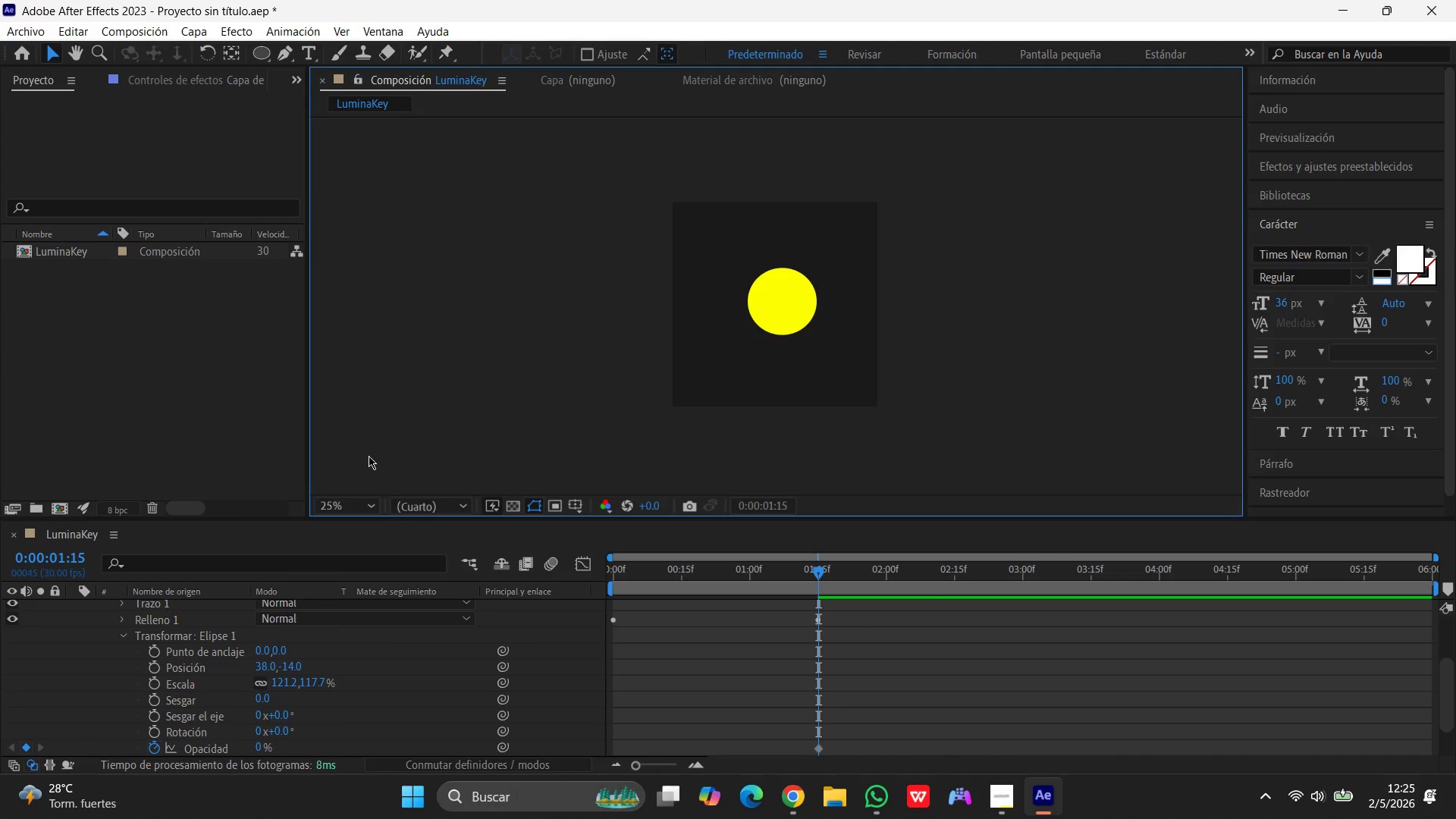 
wait(7.17)
 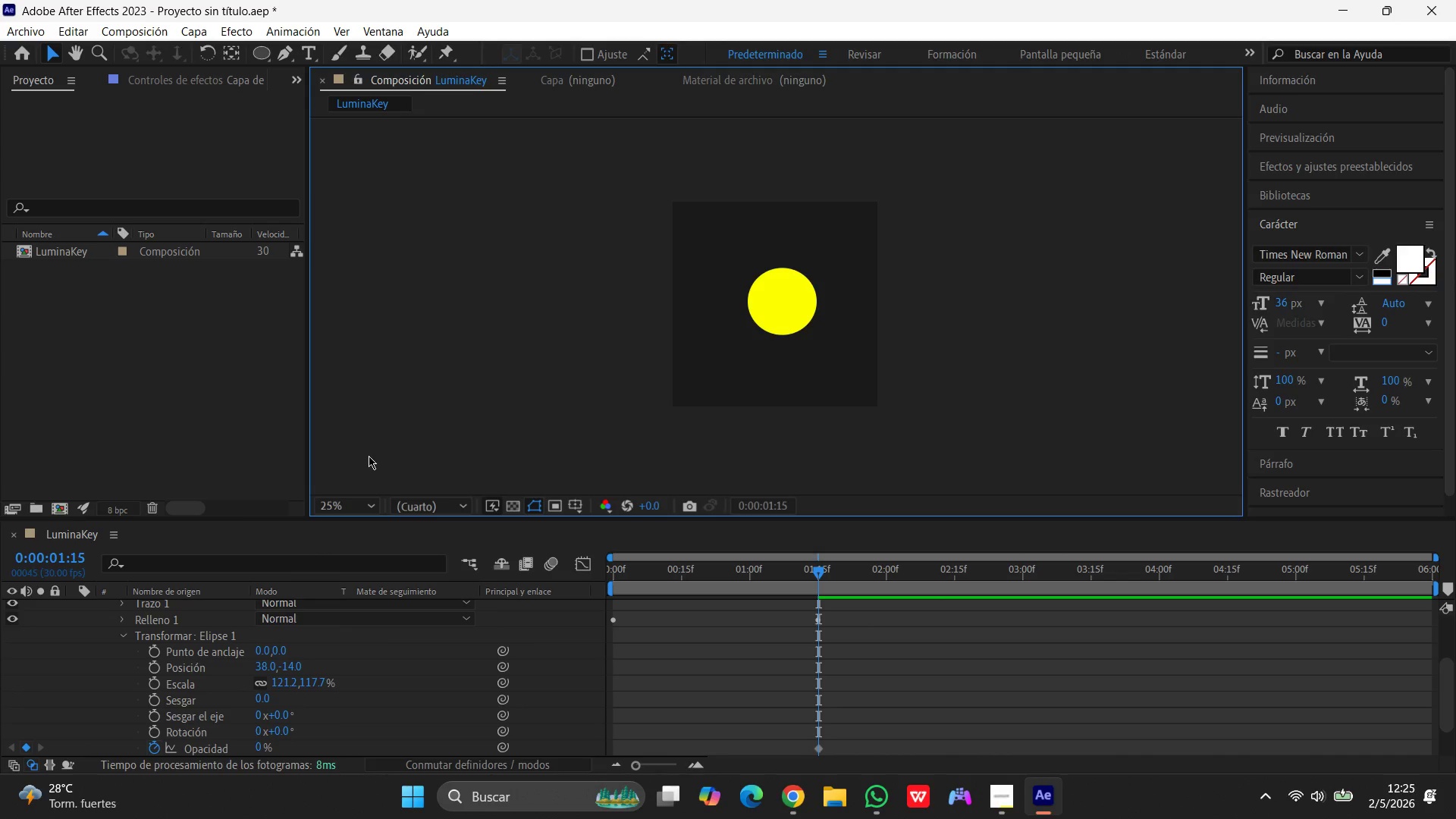 
left_click_drag(start_coordinate=[816, 575], to_coordinate=[884, 580])
 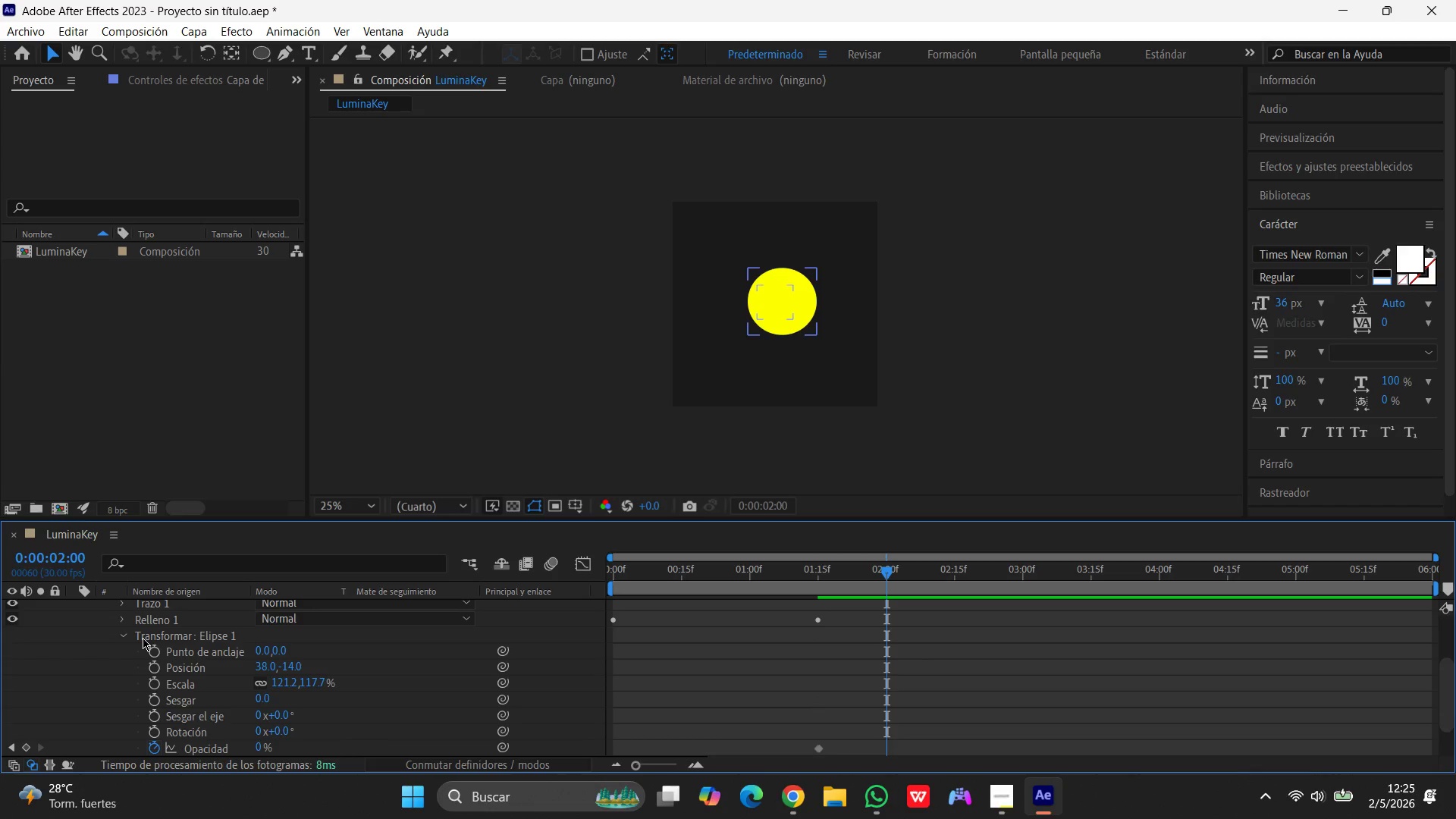 
wait(9.78)
 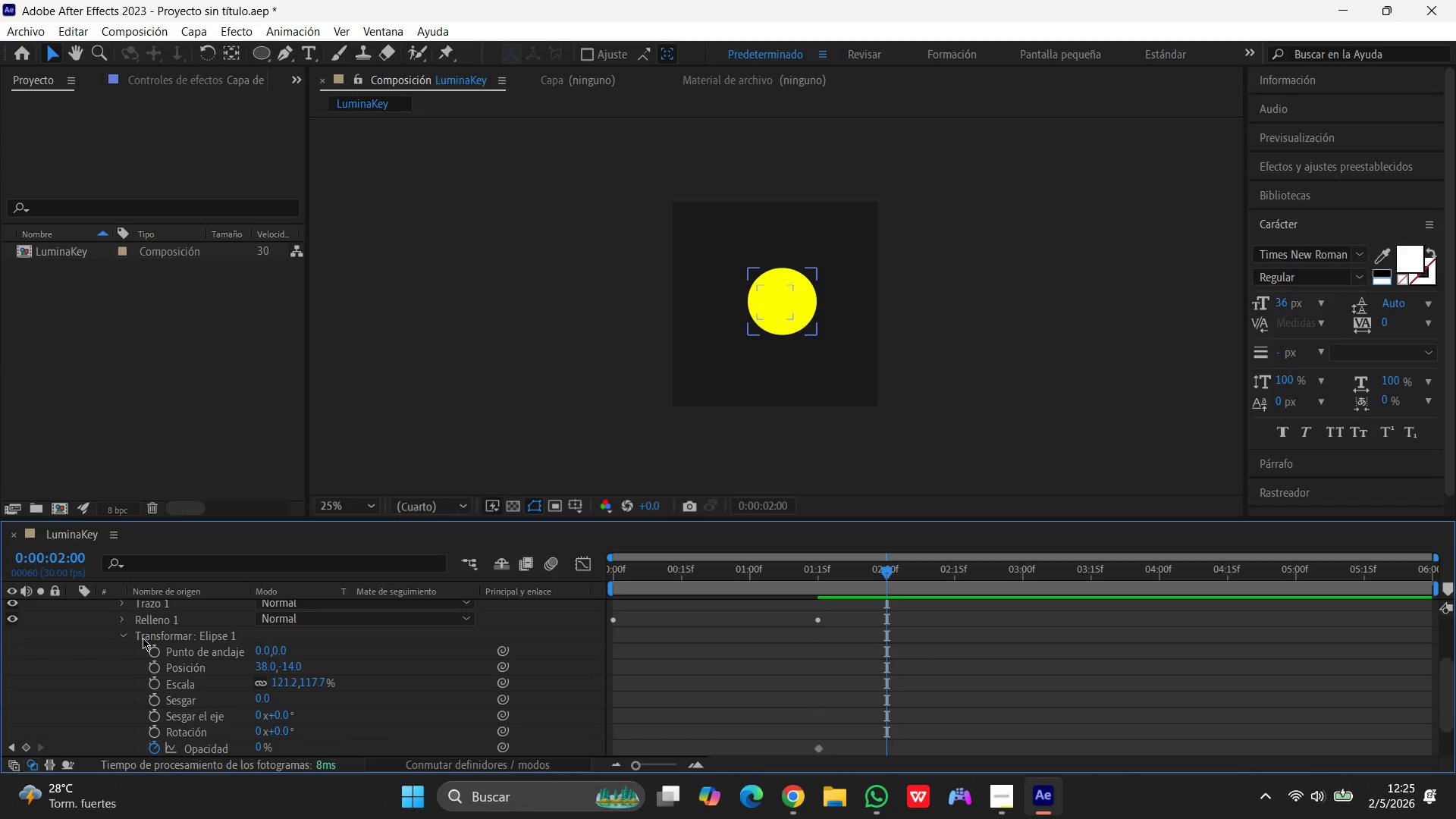 
left_click([260, 748])
 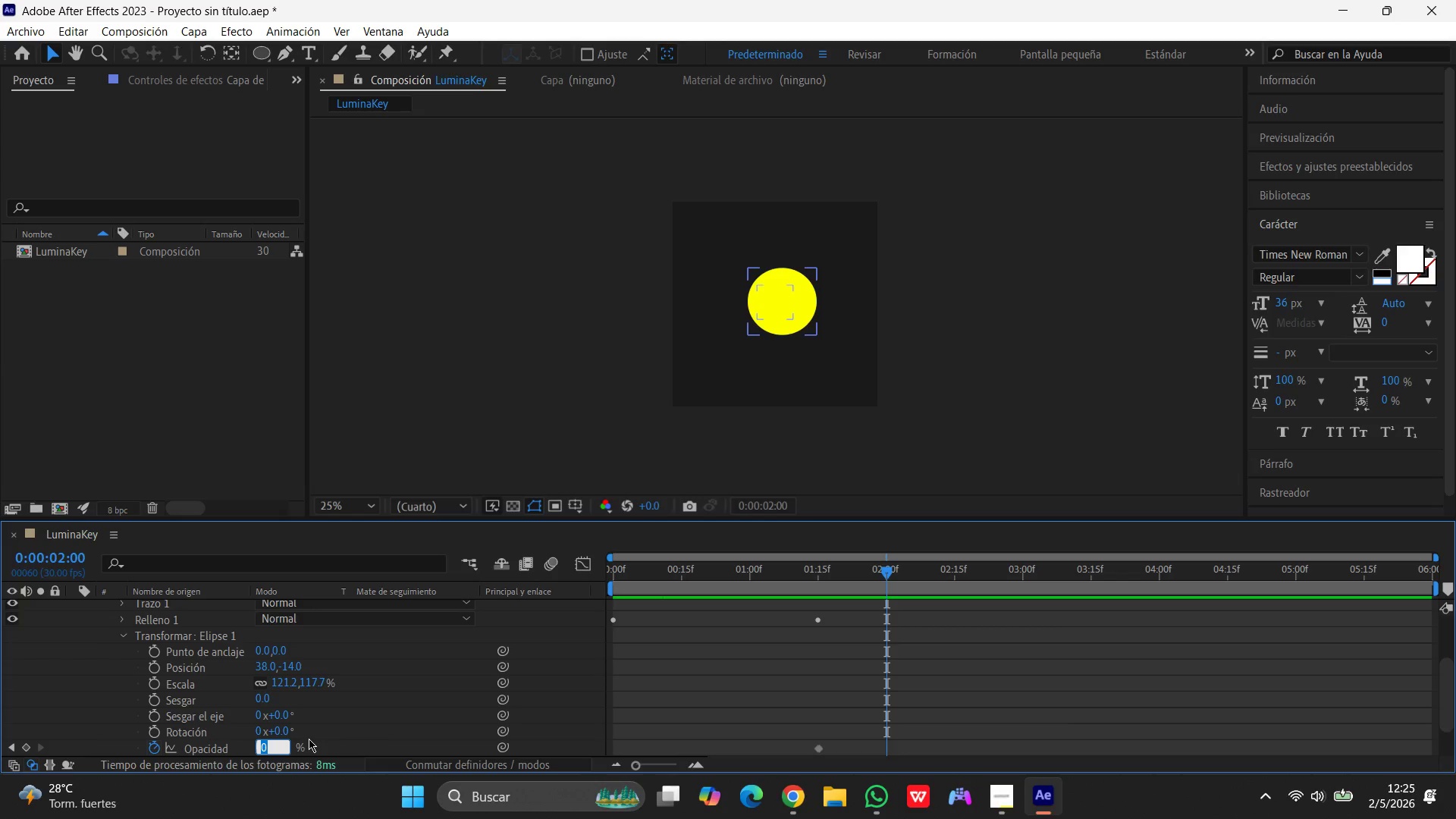 
key(Numpad0)
 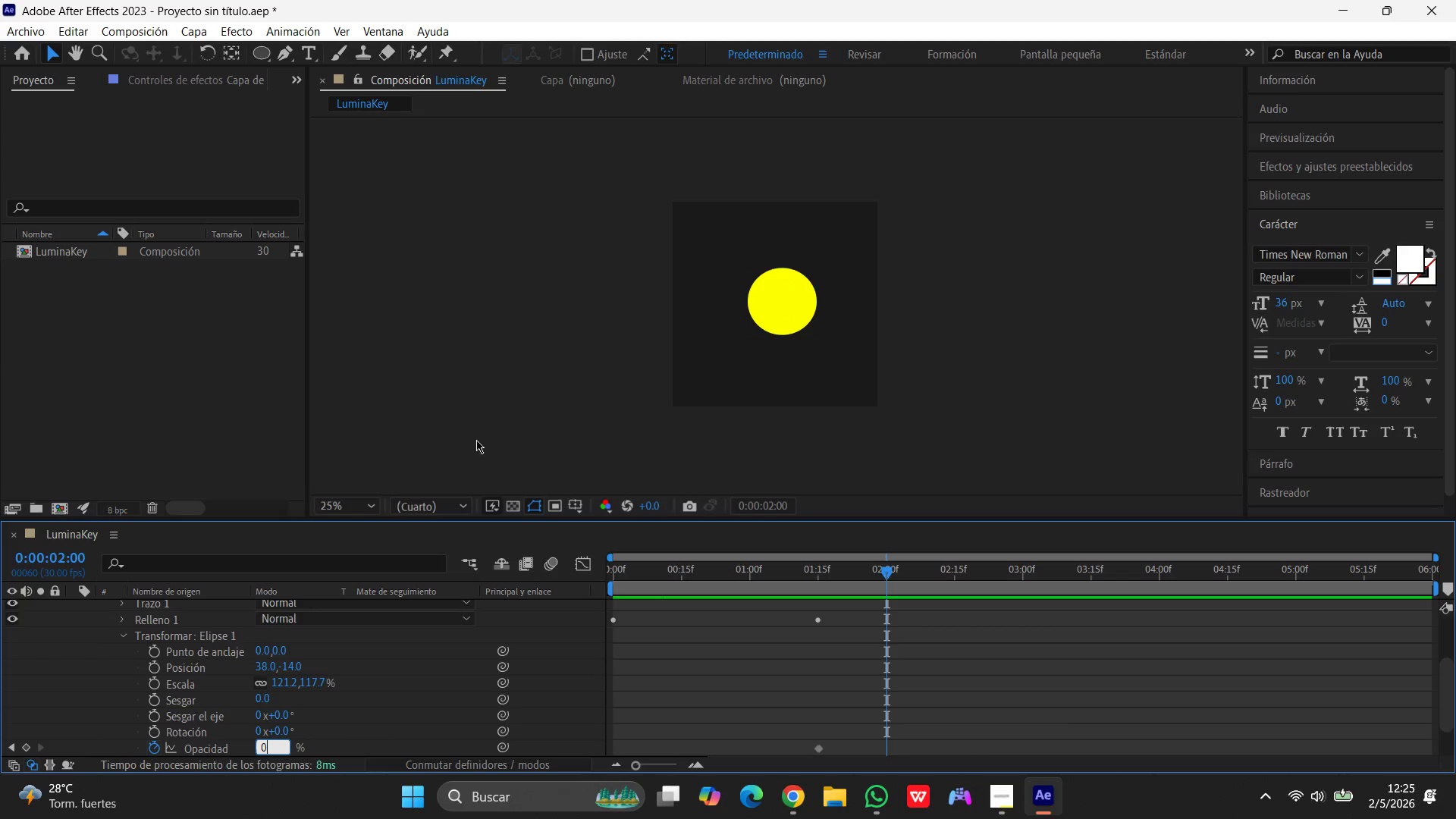 
left_click([488, 416])
 